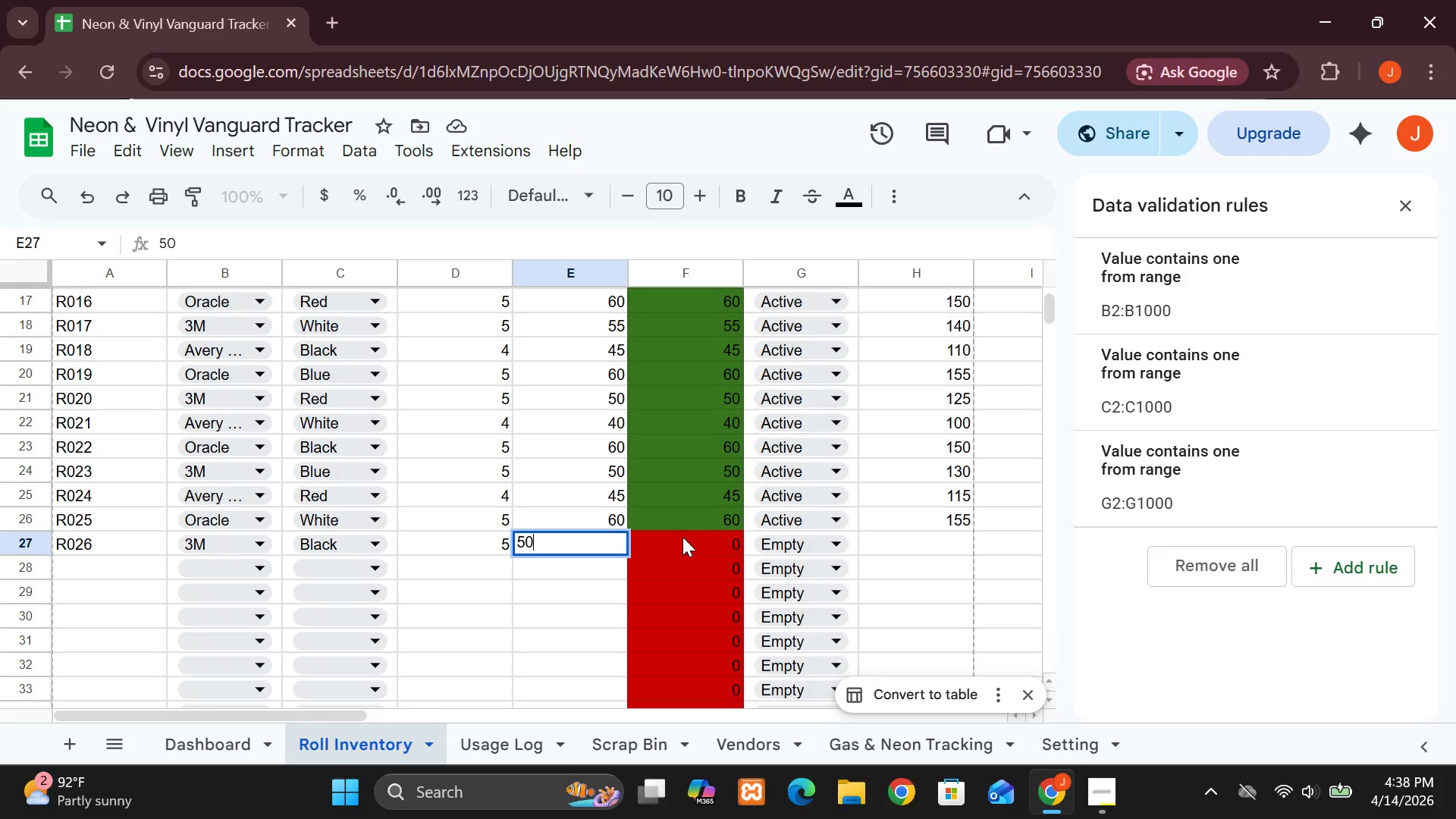 
wait(22.95)
 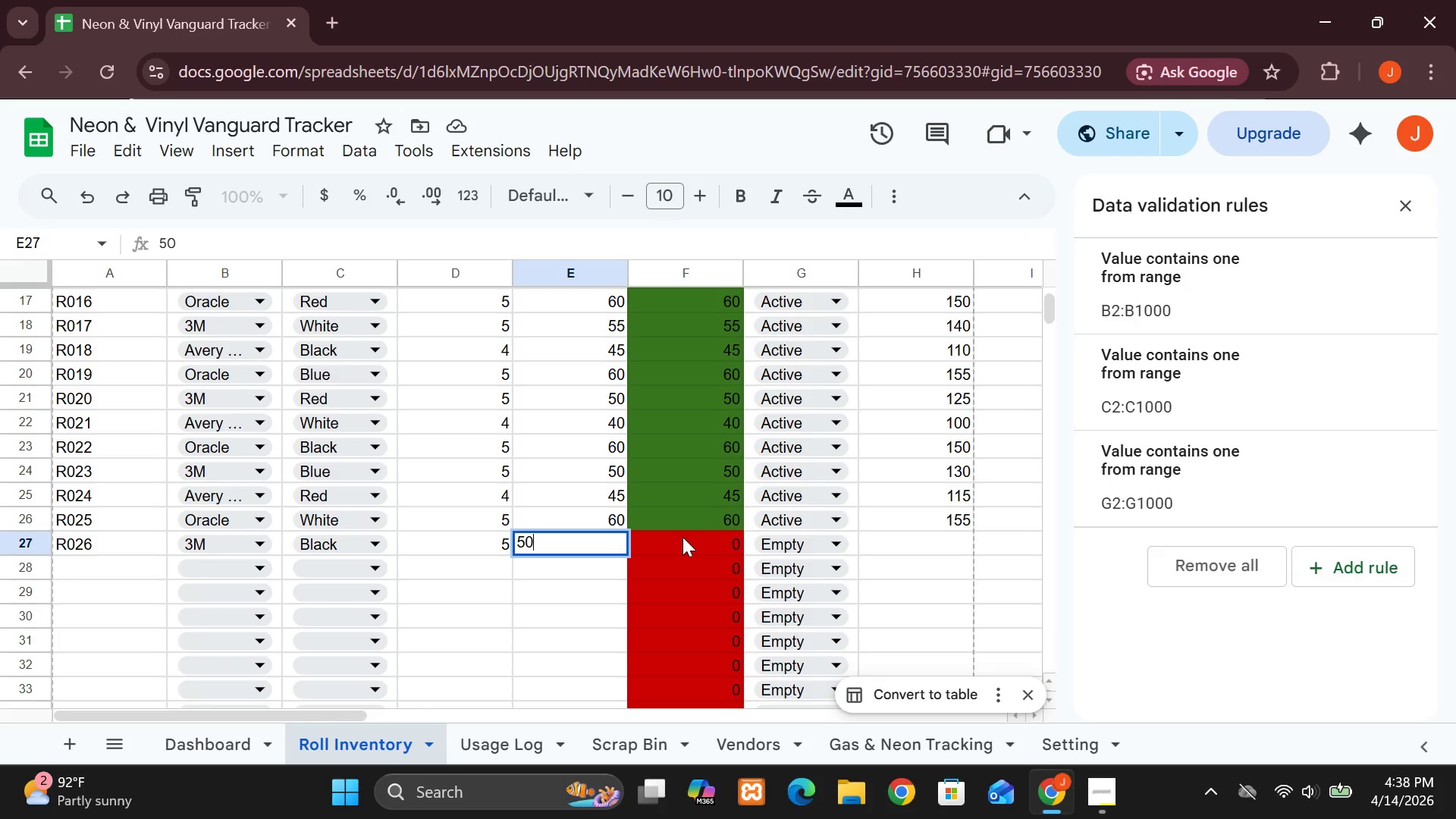 
left_click([682, 552])
 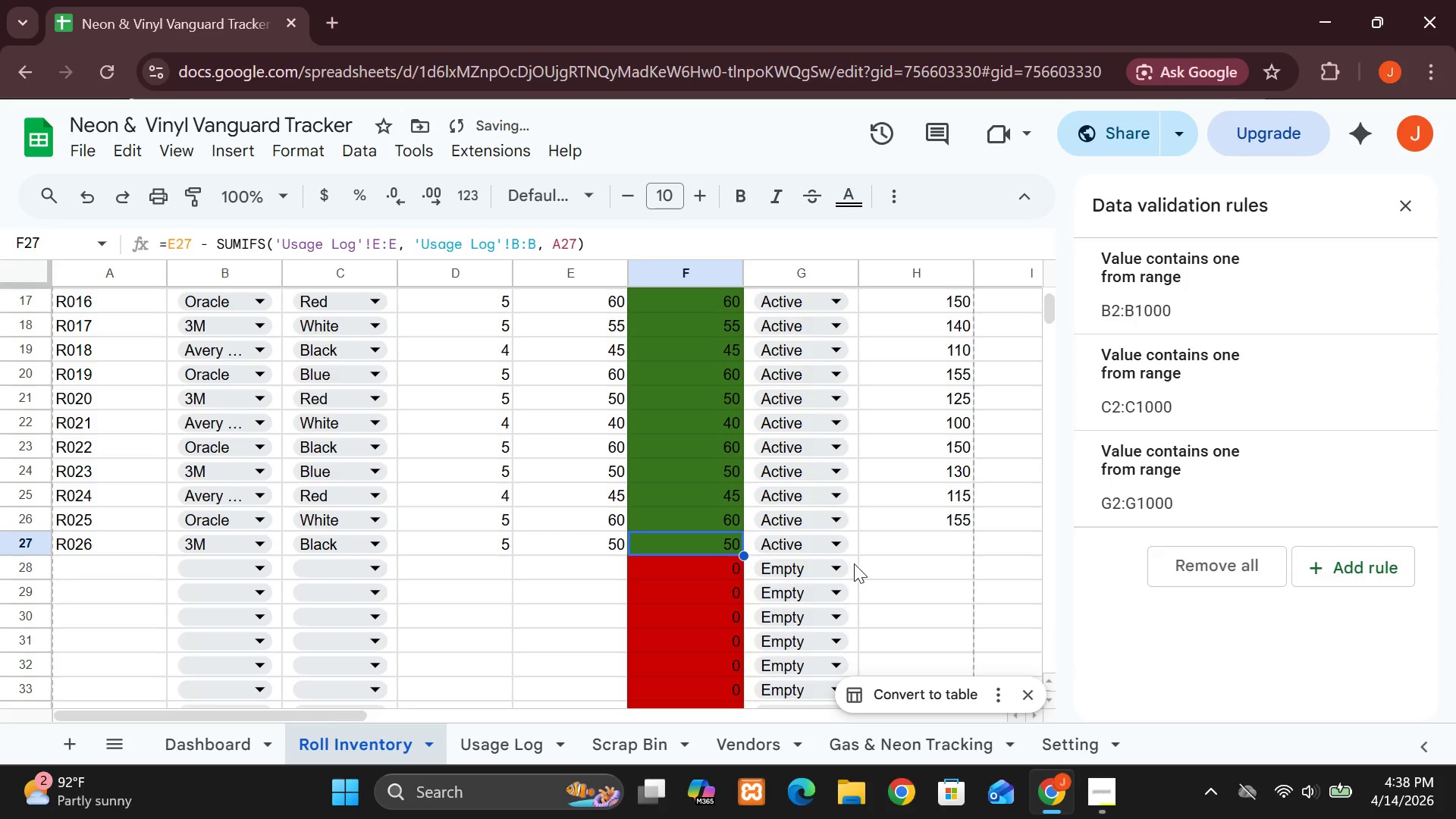 
mouse_move([852, 549])
 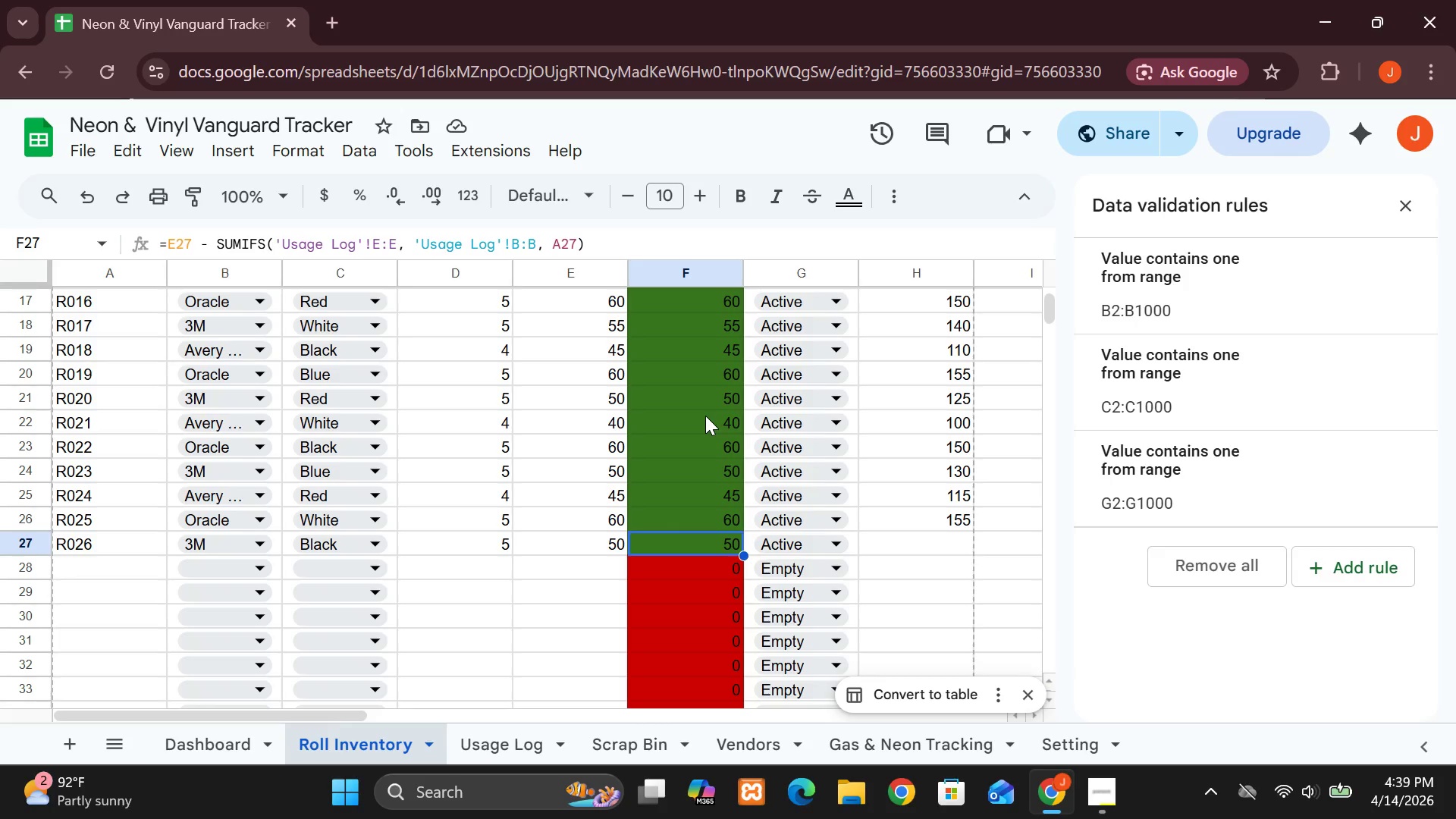 
wait(6.18)
 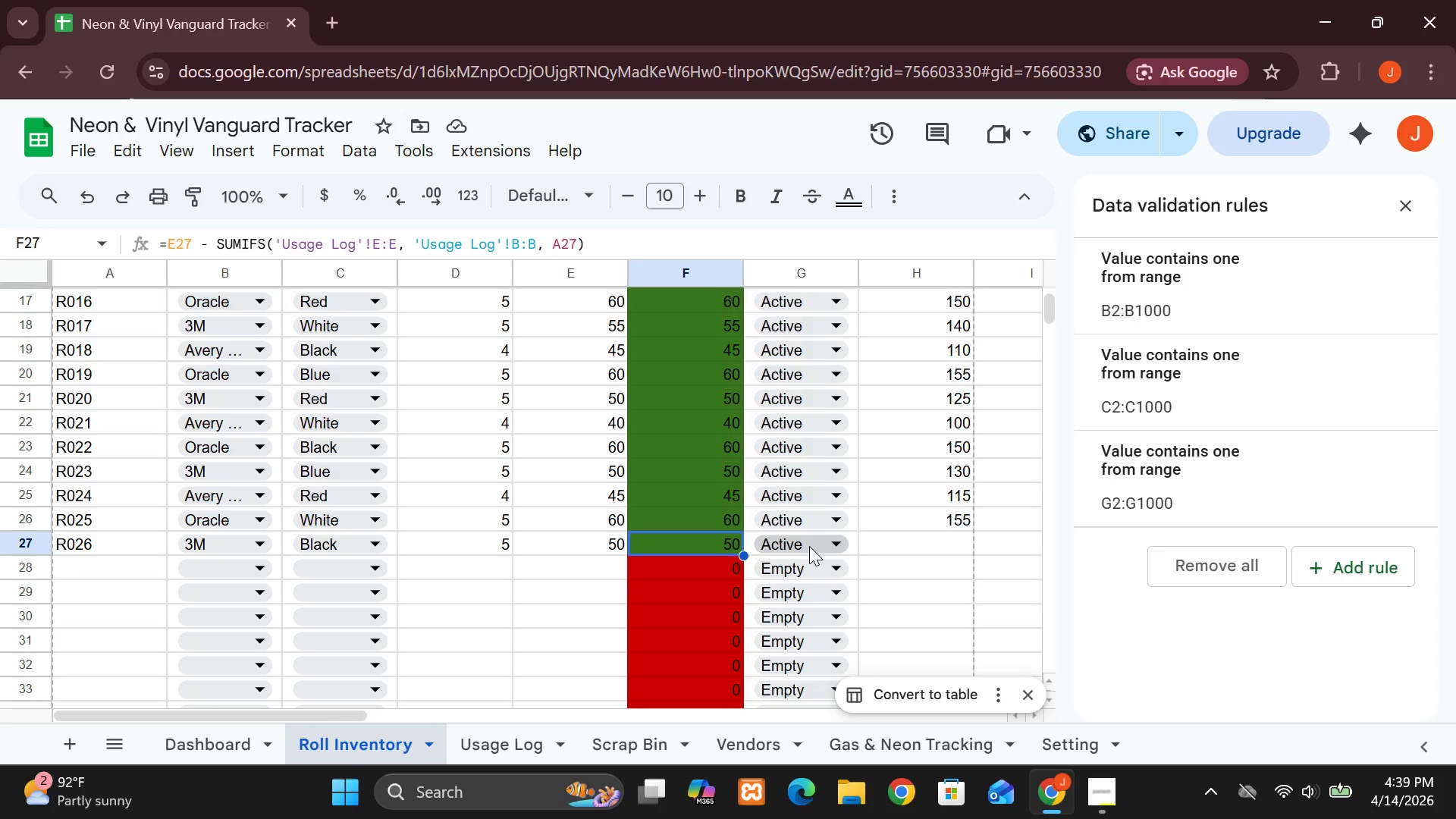 
left_click([703, 415])
 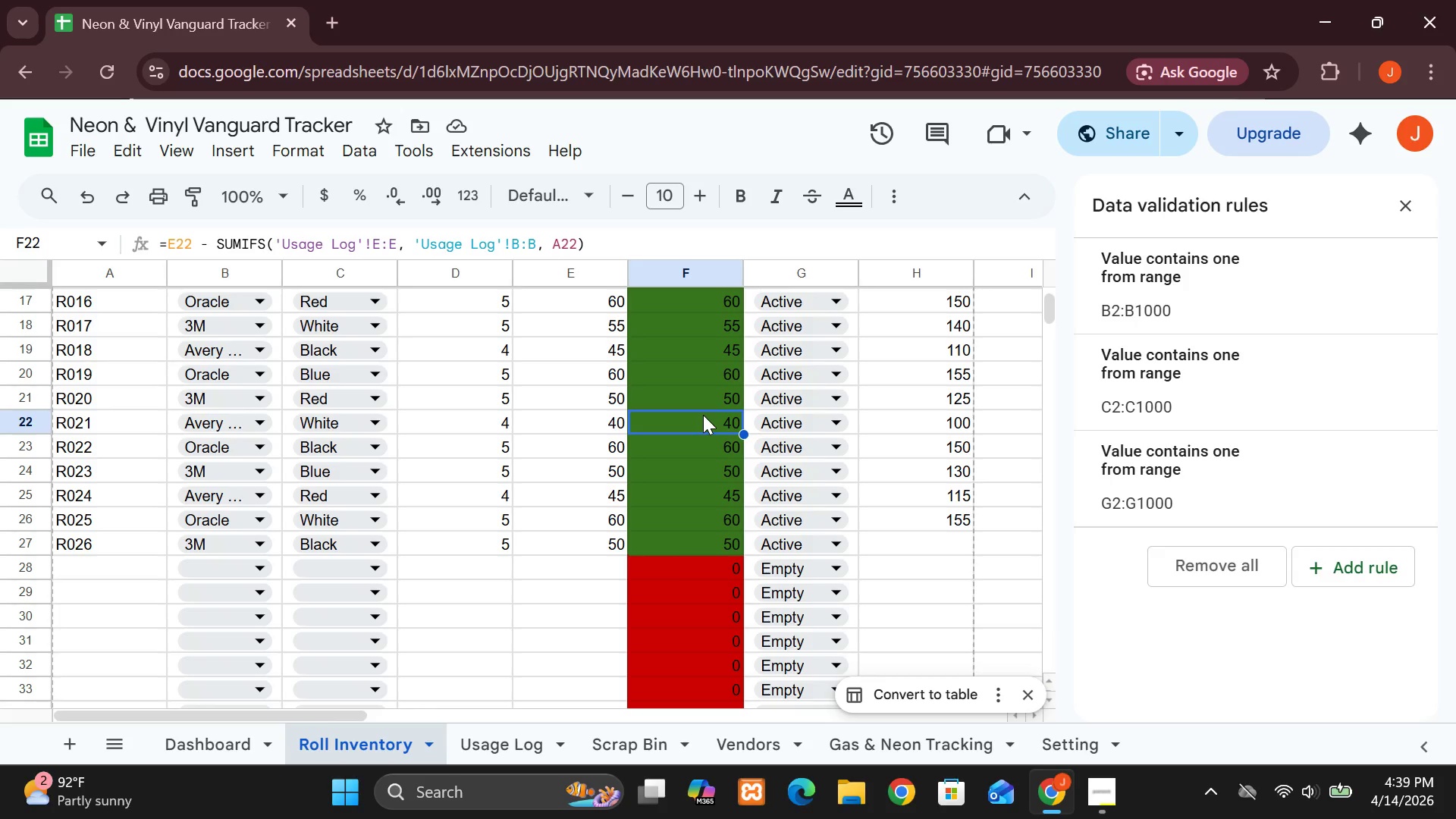 
wait(6.52)
 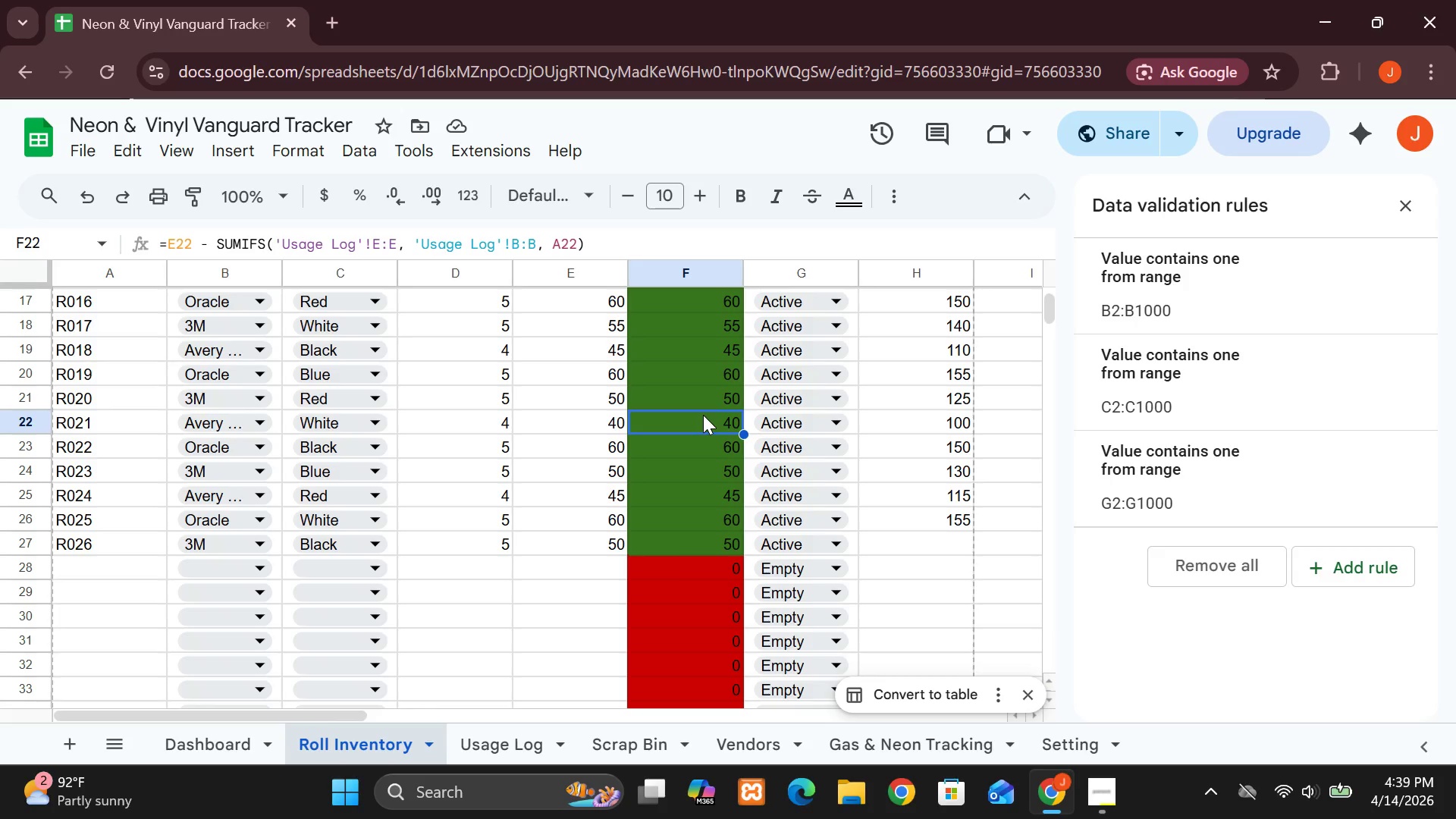 
left_click([890, 546])
 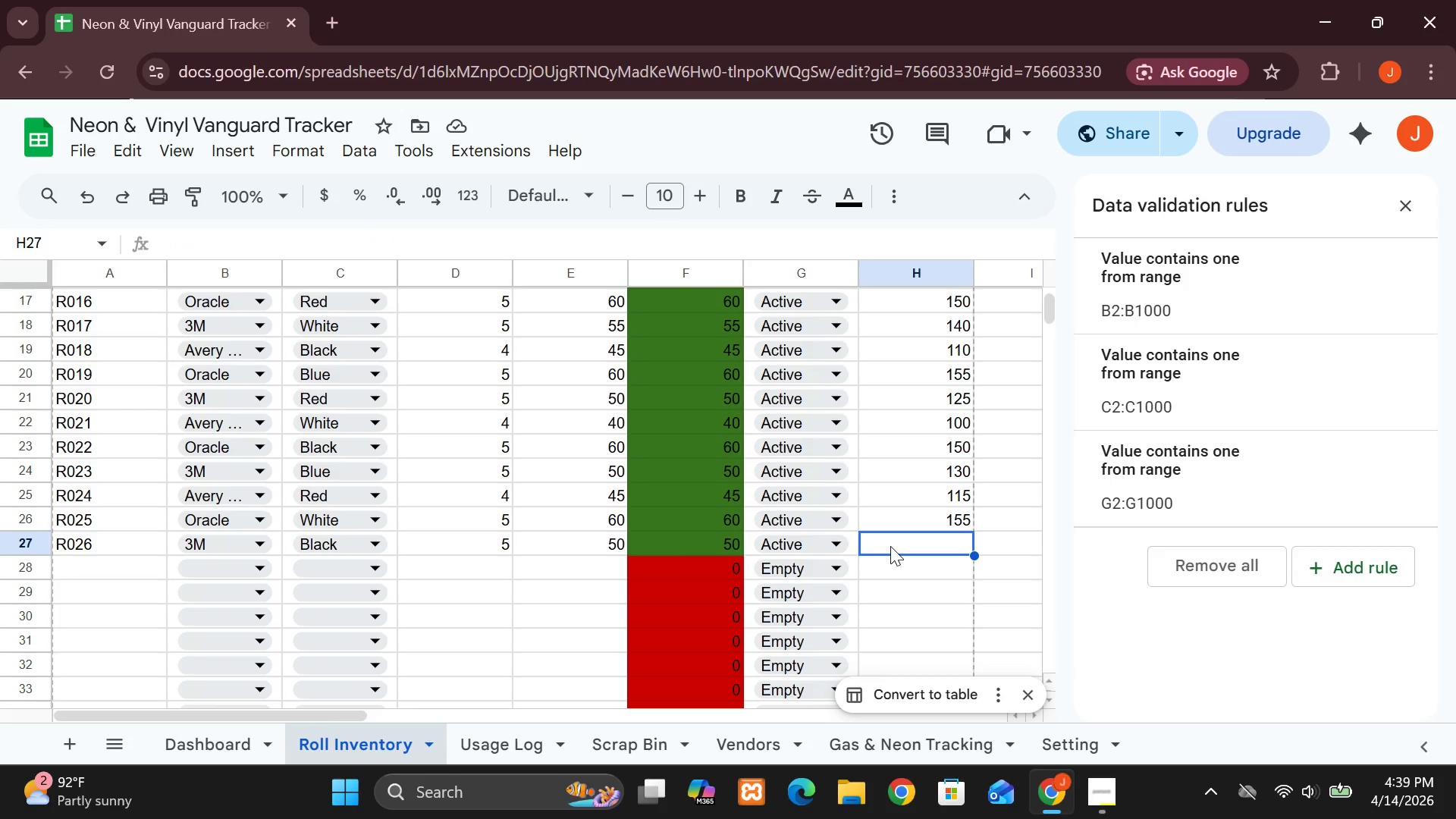 
type(12)
 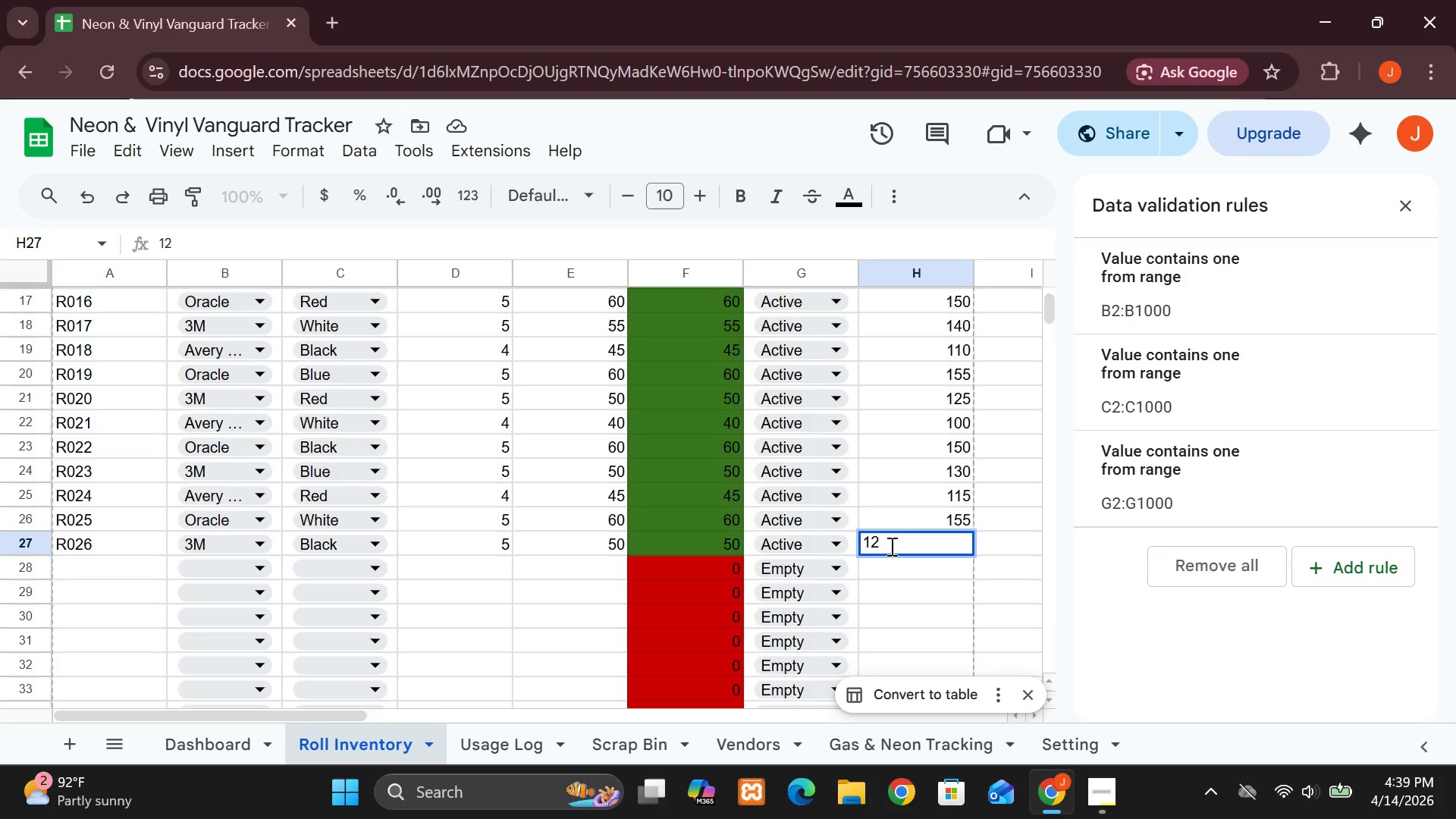 
key(Alt+Control+AltLeft)
 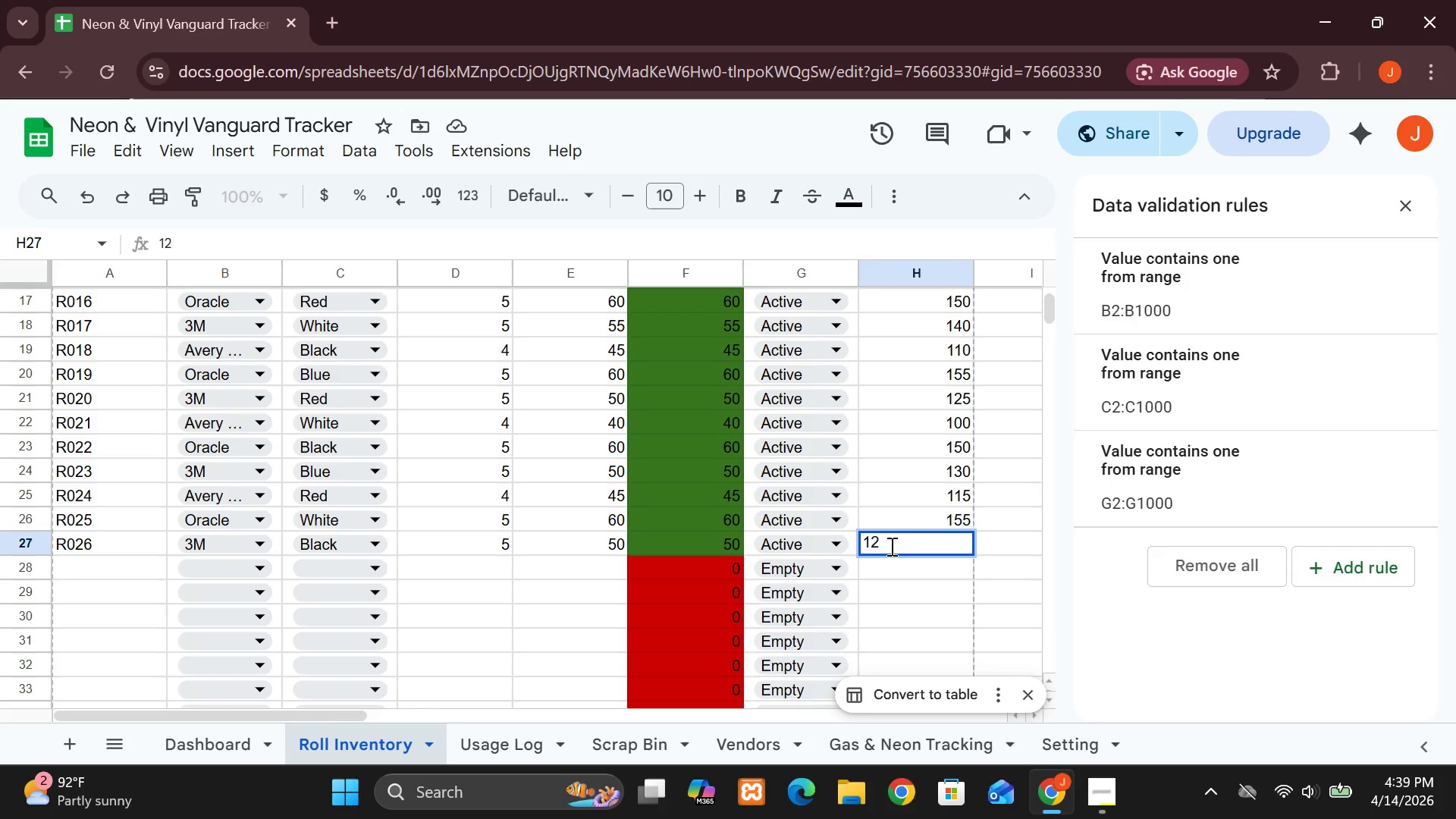 
key(Alt+Control+F13)
 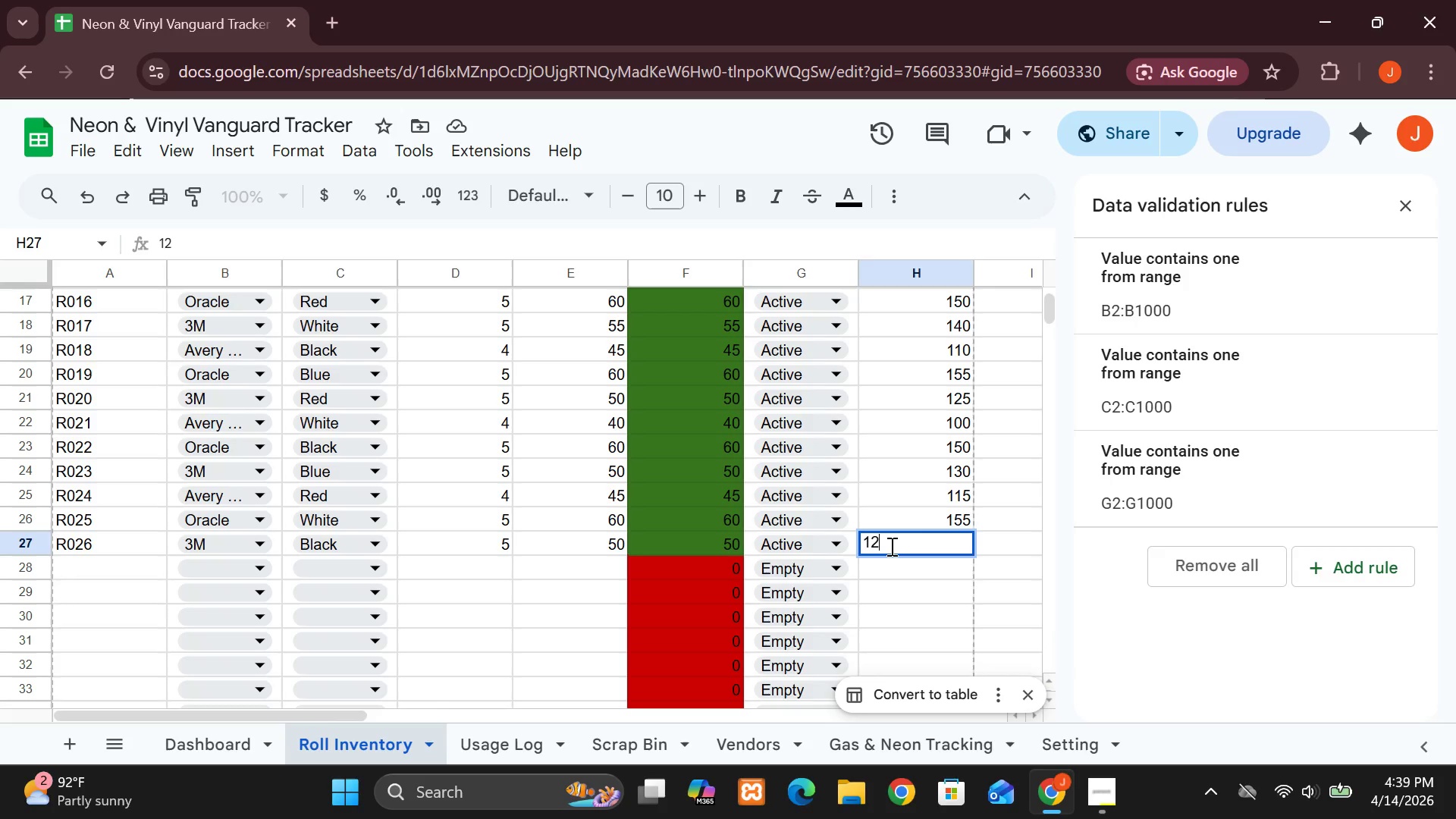 
key(Alt+Control+0)
 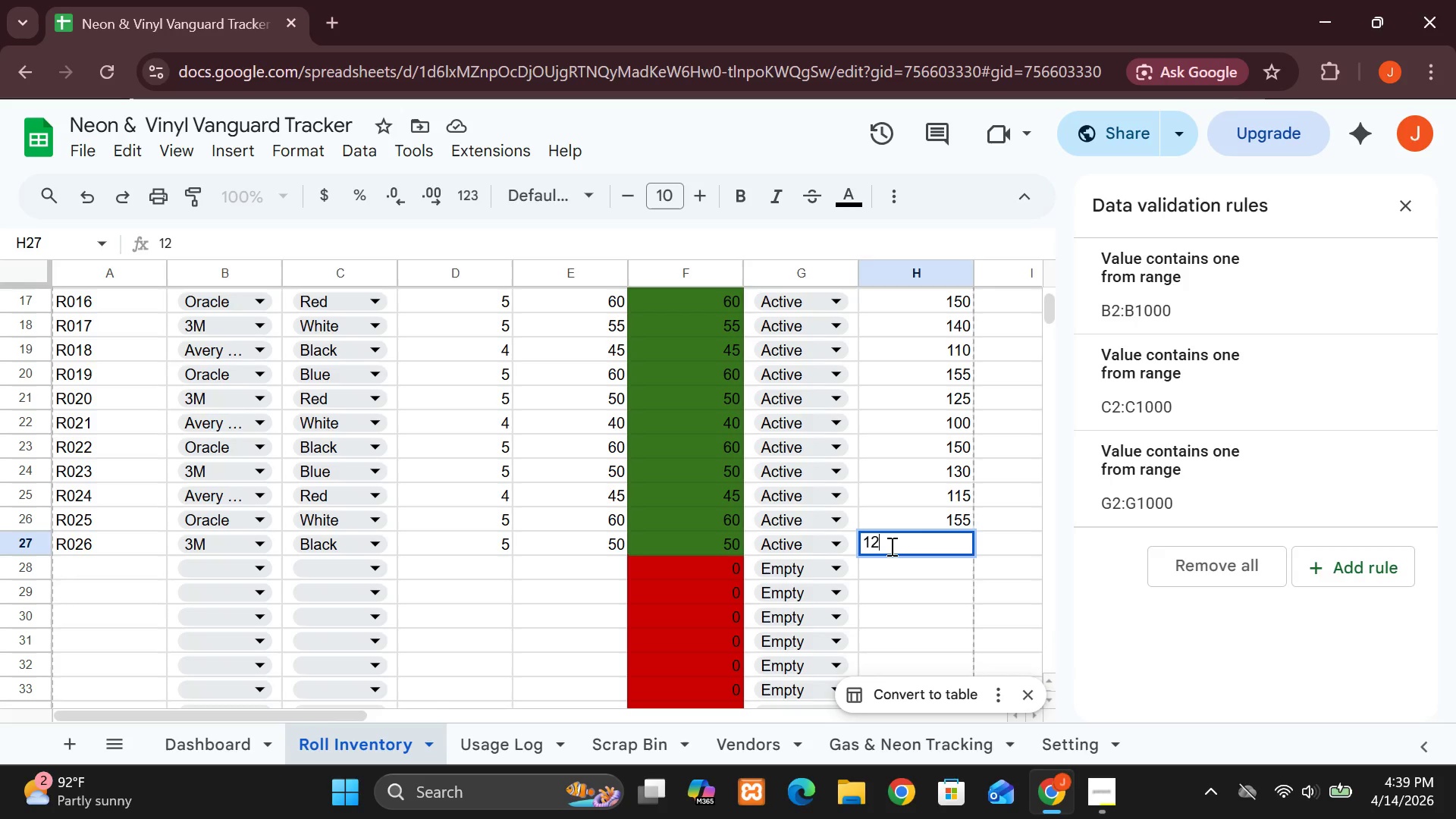 
key(Control+ControlLeft)
 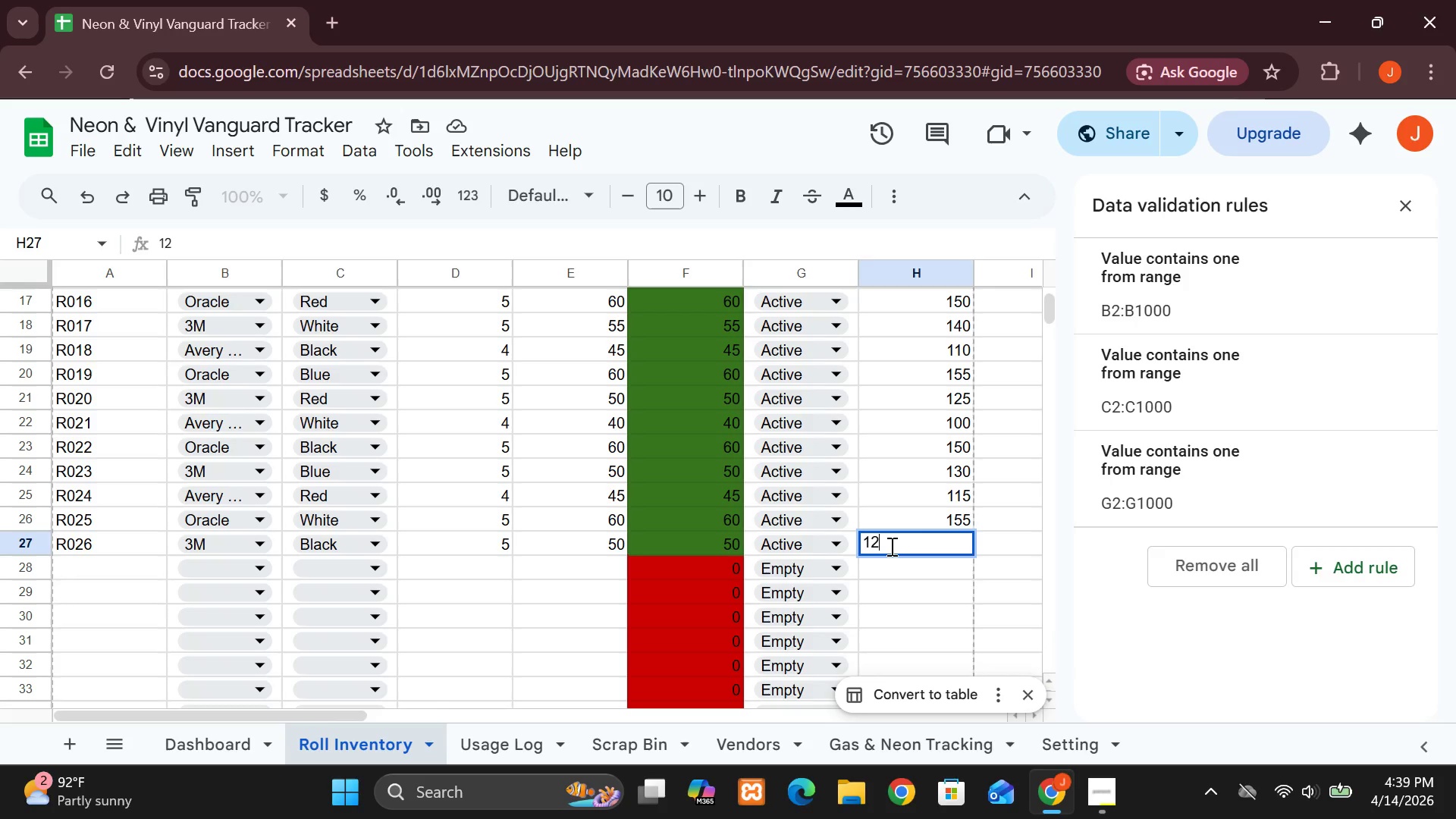 
key(0)
 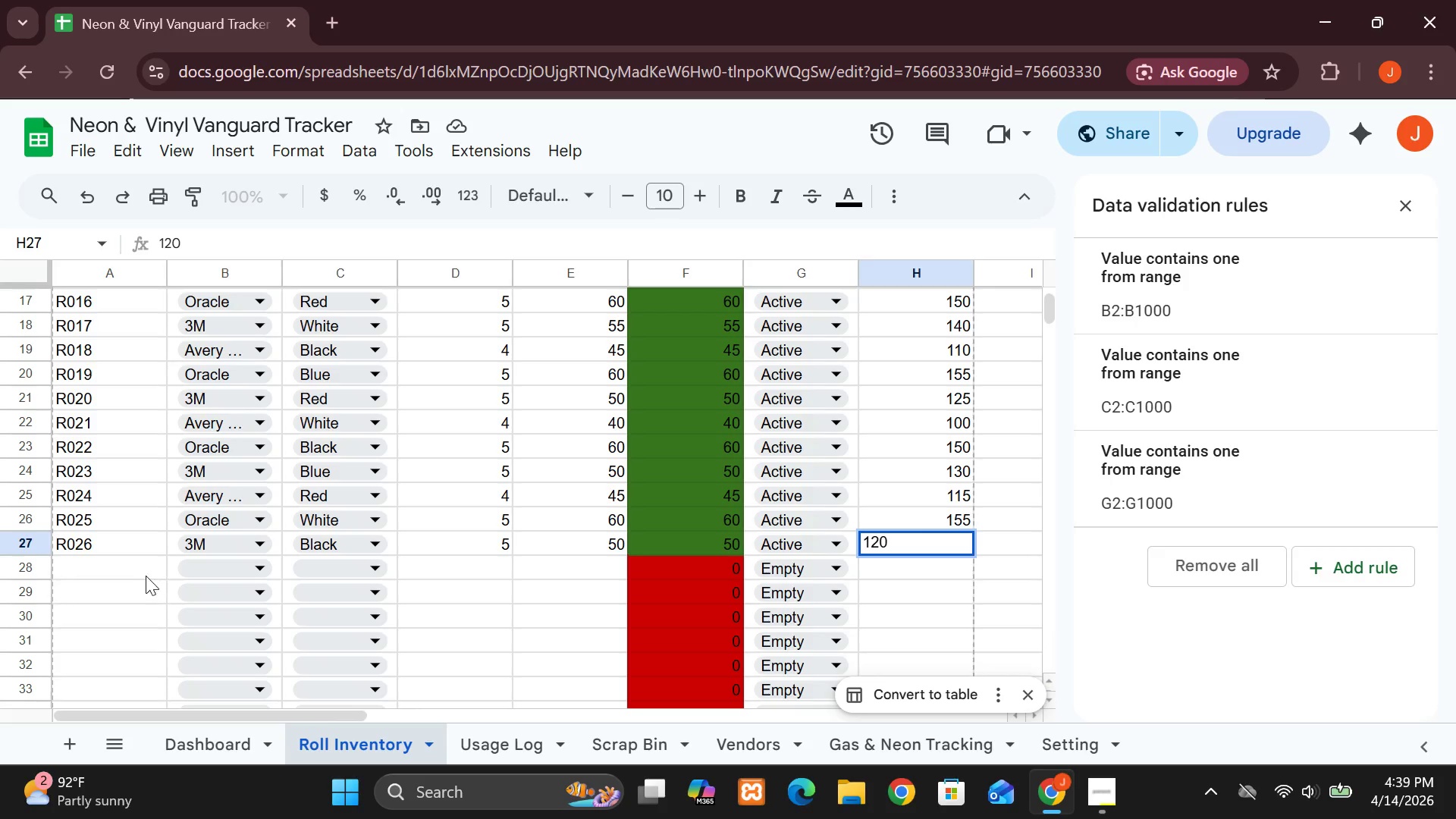 
left_click([119, 565])
 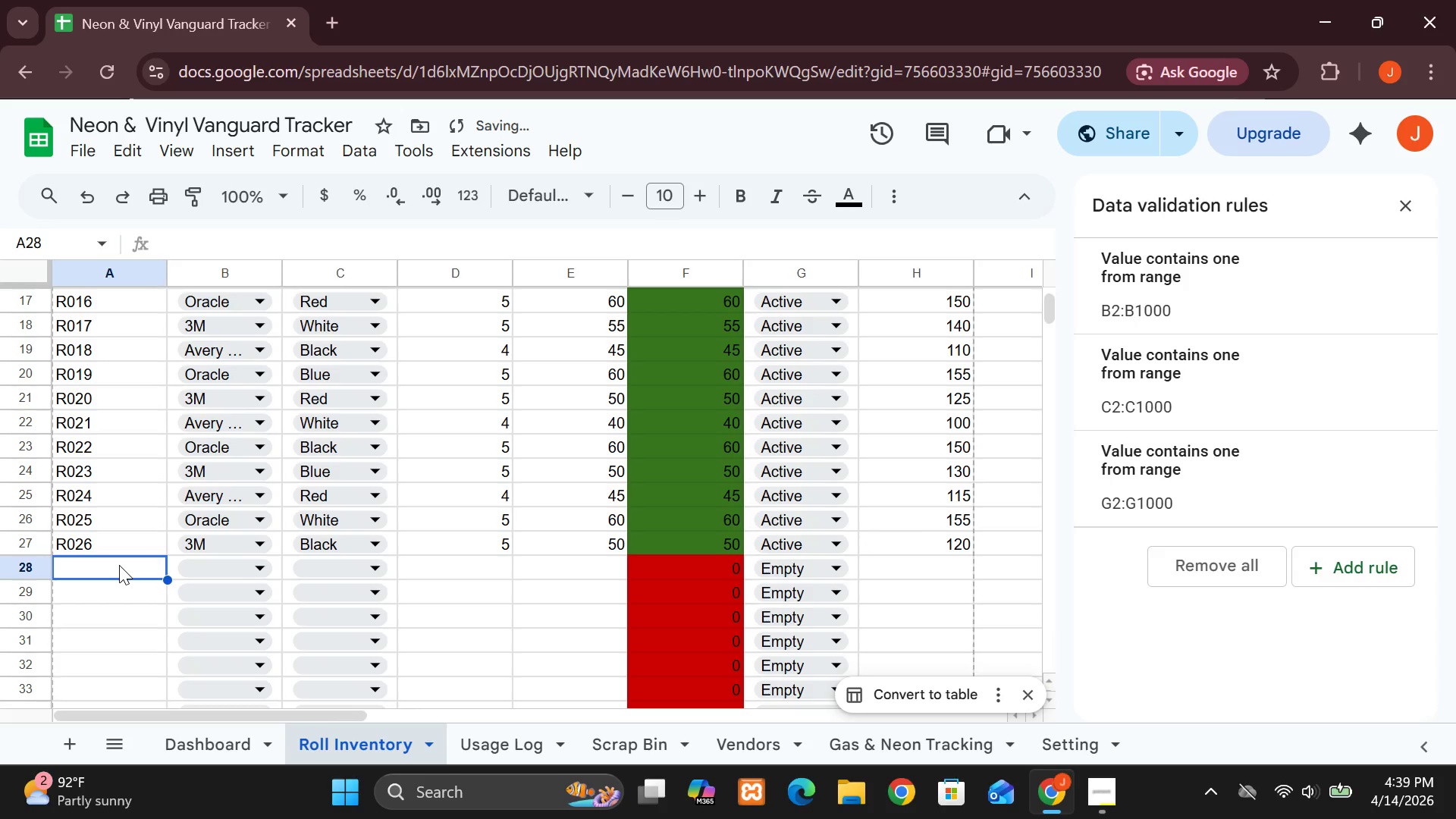 
type(R027)
 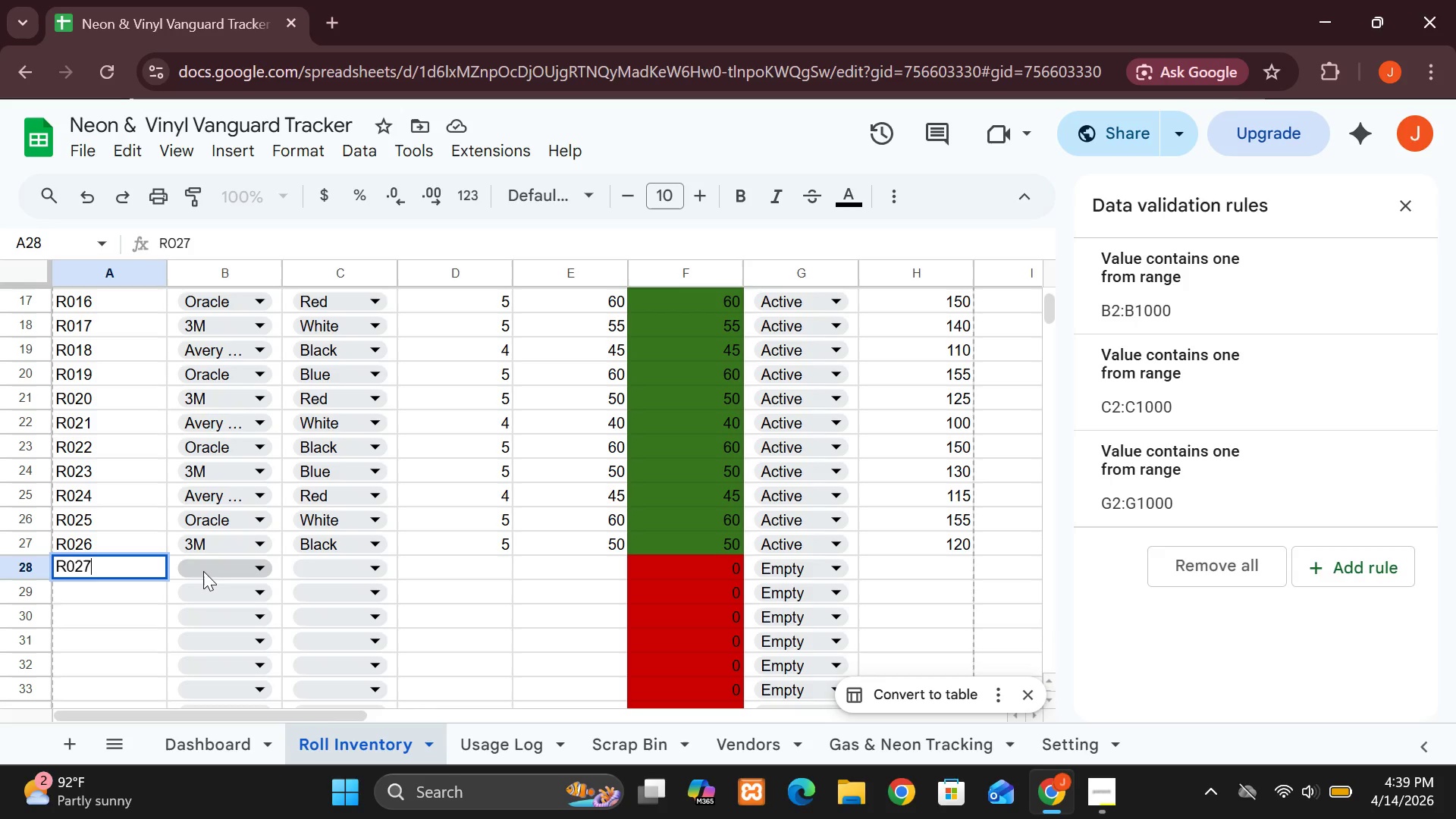 
wait(30.48)
 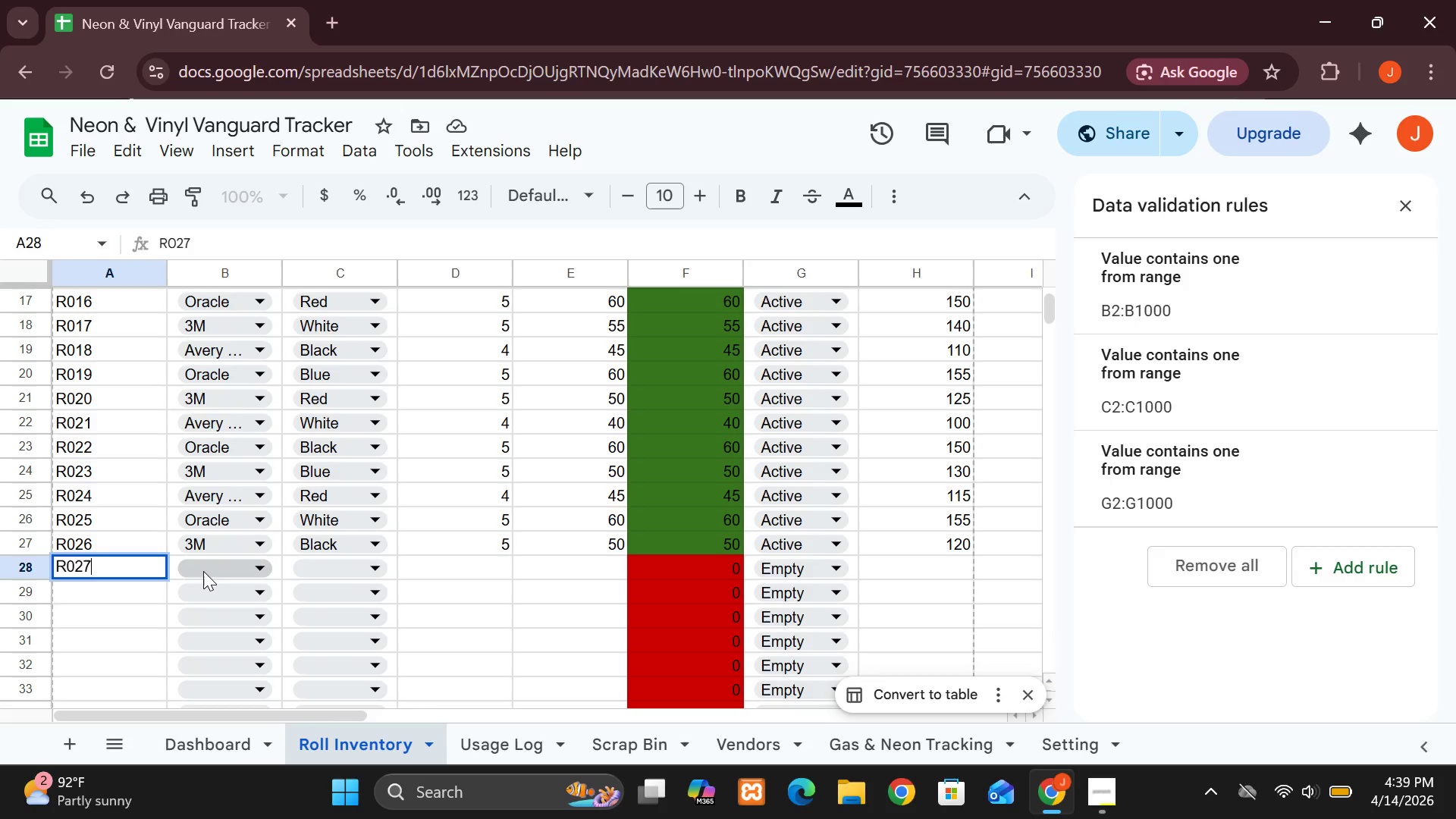 
left_click([202, 571])
 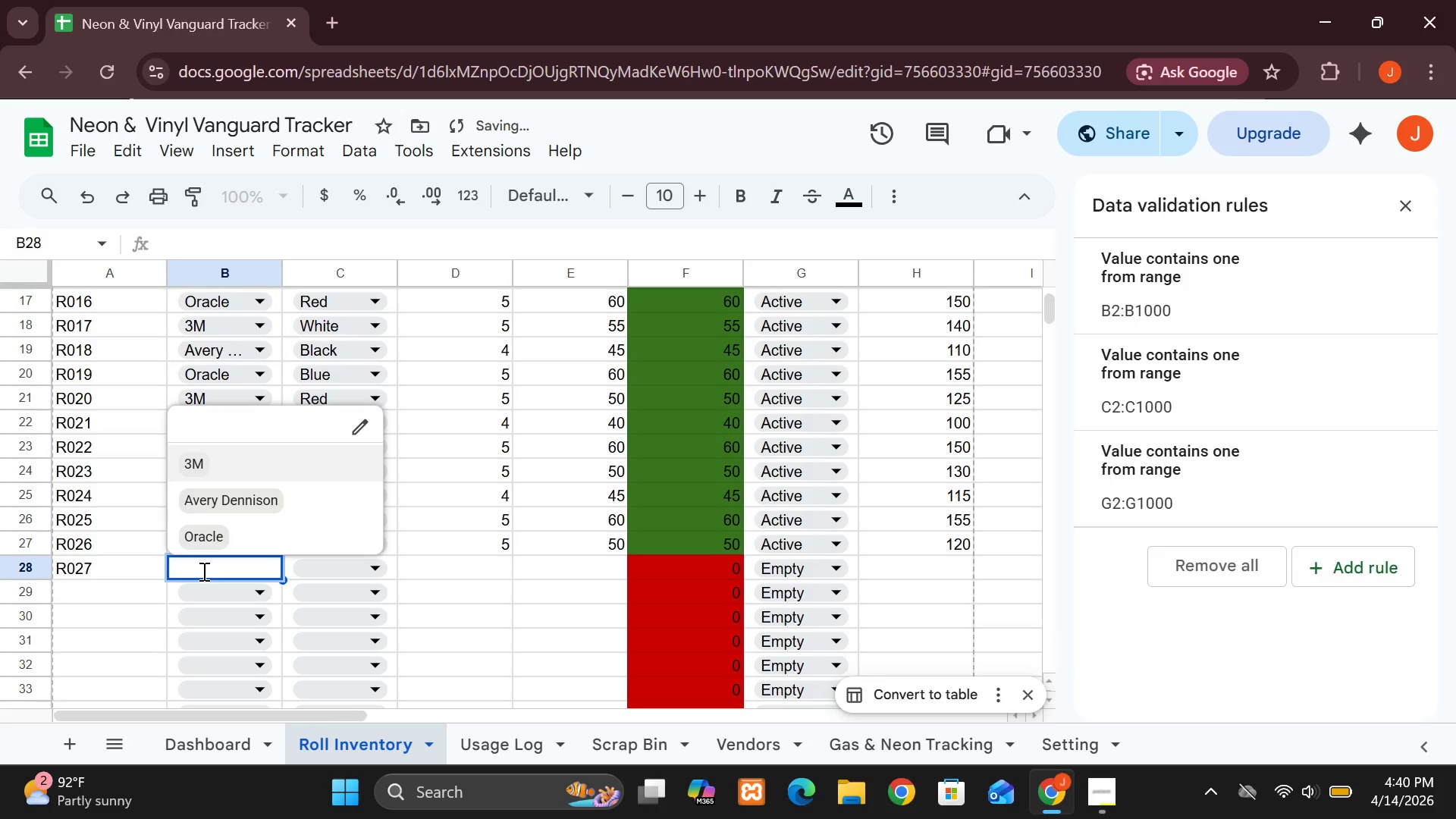 
left_click([202, 571])
 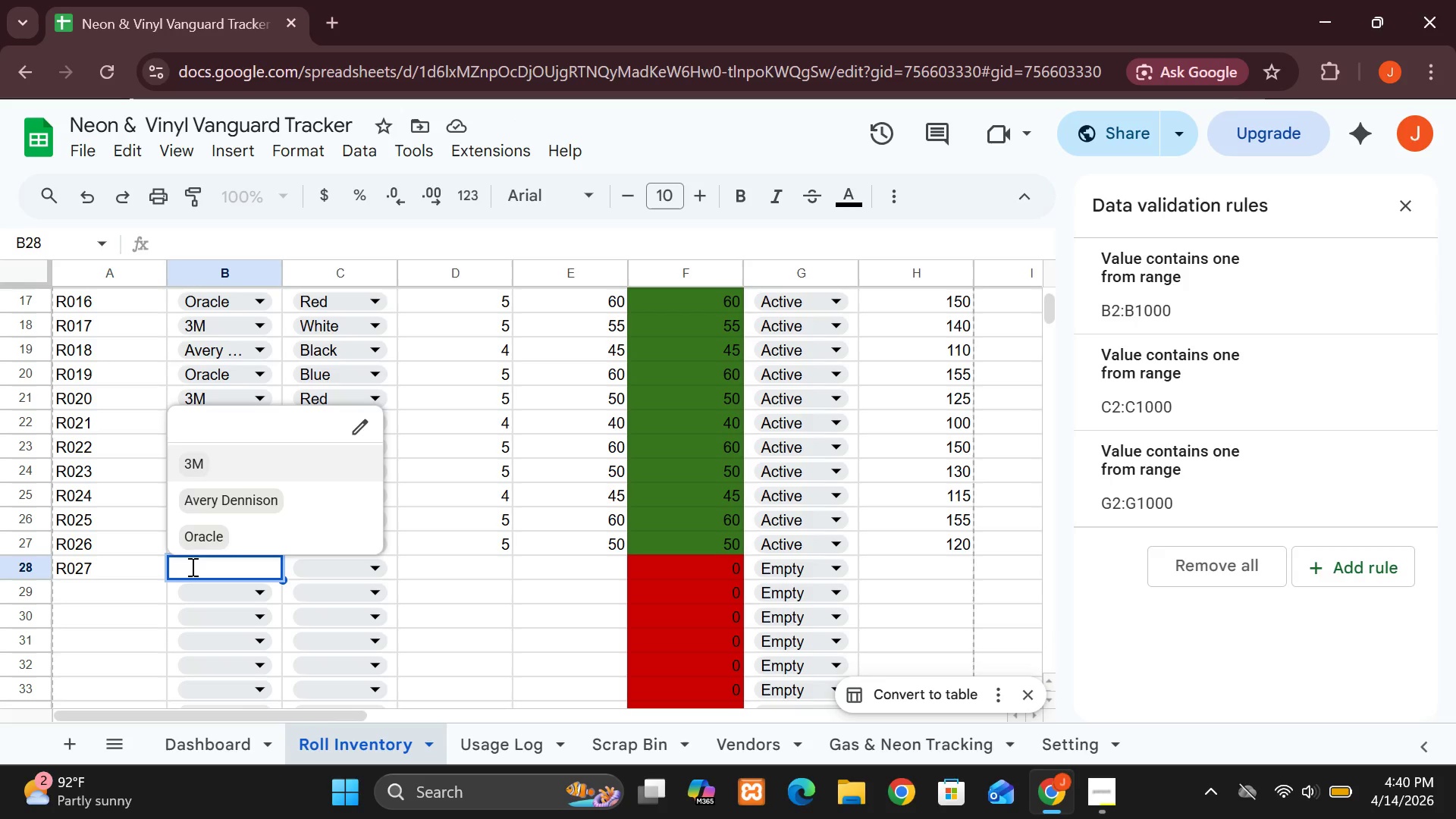 
wait(13.12)
 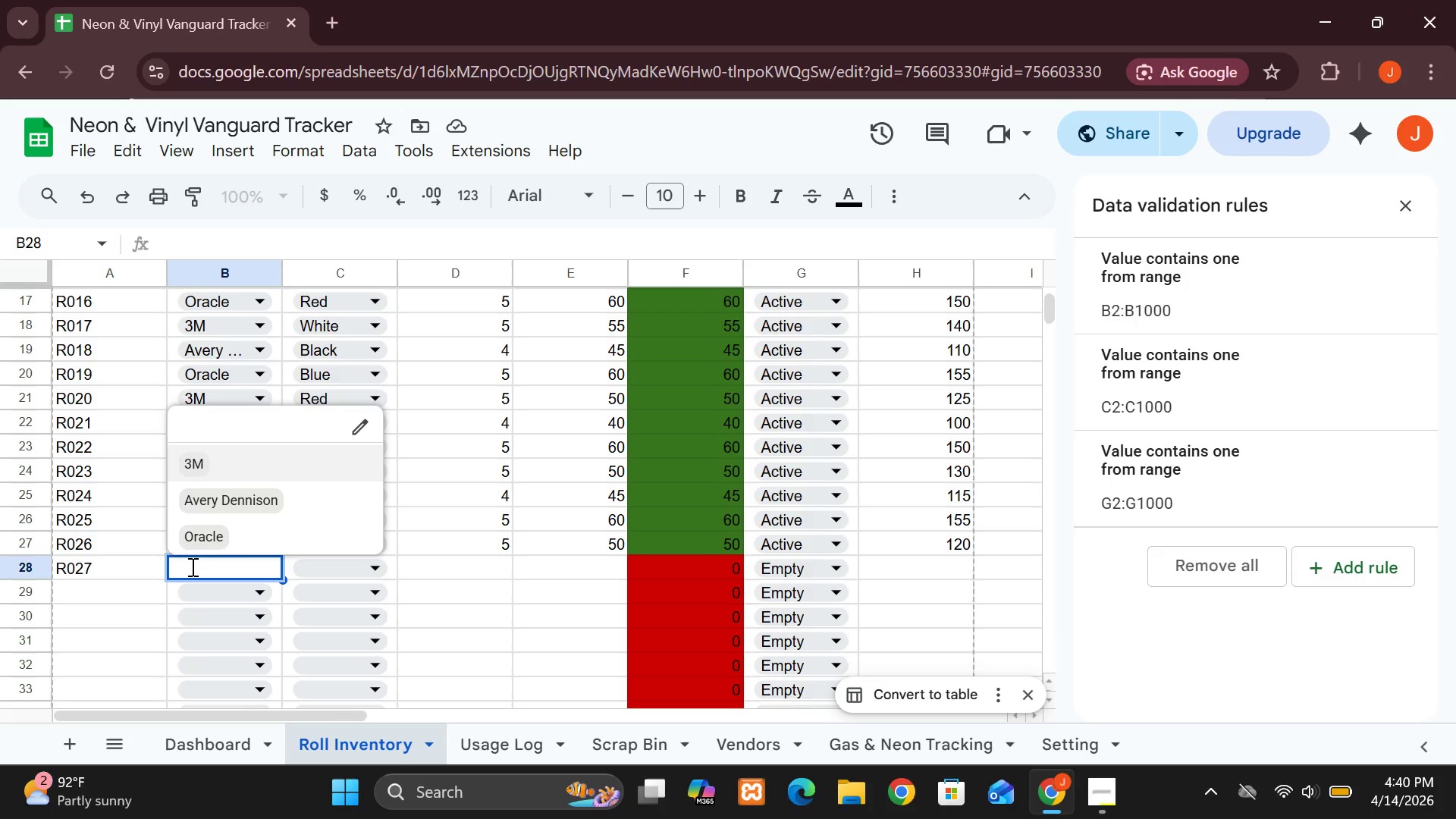 
left_click([205, 499])
 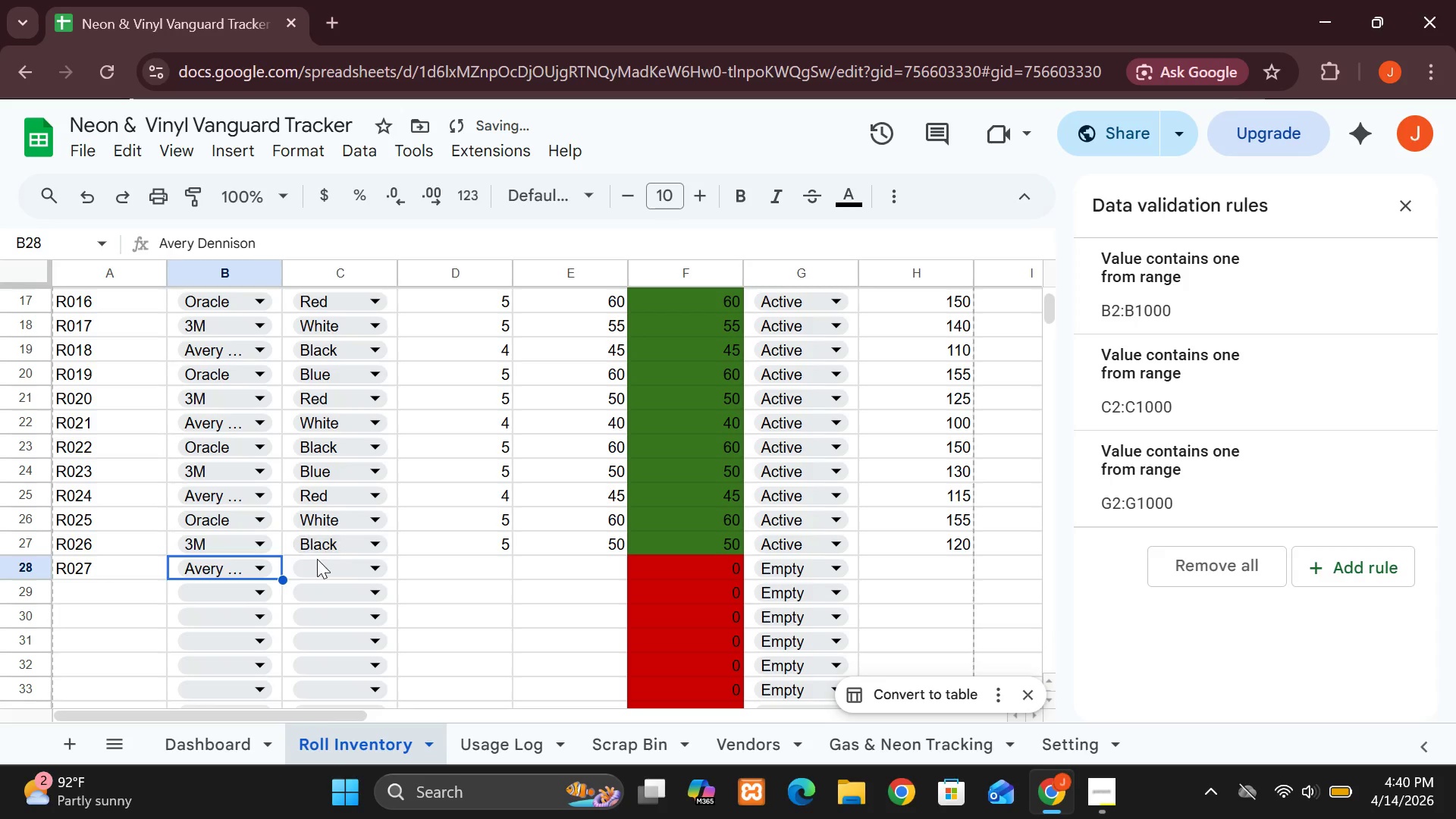 
left_click([319, 563])
 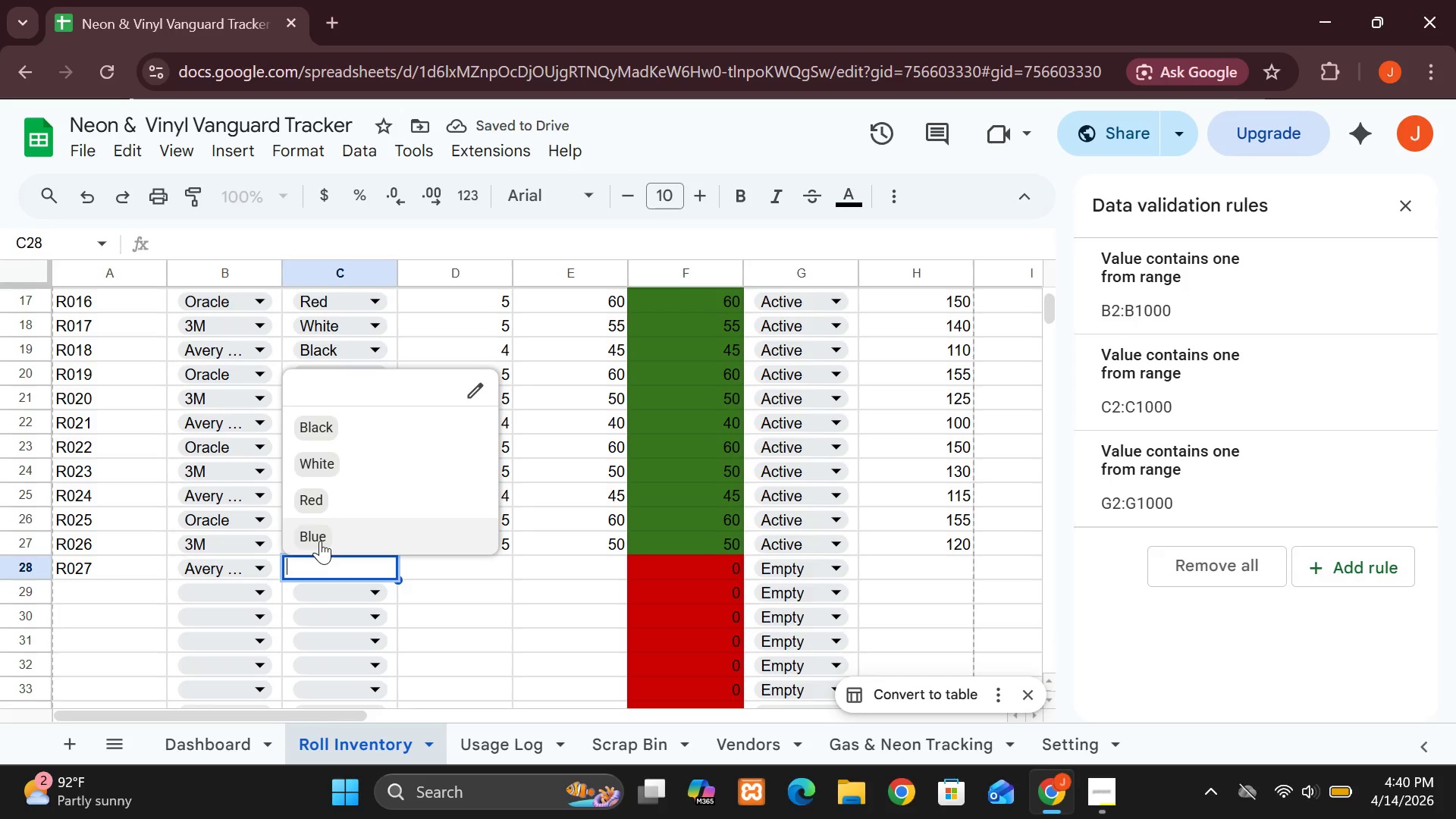 
left_click([320, 541])
 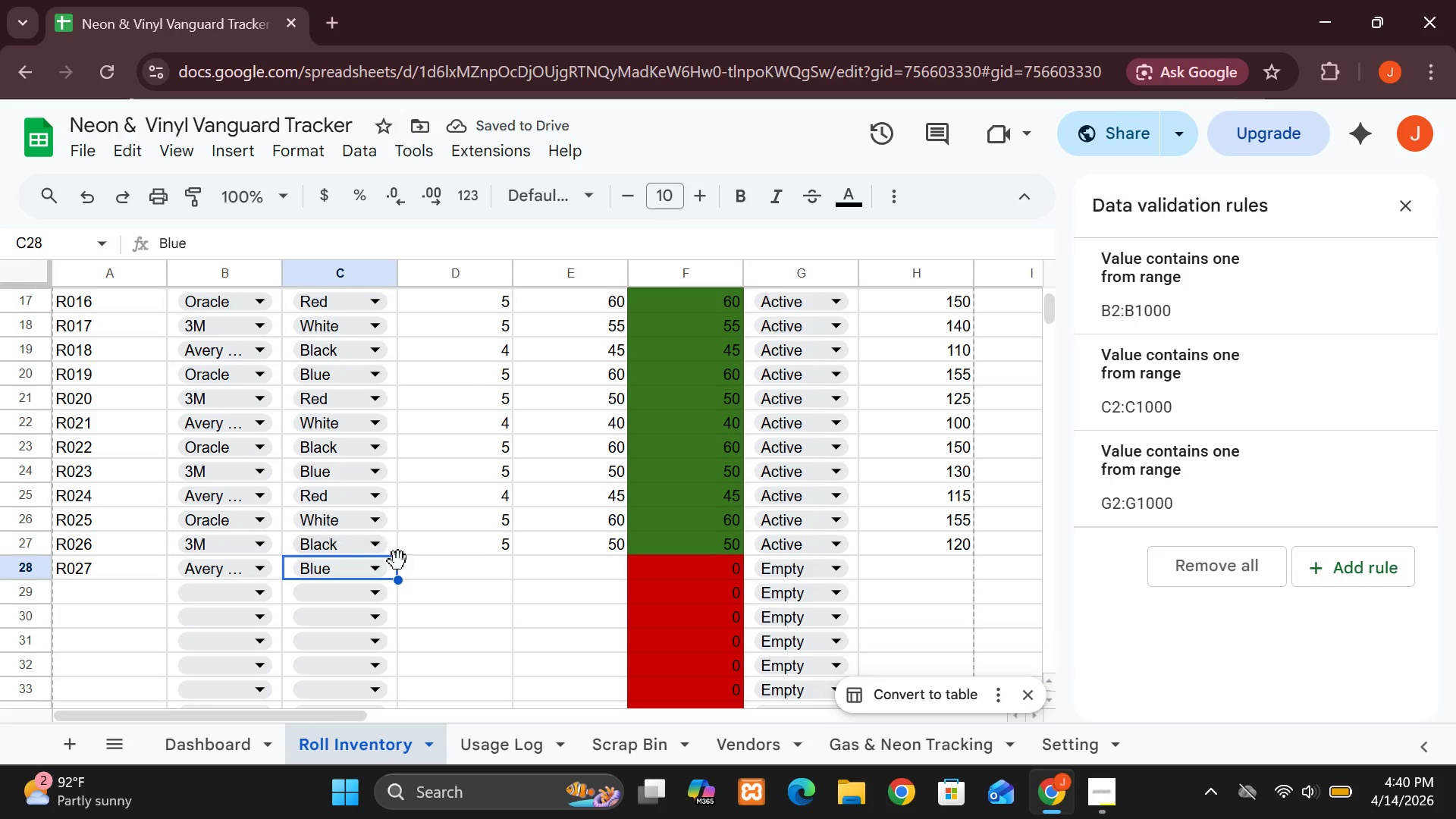 
left_click([422, 574])
 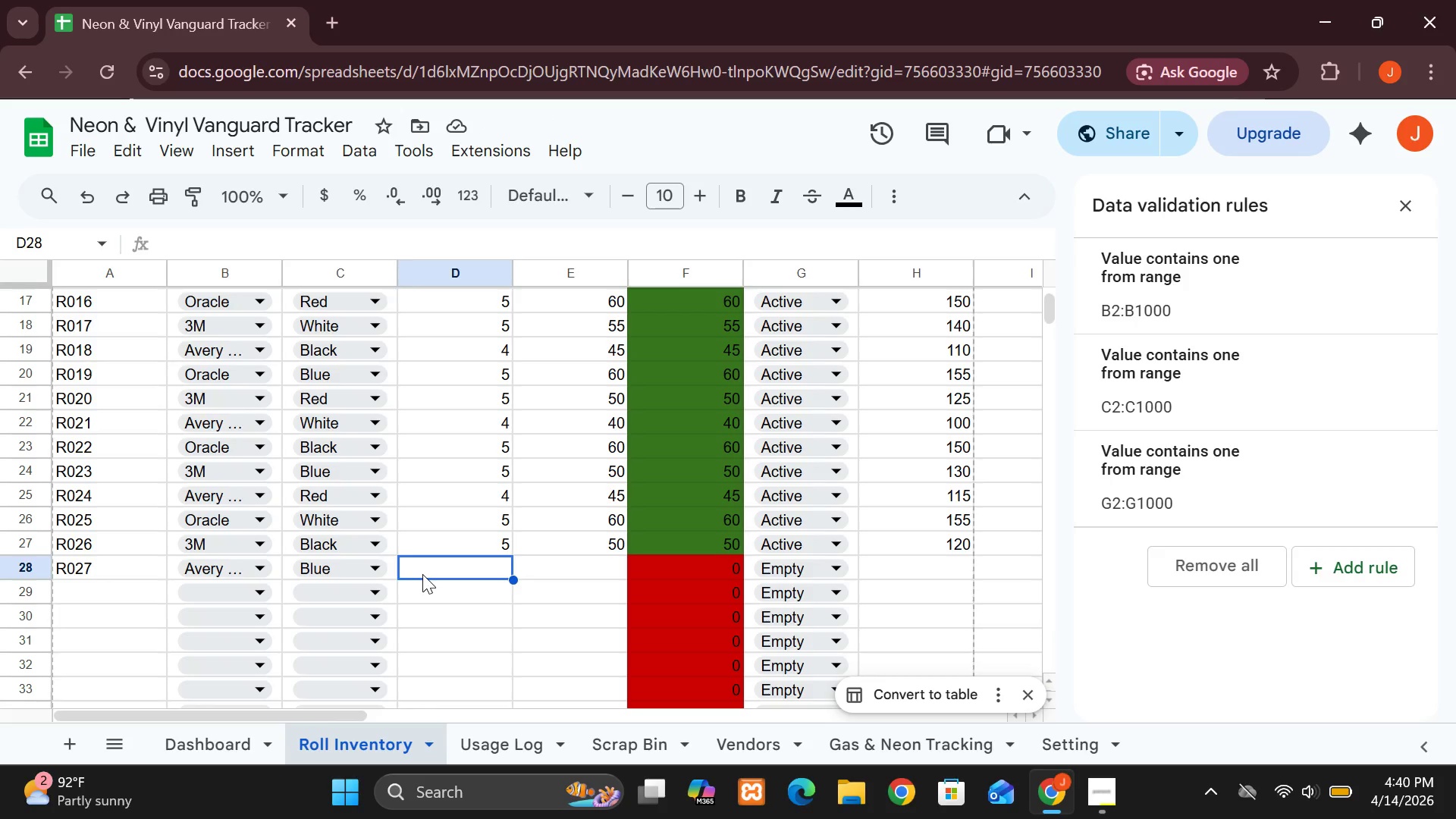 
wait(7.38)
 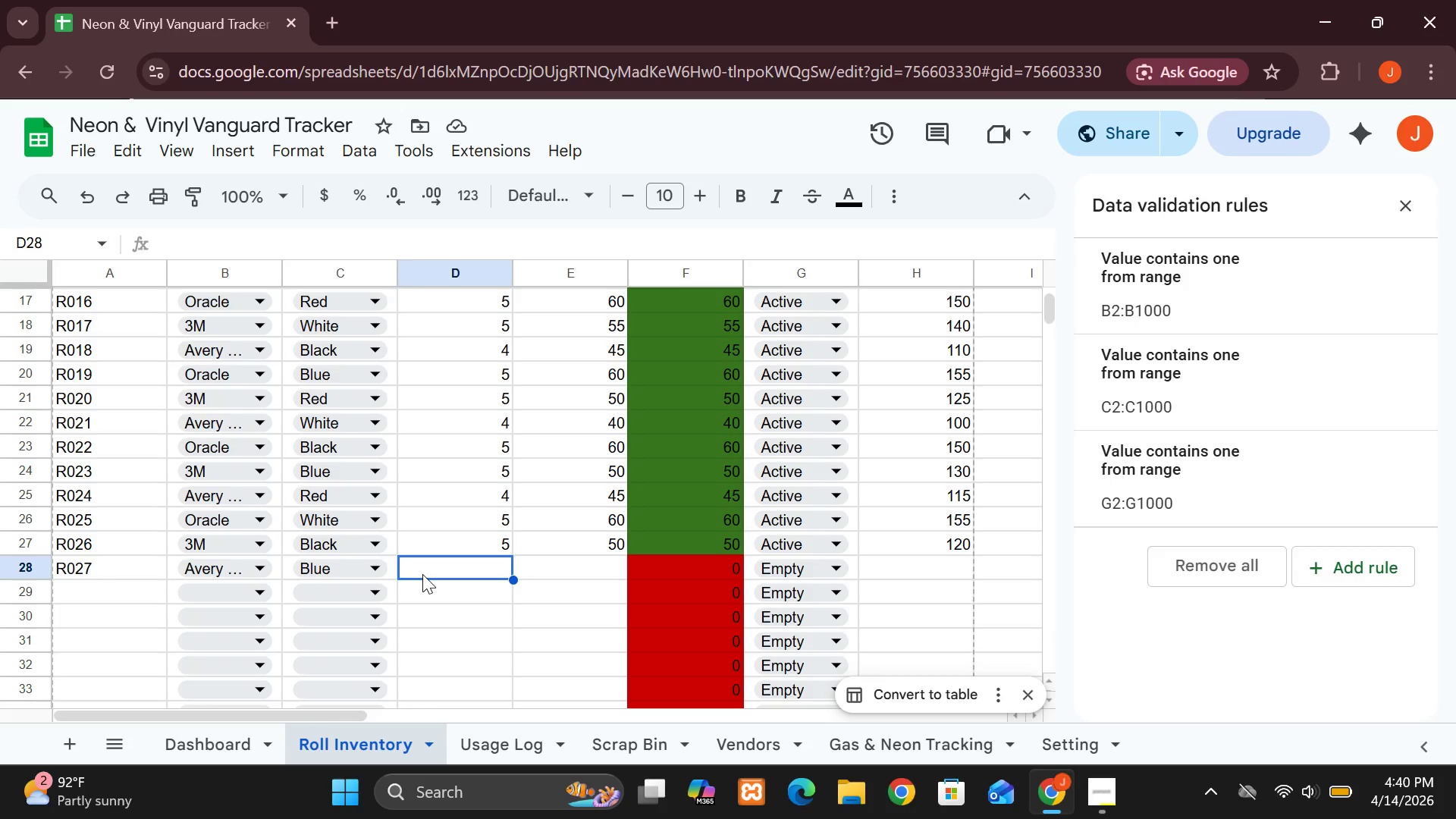 
key(4)
 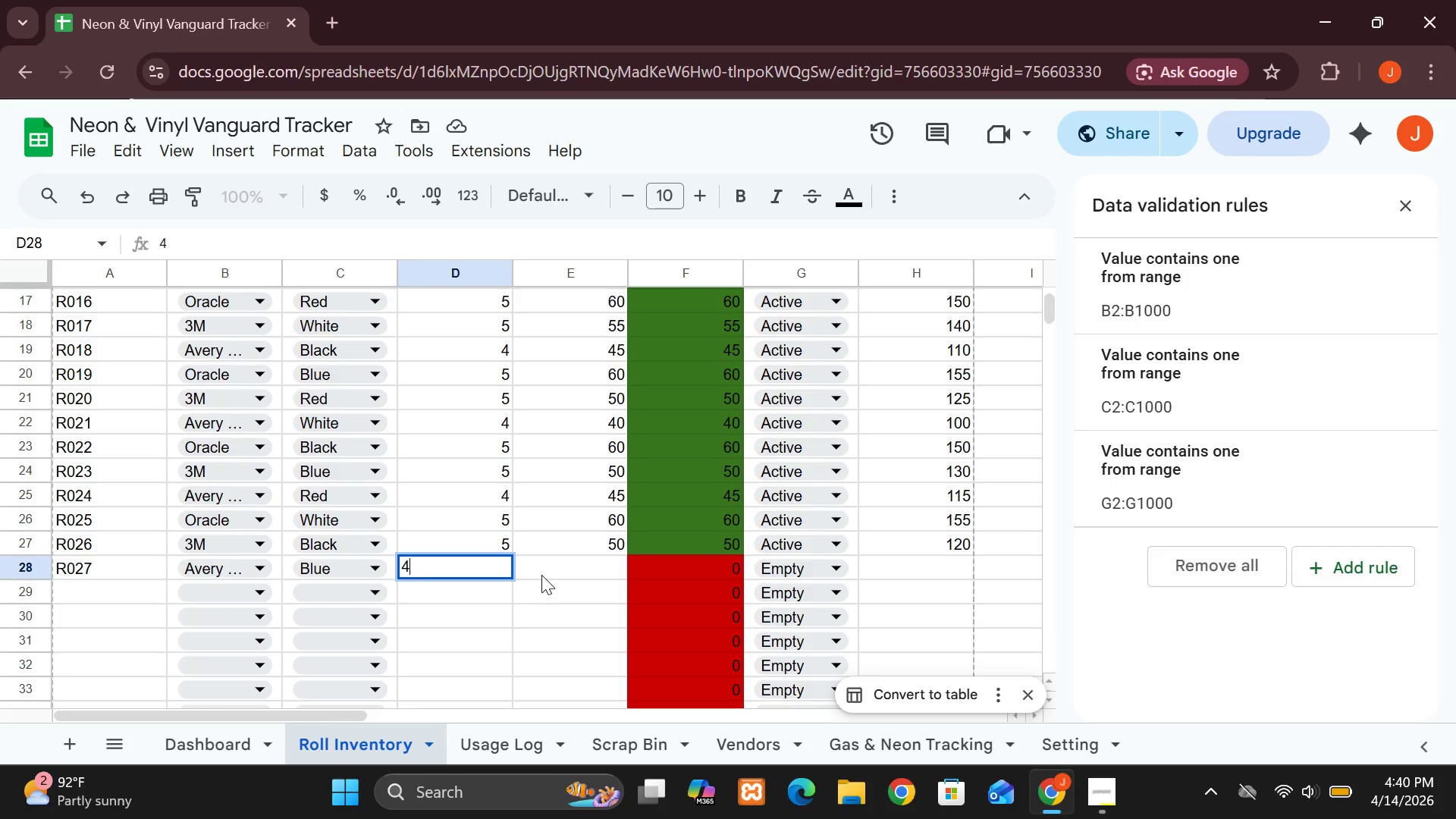 
left_click([541, 575])
 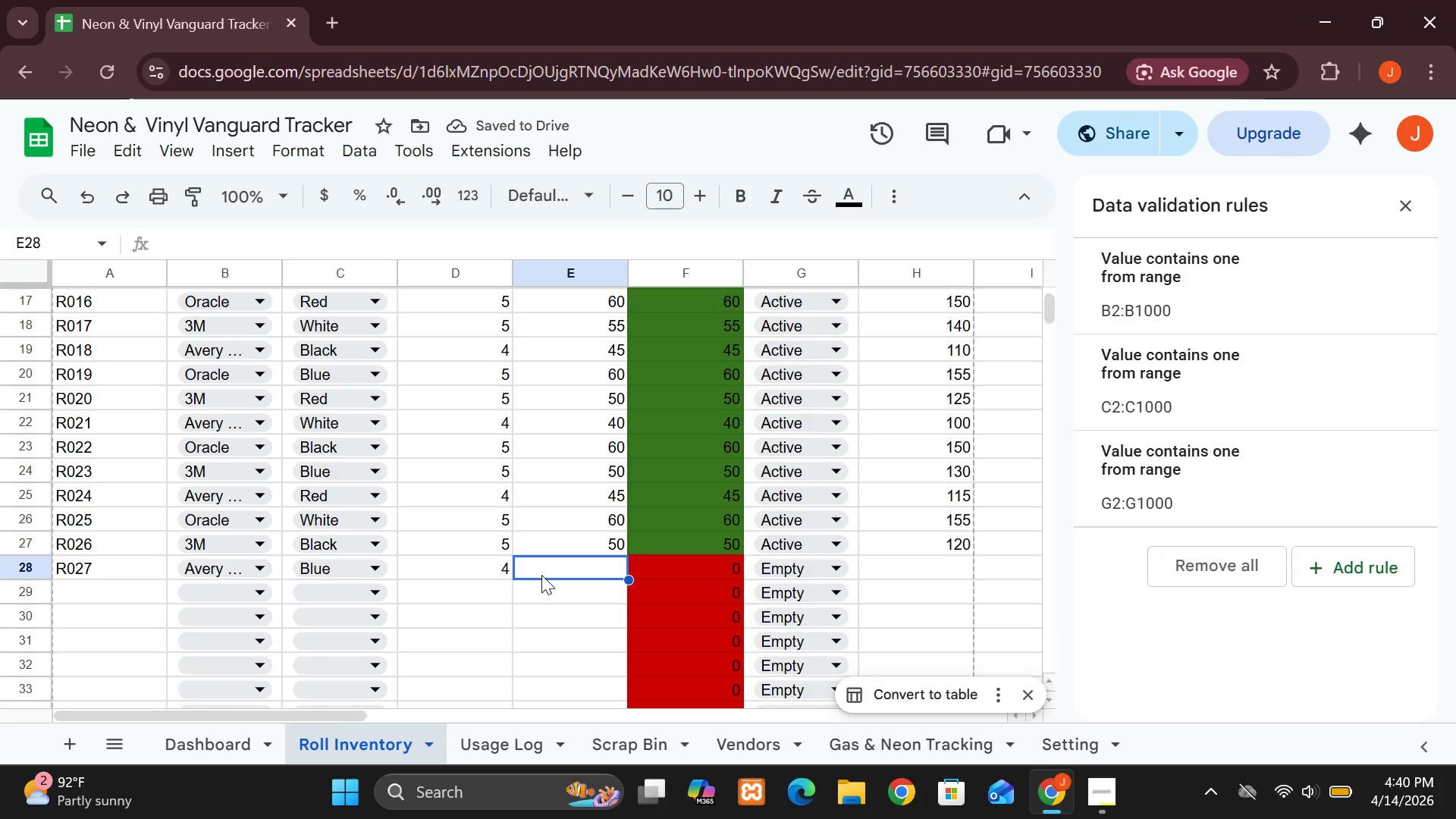 
type(40)
 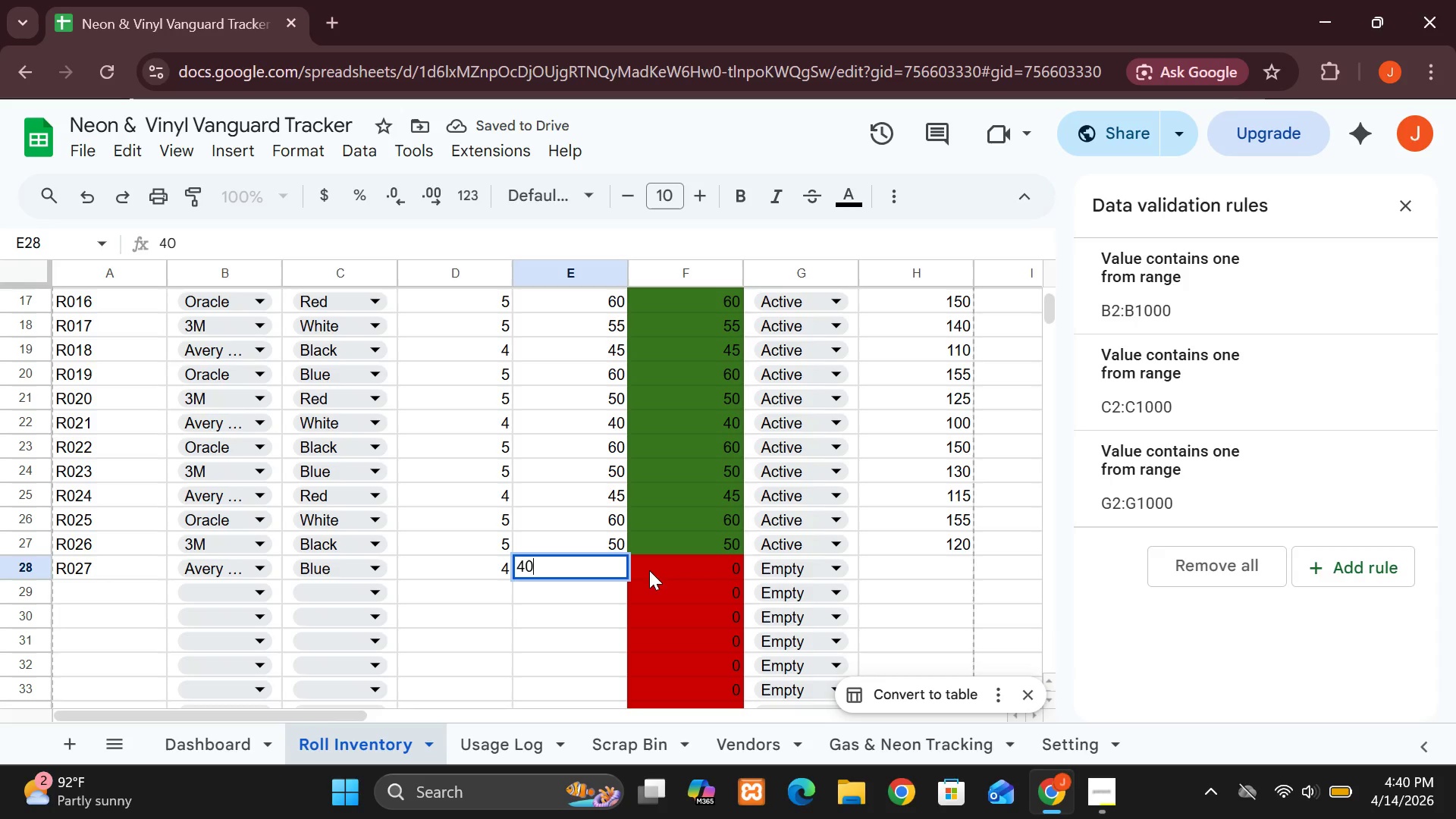 
left_click([660, 566])
 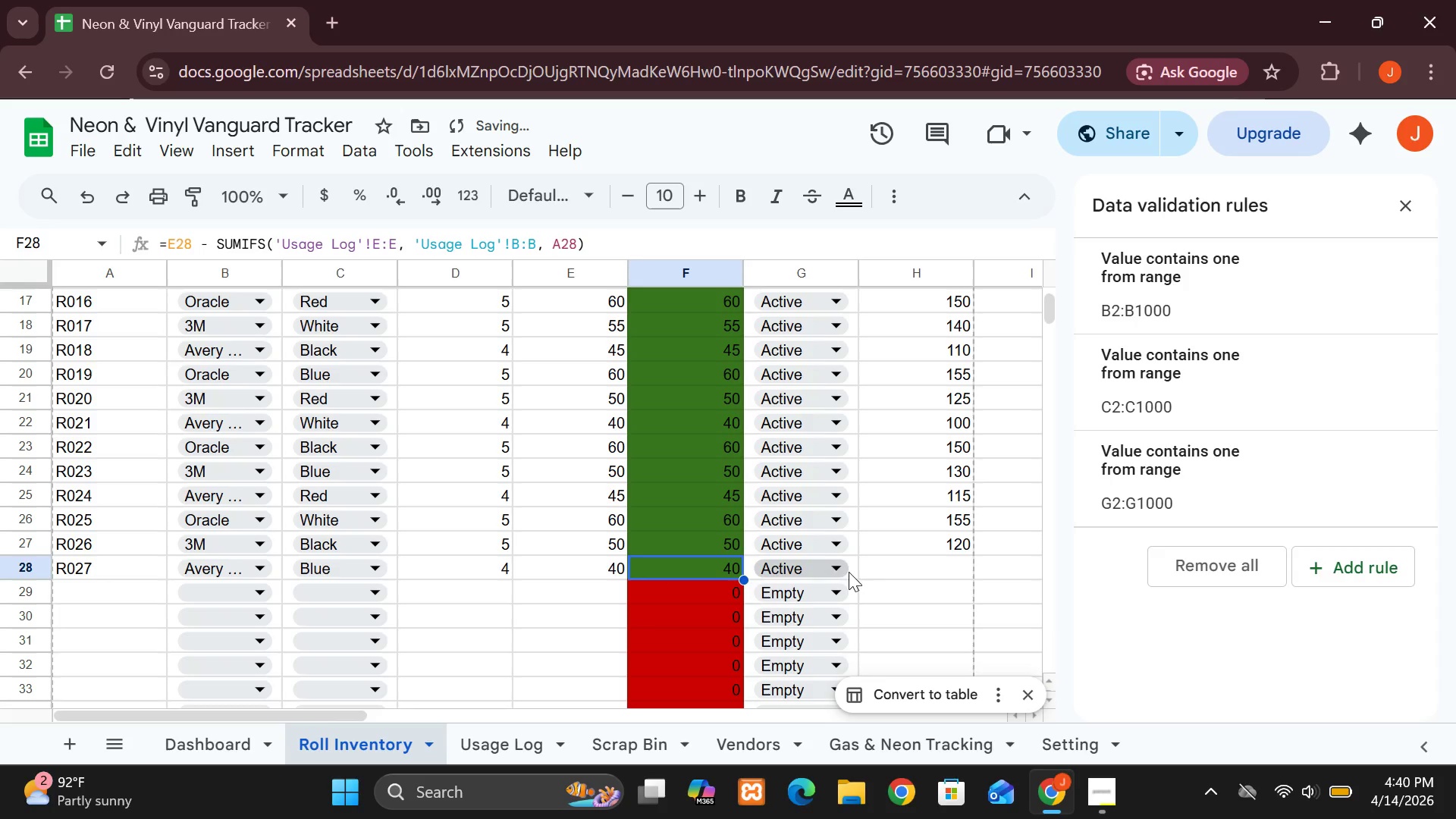 
left_click([890, 573])
 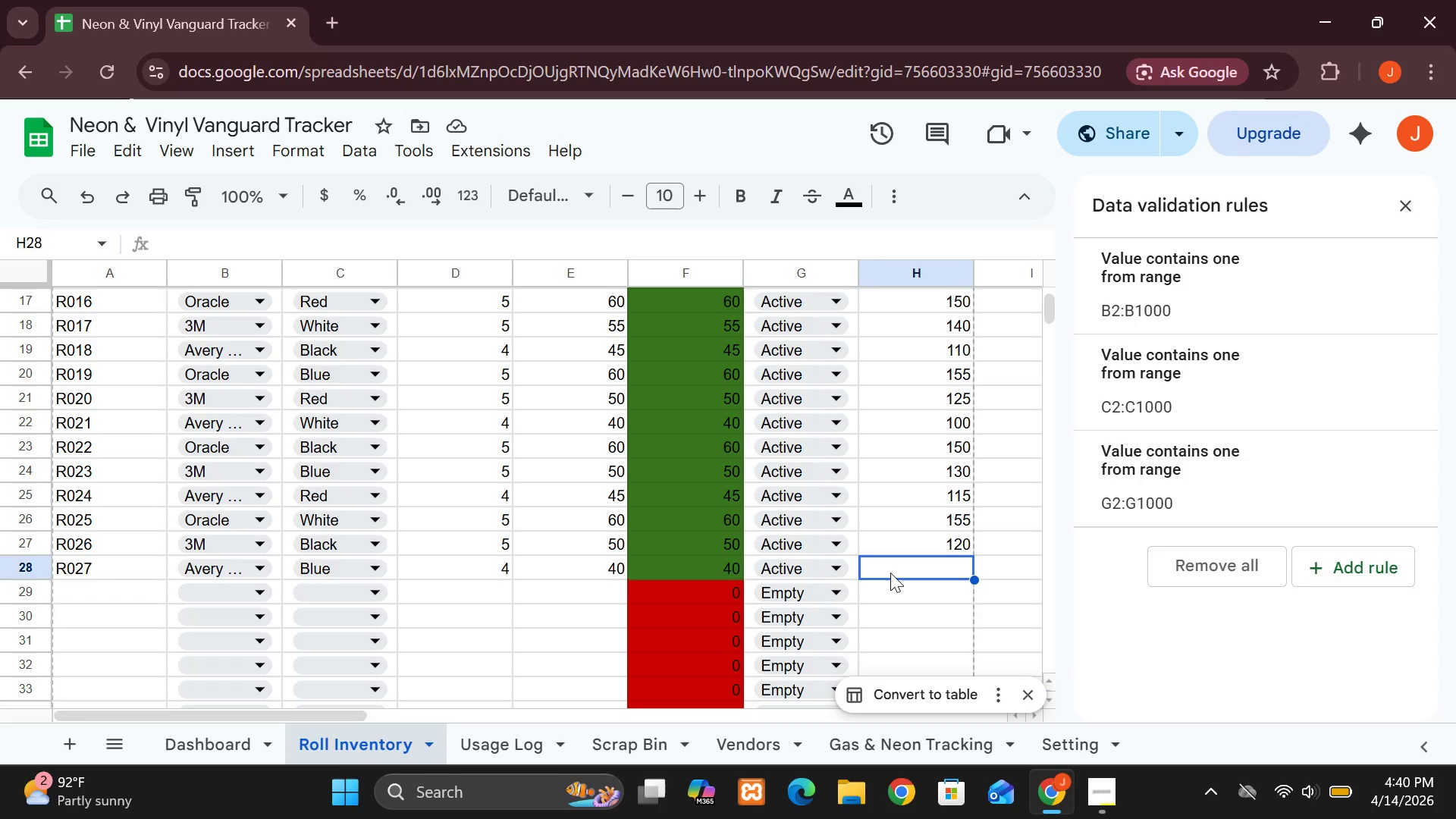 
type(100)
 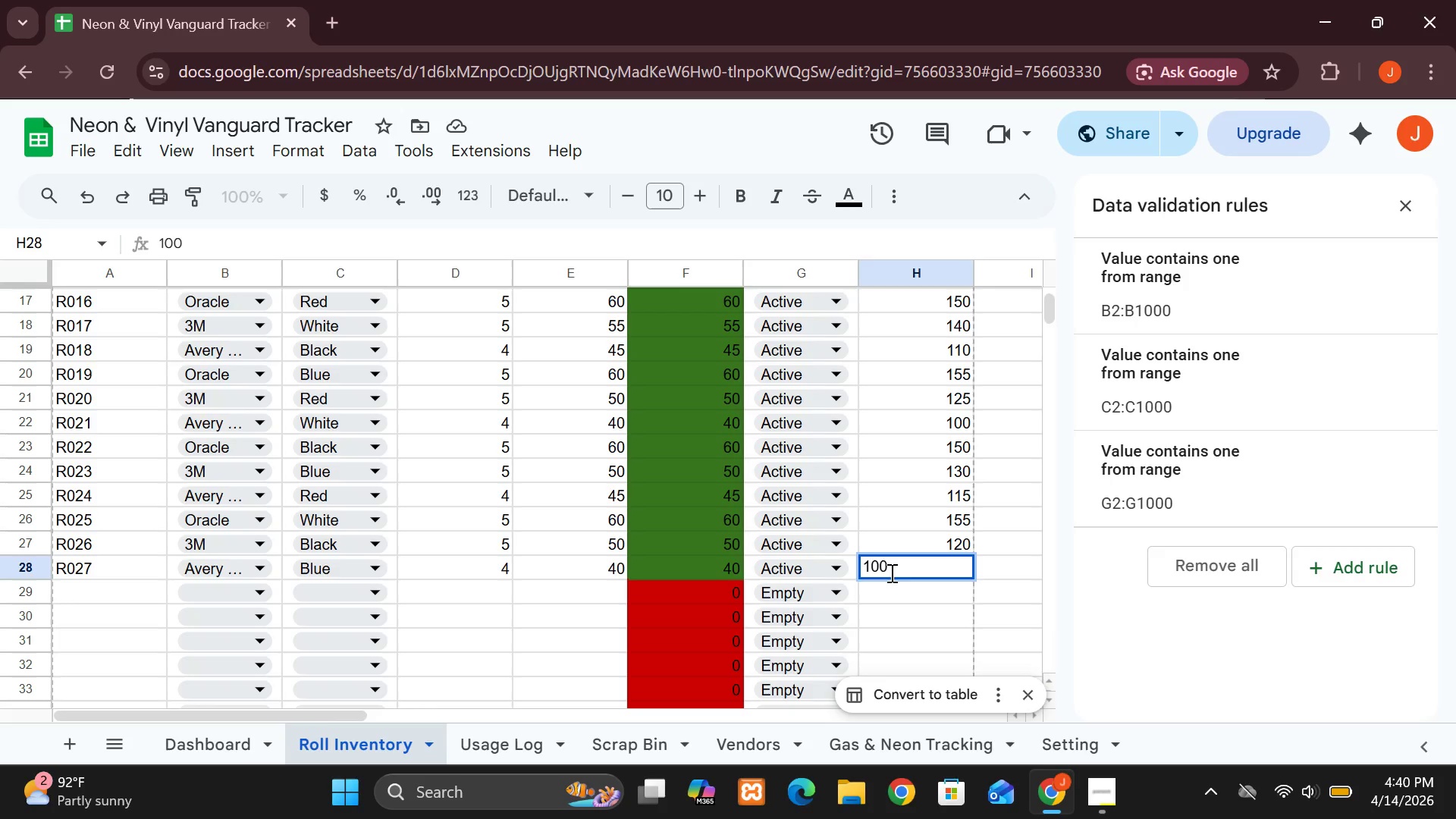 
key(Enter)
 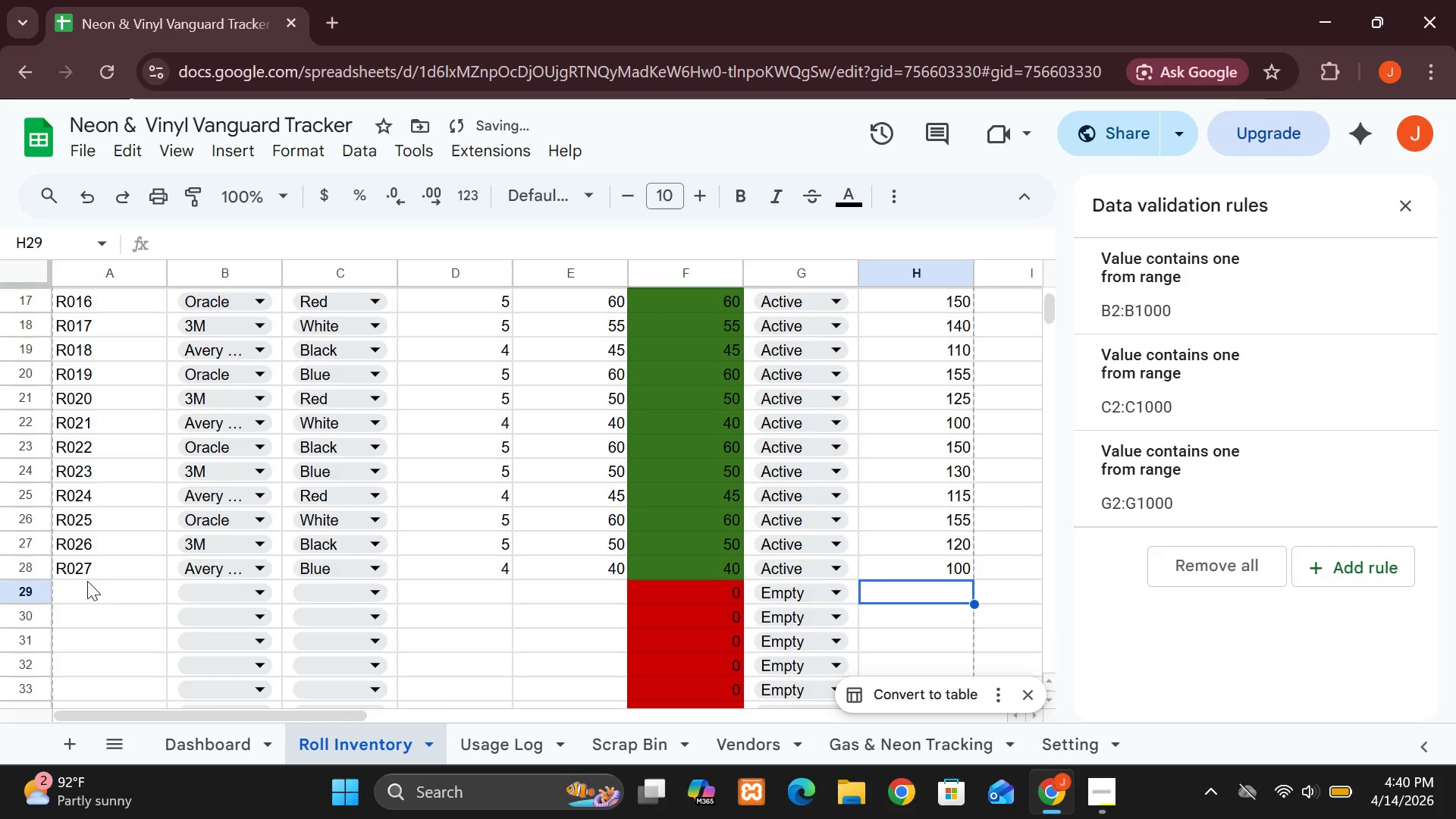 
left_click([87, 597])
 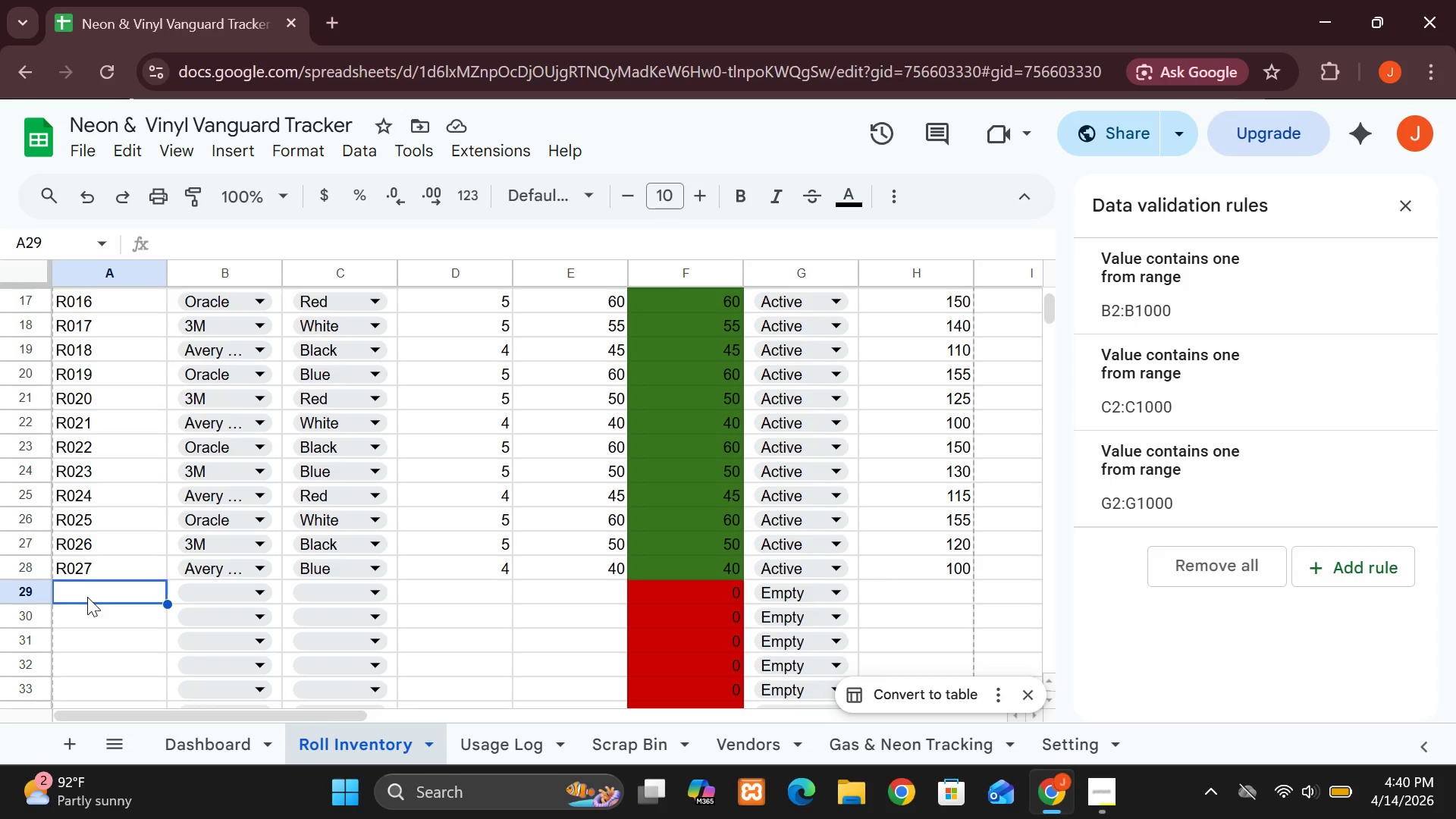 
wait(5.06)
 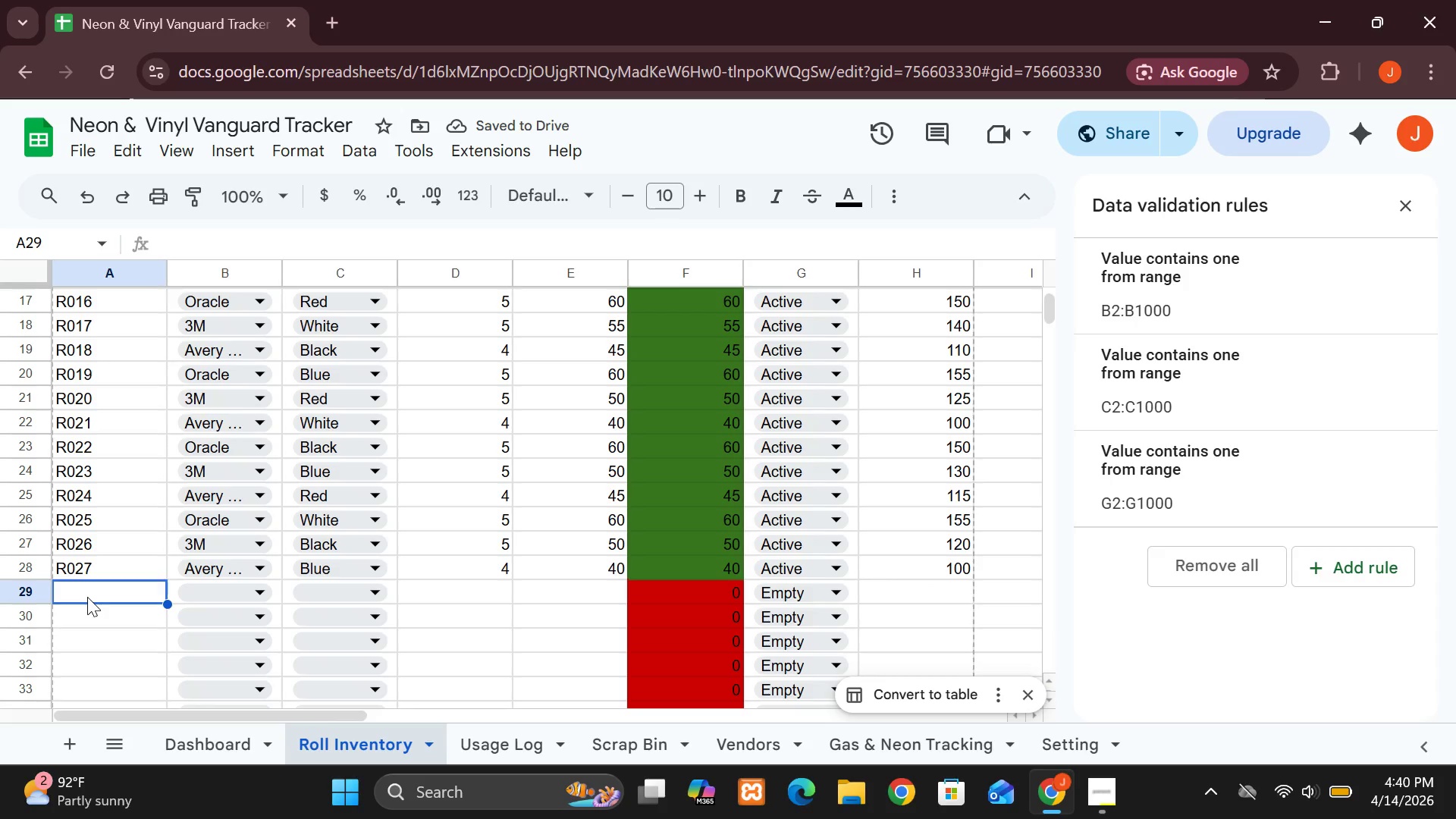 
type(R0)
 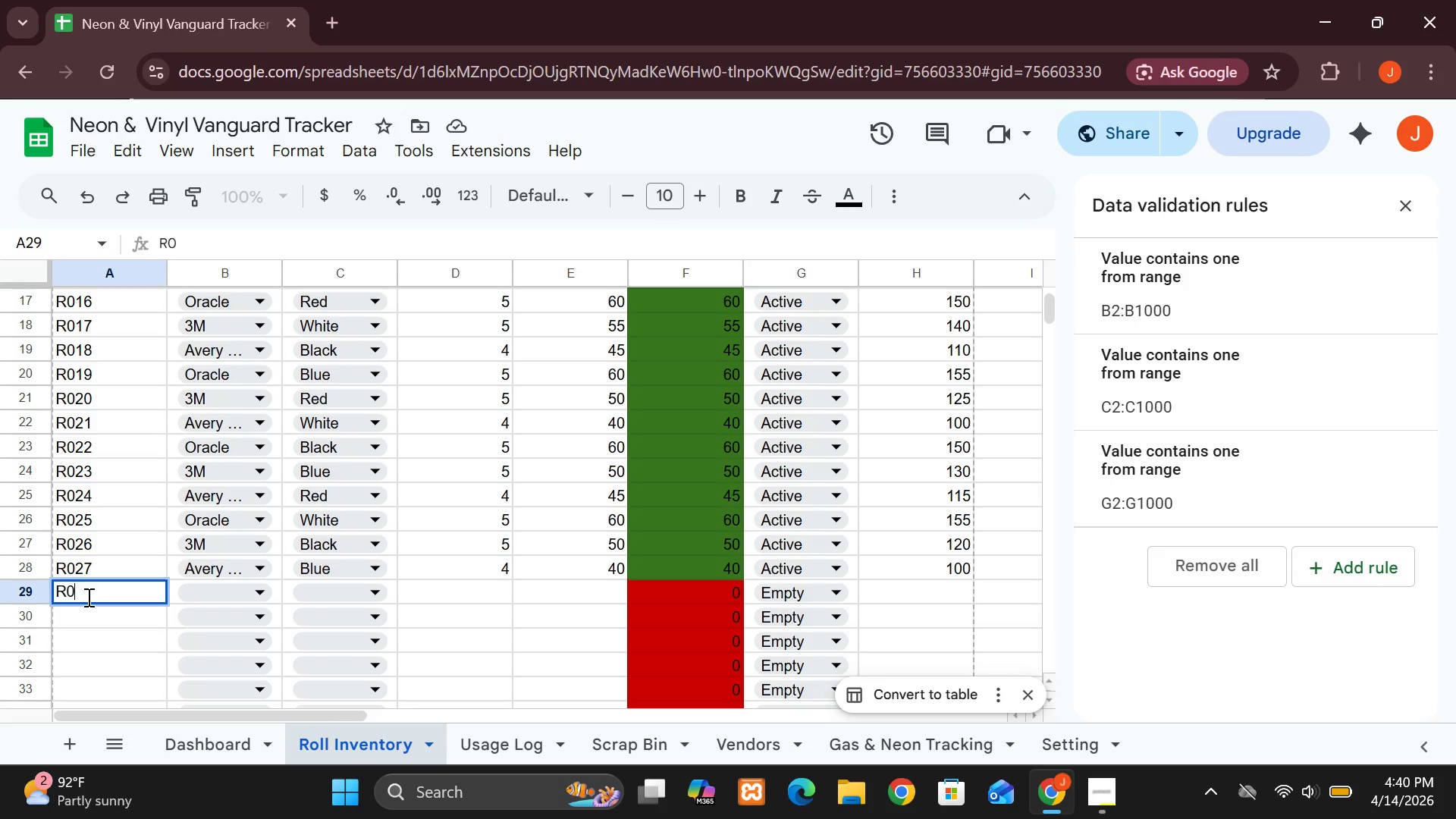 
wait(9.22)
 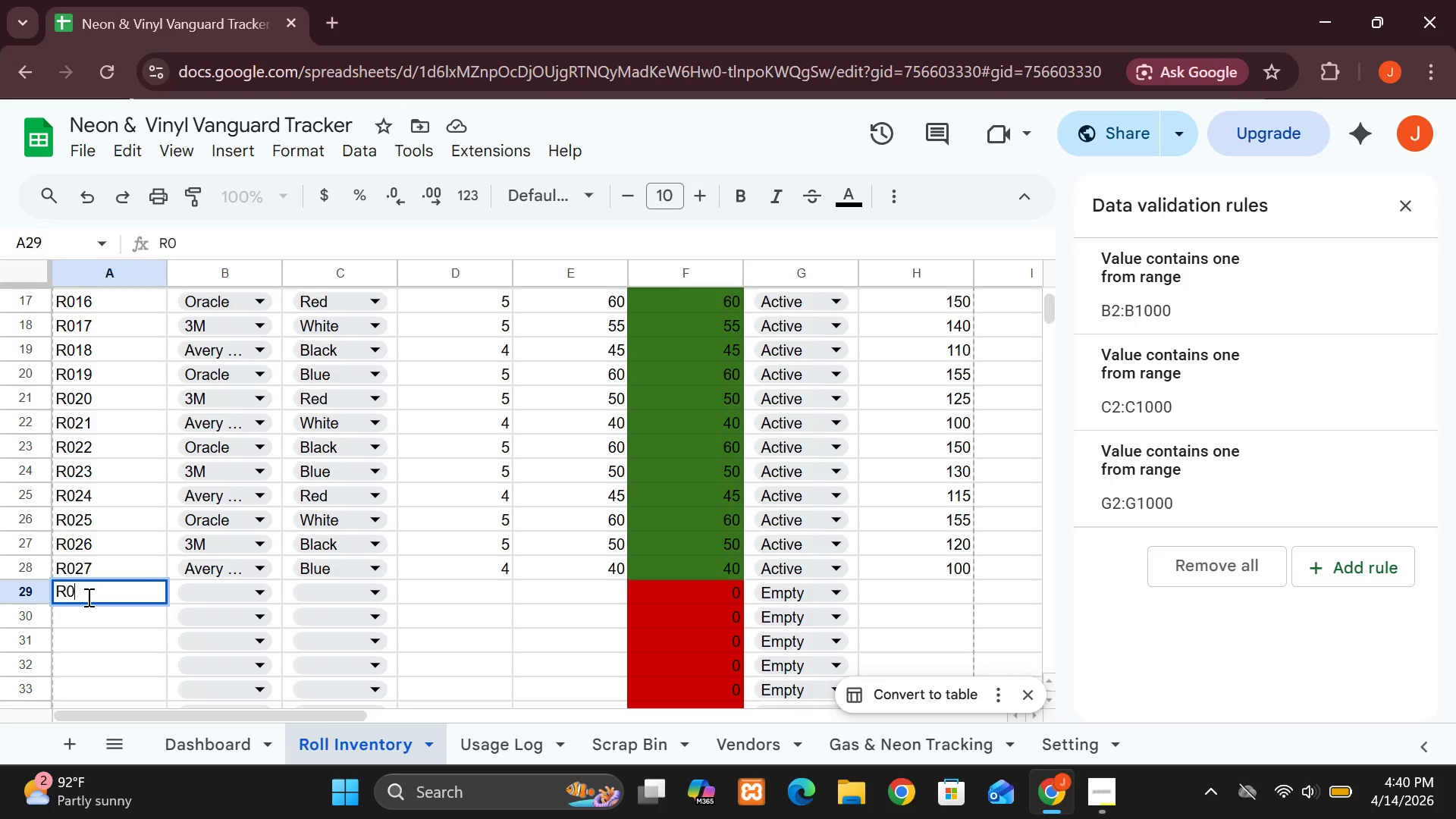 
key(2)
 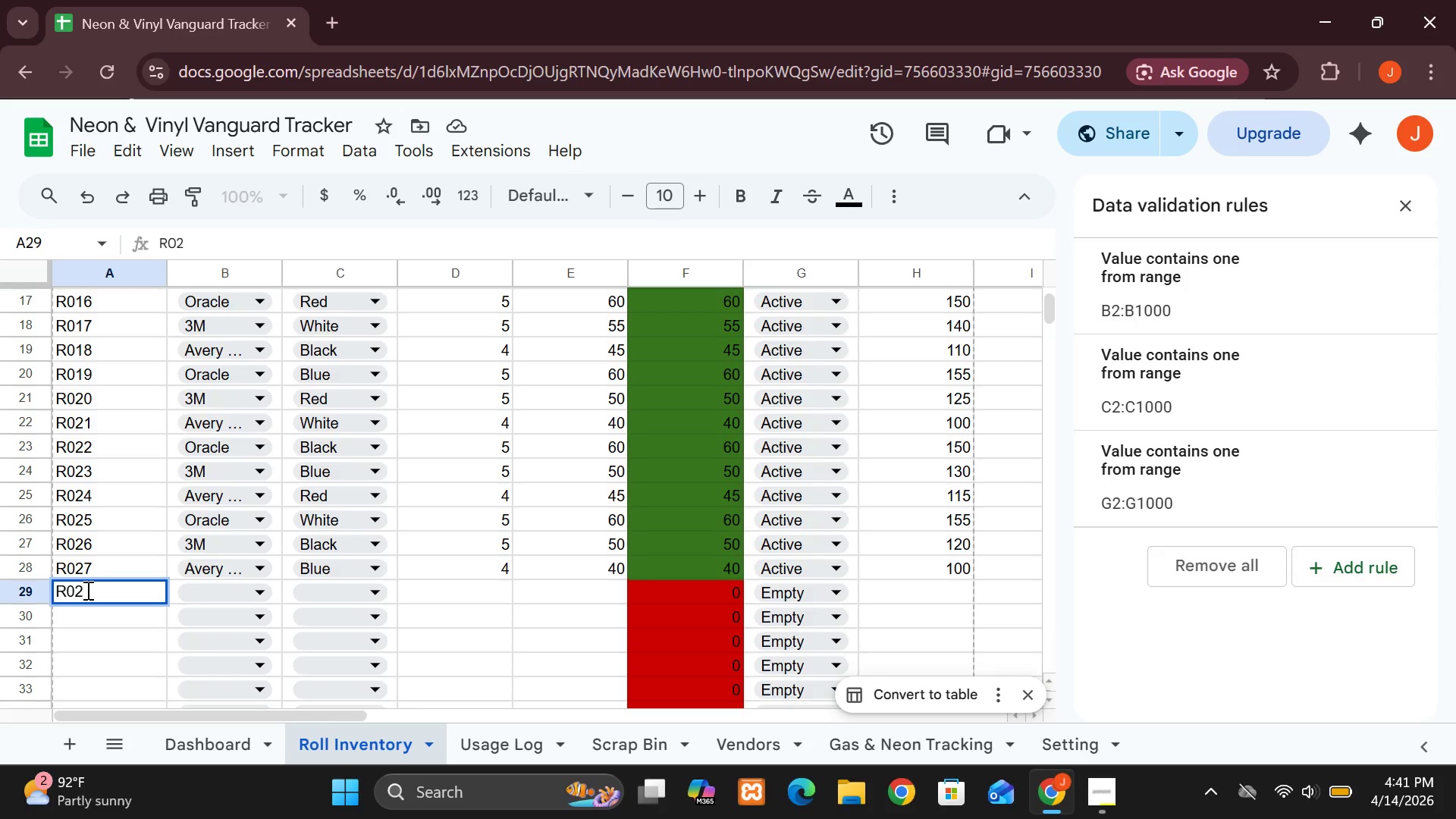 
key(8)
 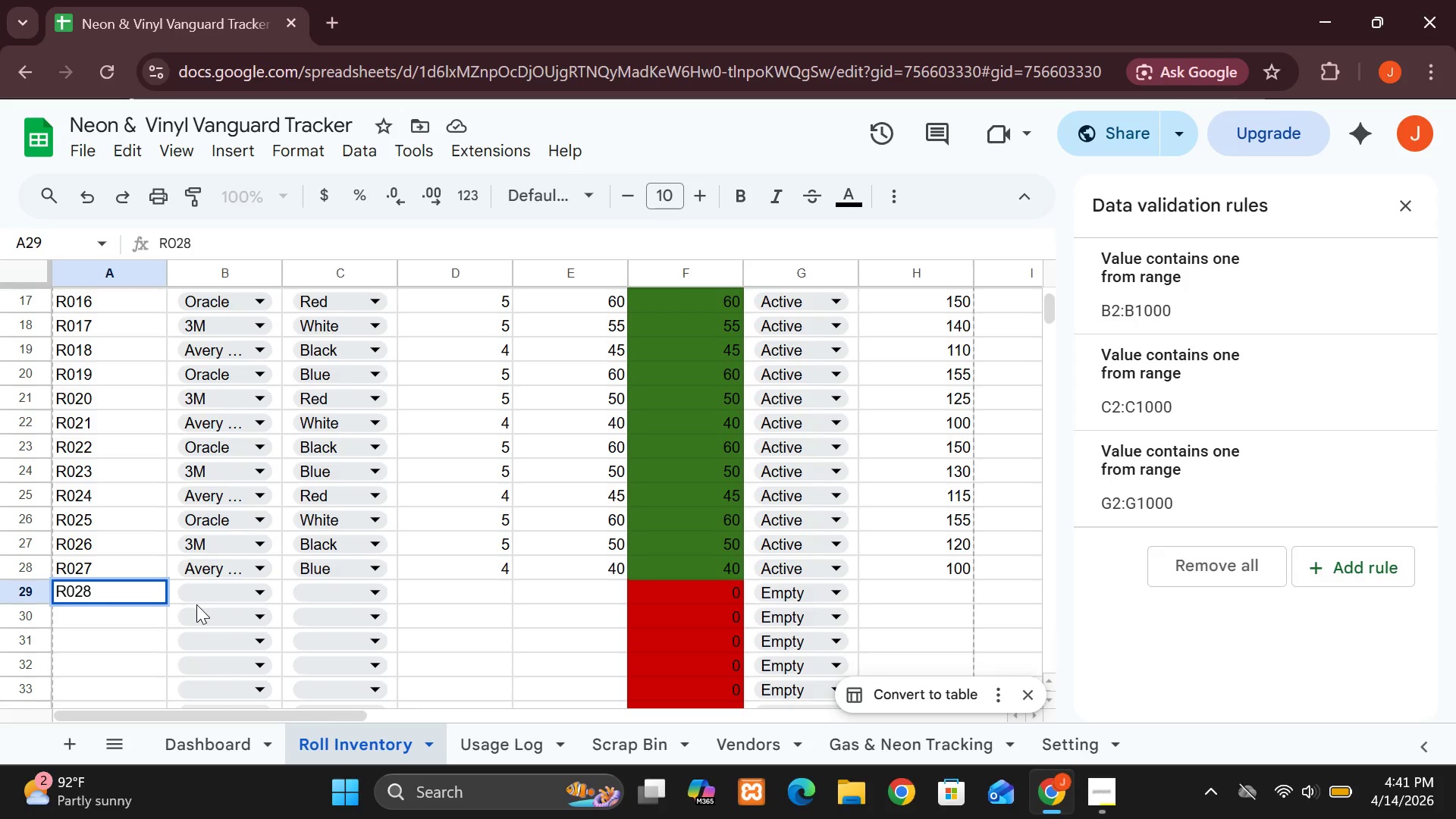 
left_click([196, 604])
 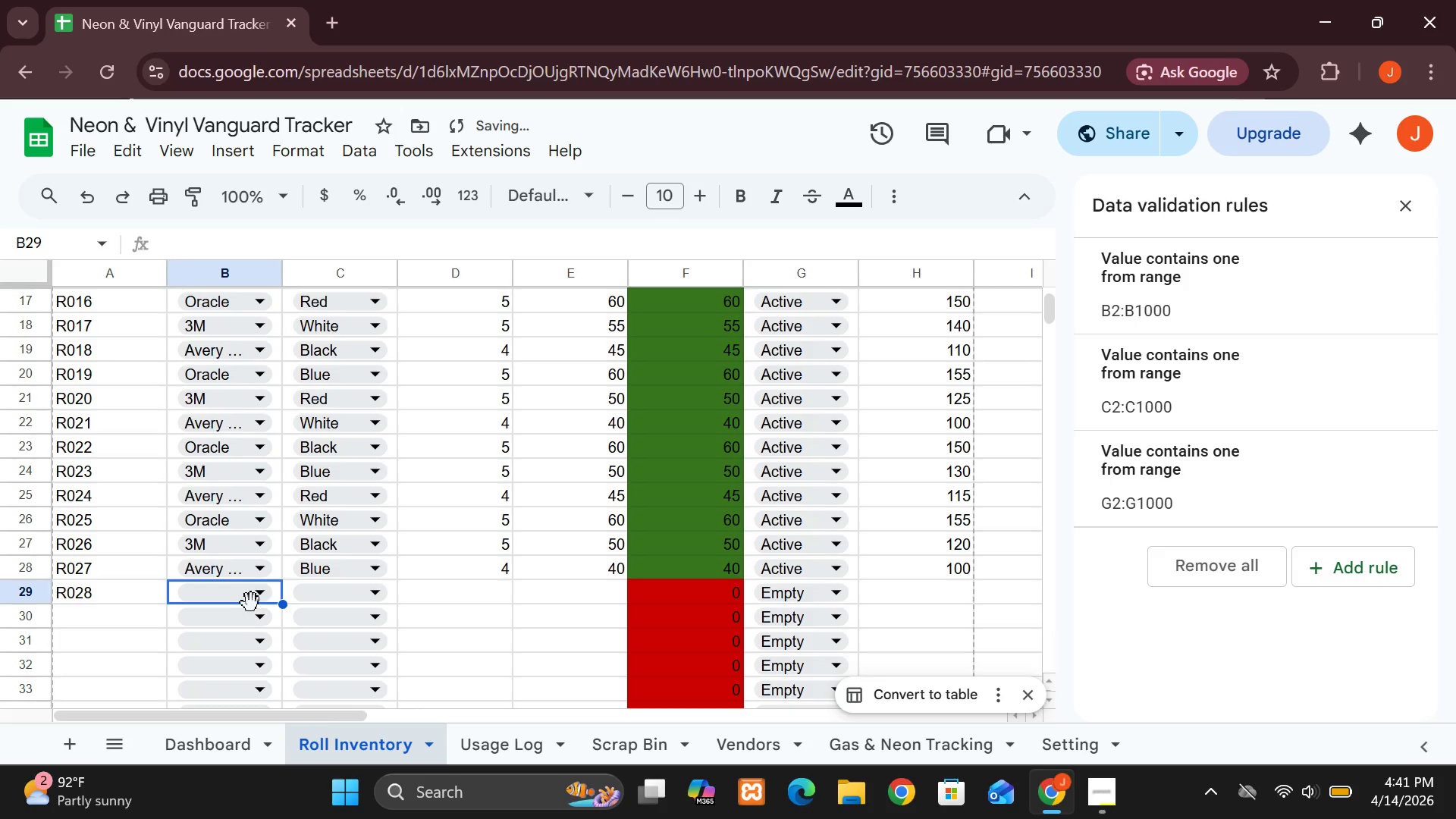 
left_click([251, 603])
 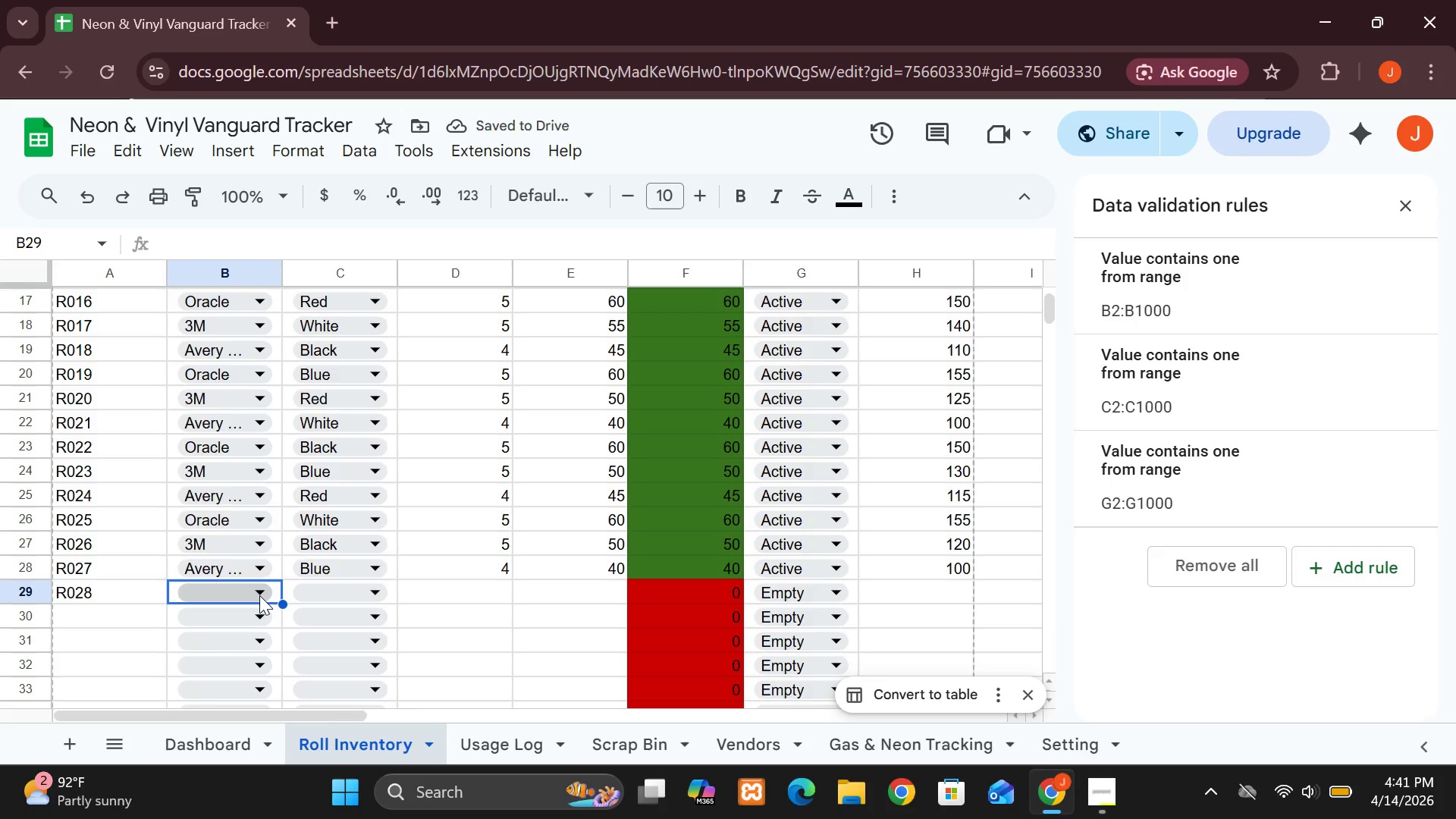 
left_click([259, 595])
 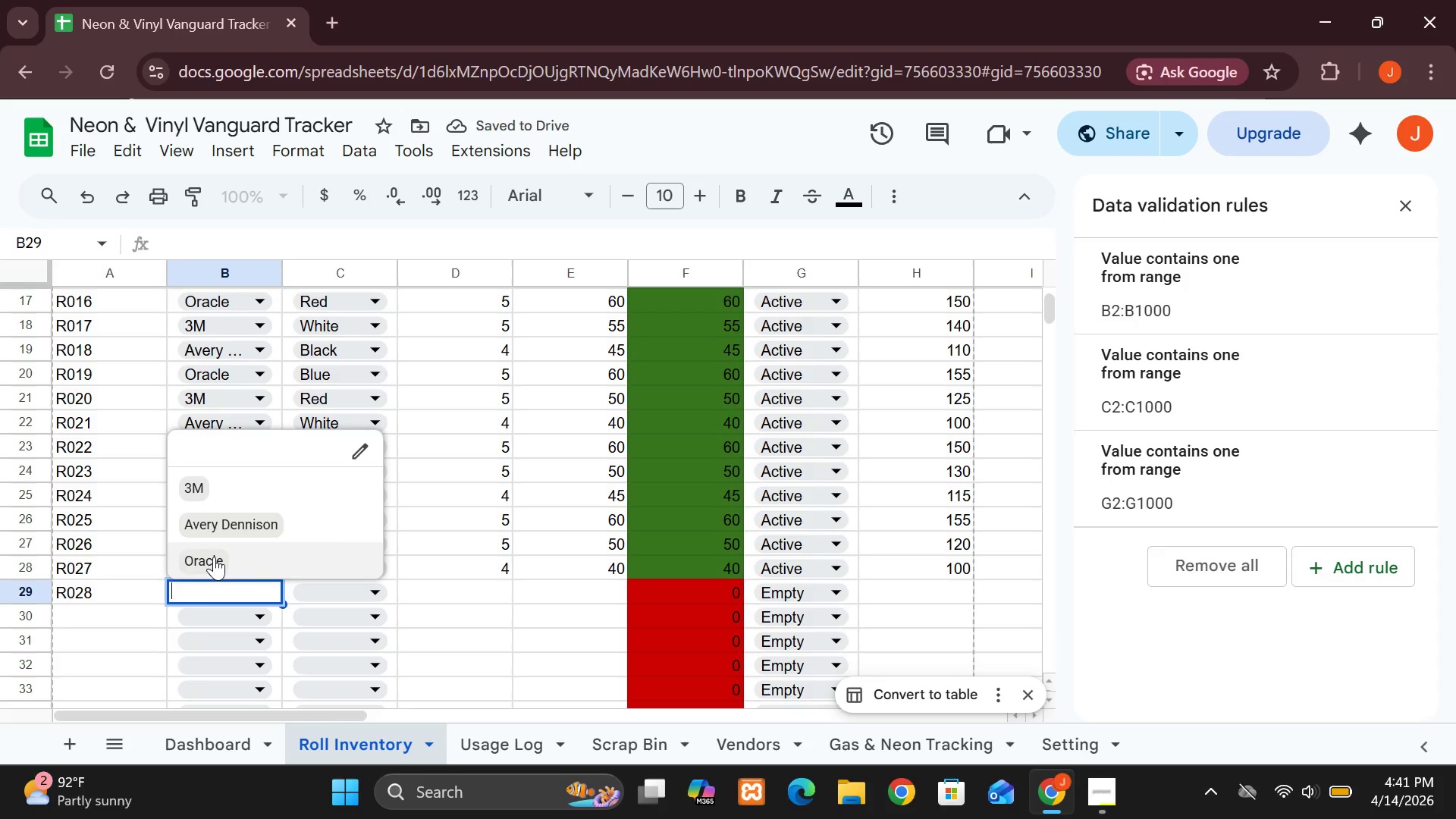 
left_click([214, 557])
 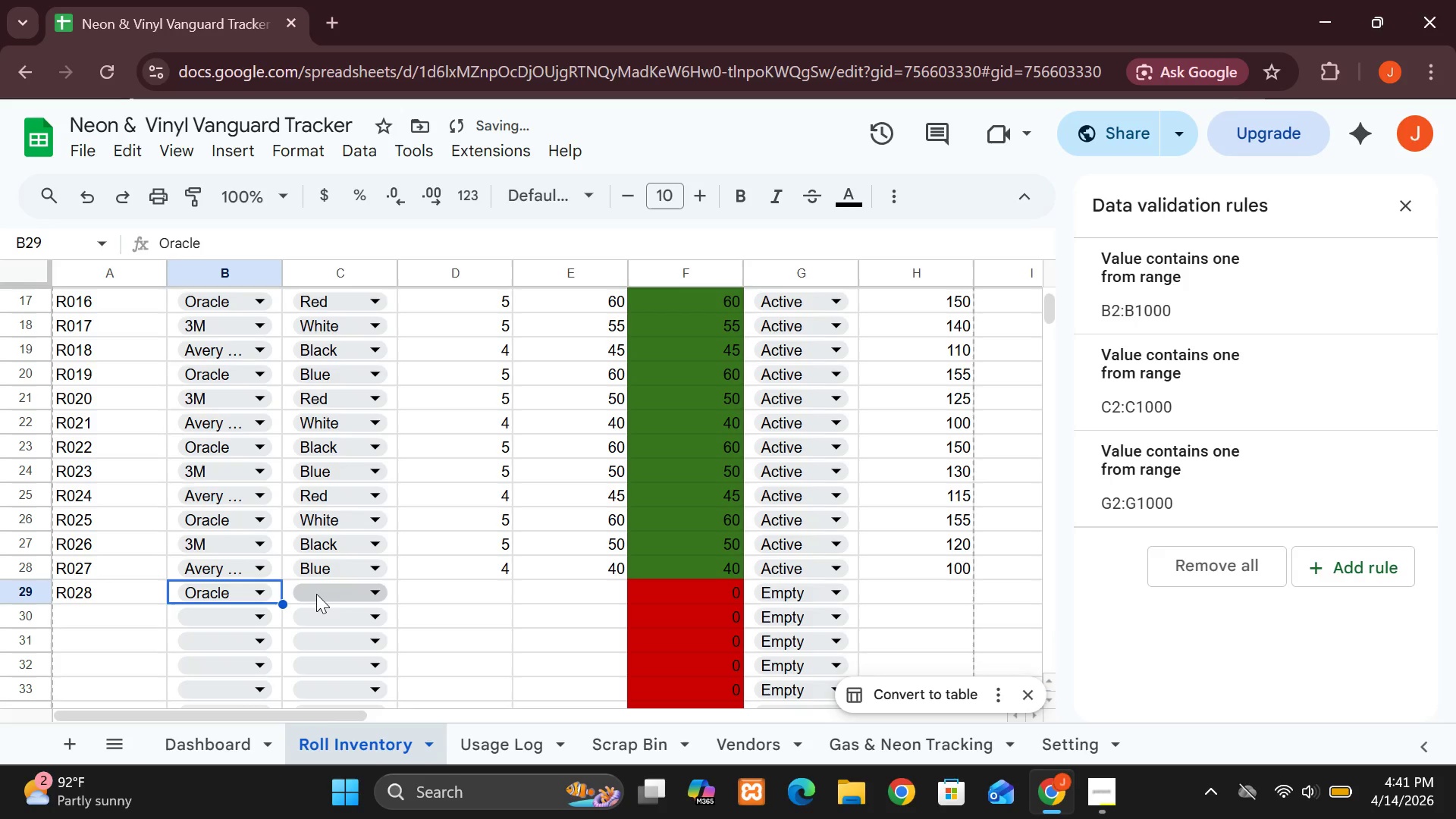 
left_click([316, 594])
 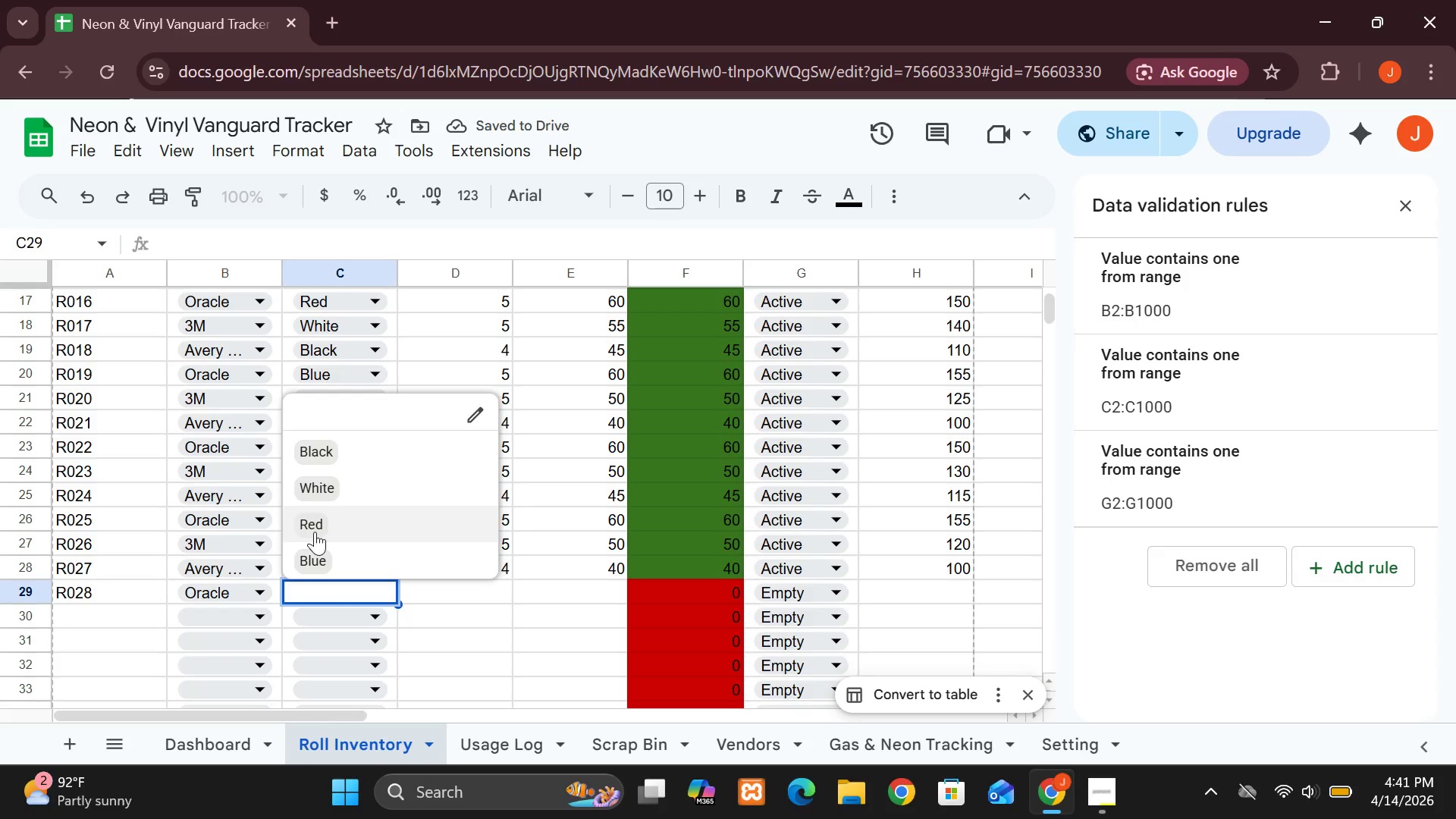 
left_click([315, 532])
 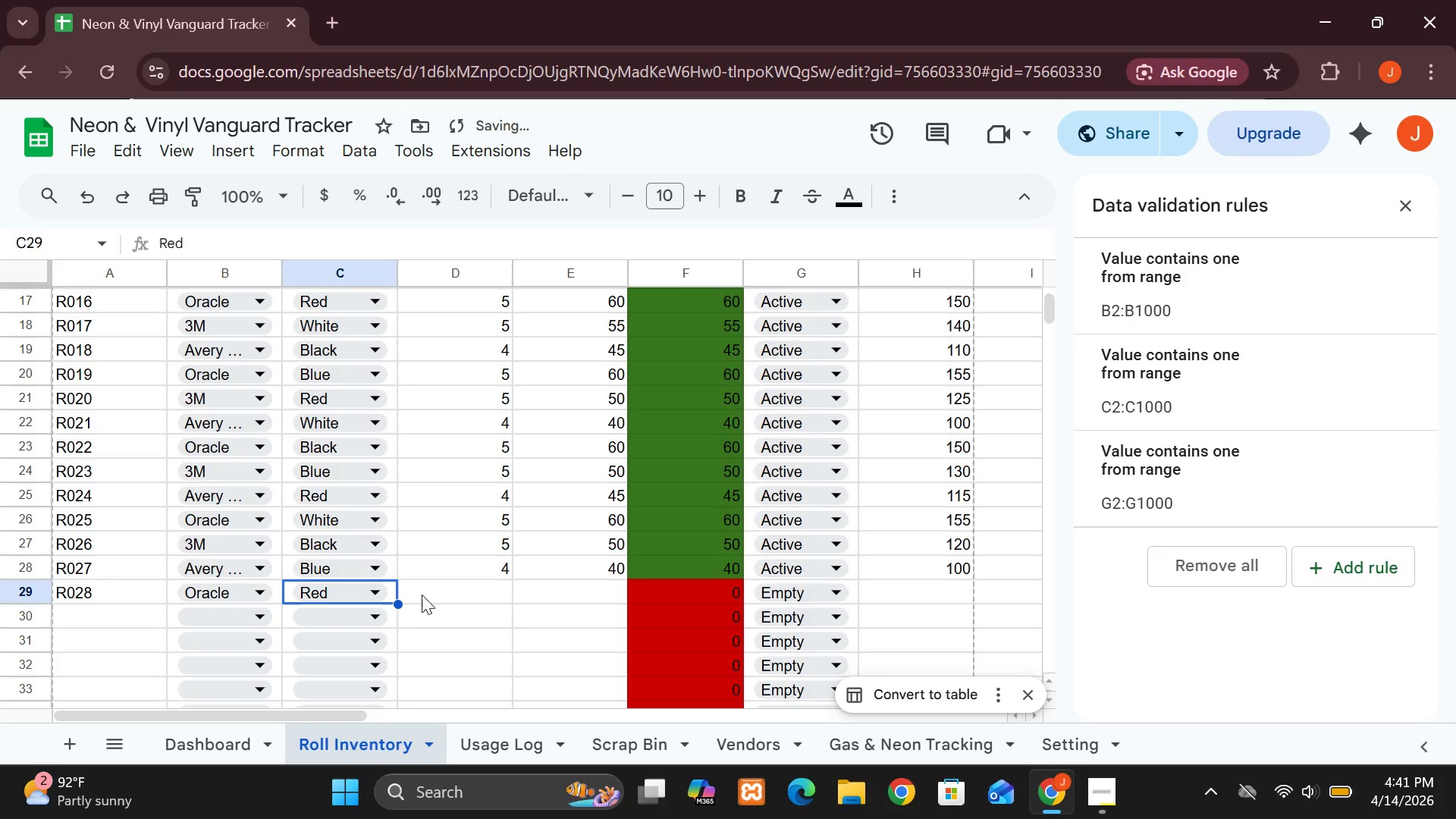 
left_click([422, 594])
 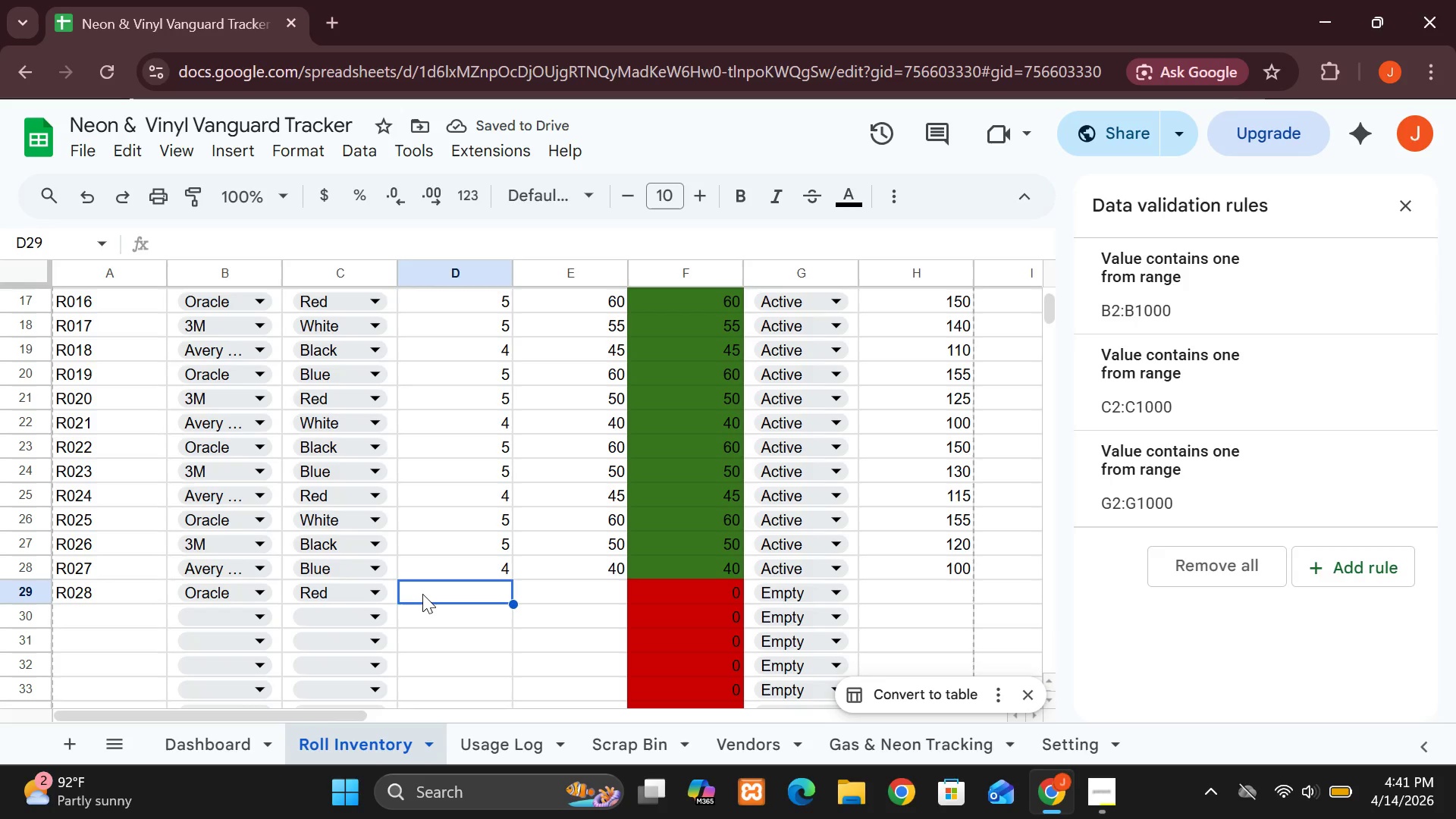 
key(5)
 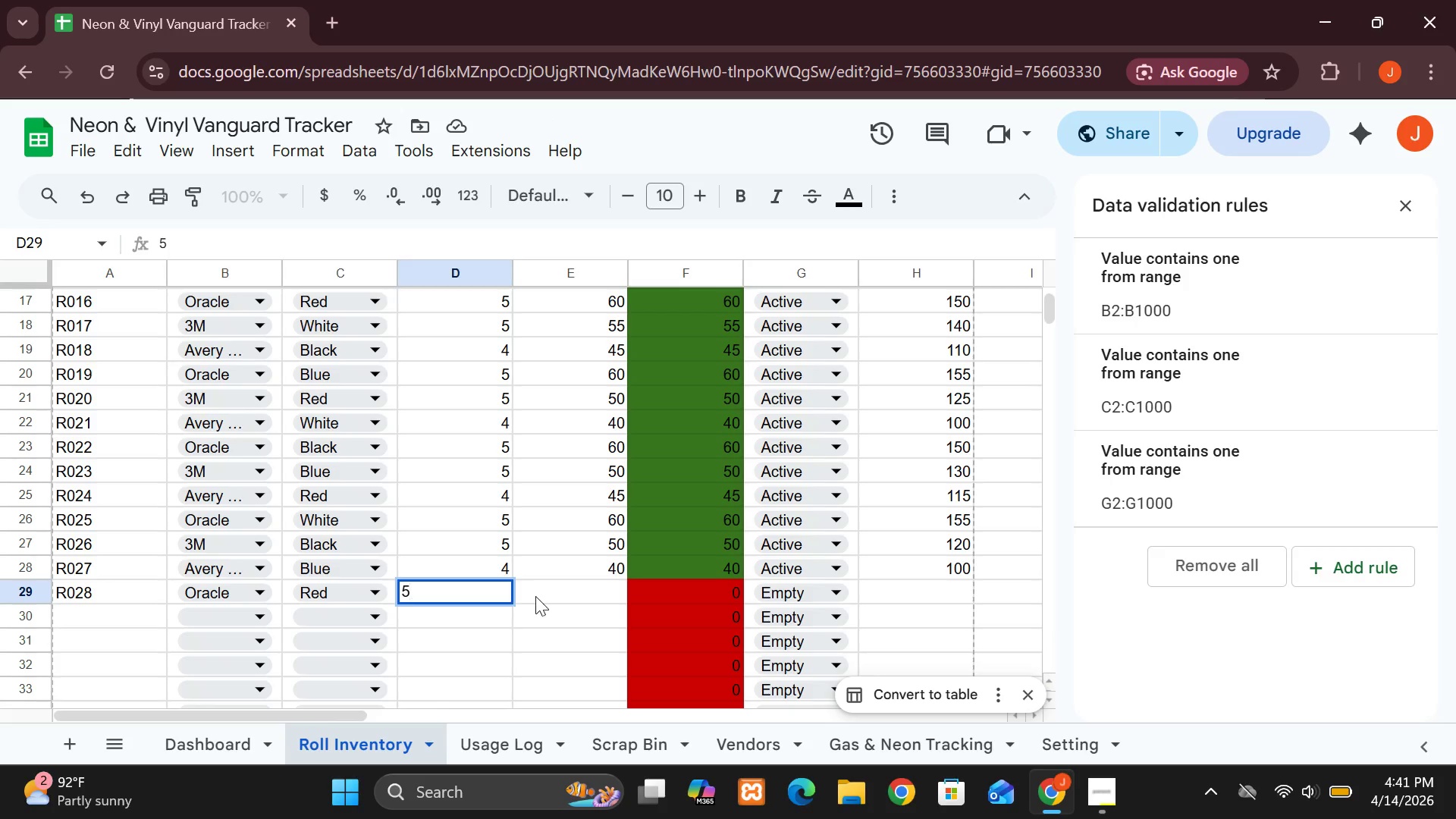 
left_click([537, 595])
 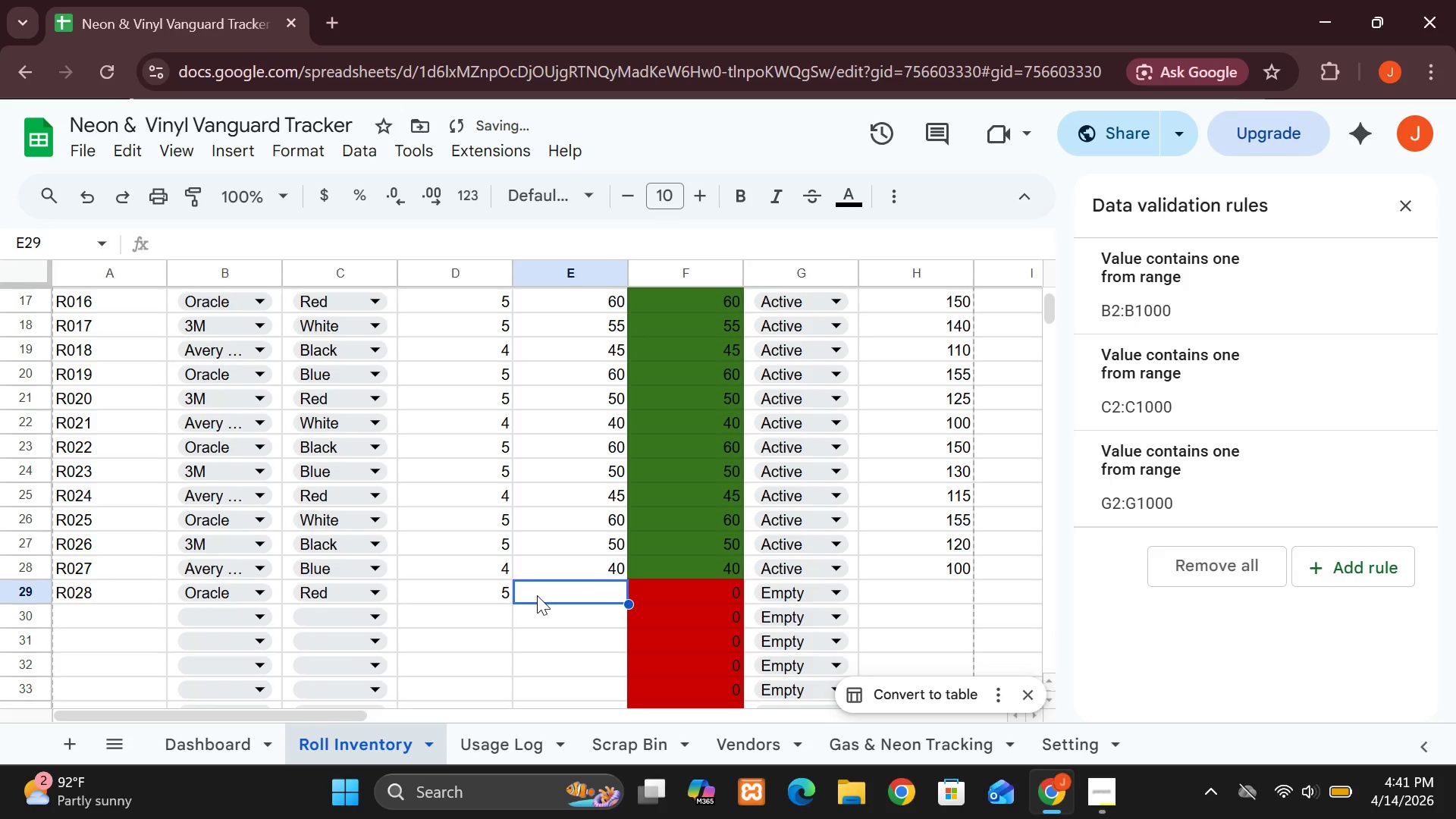 
type(60)
 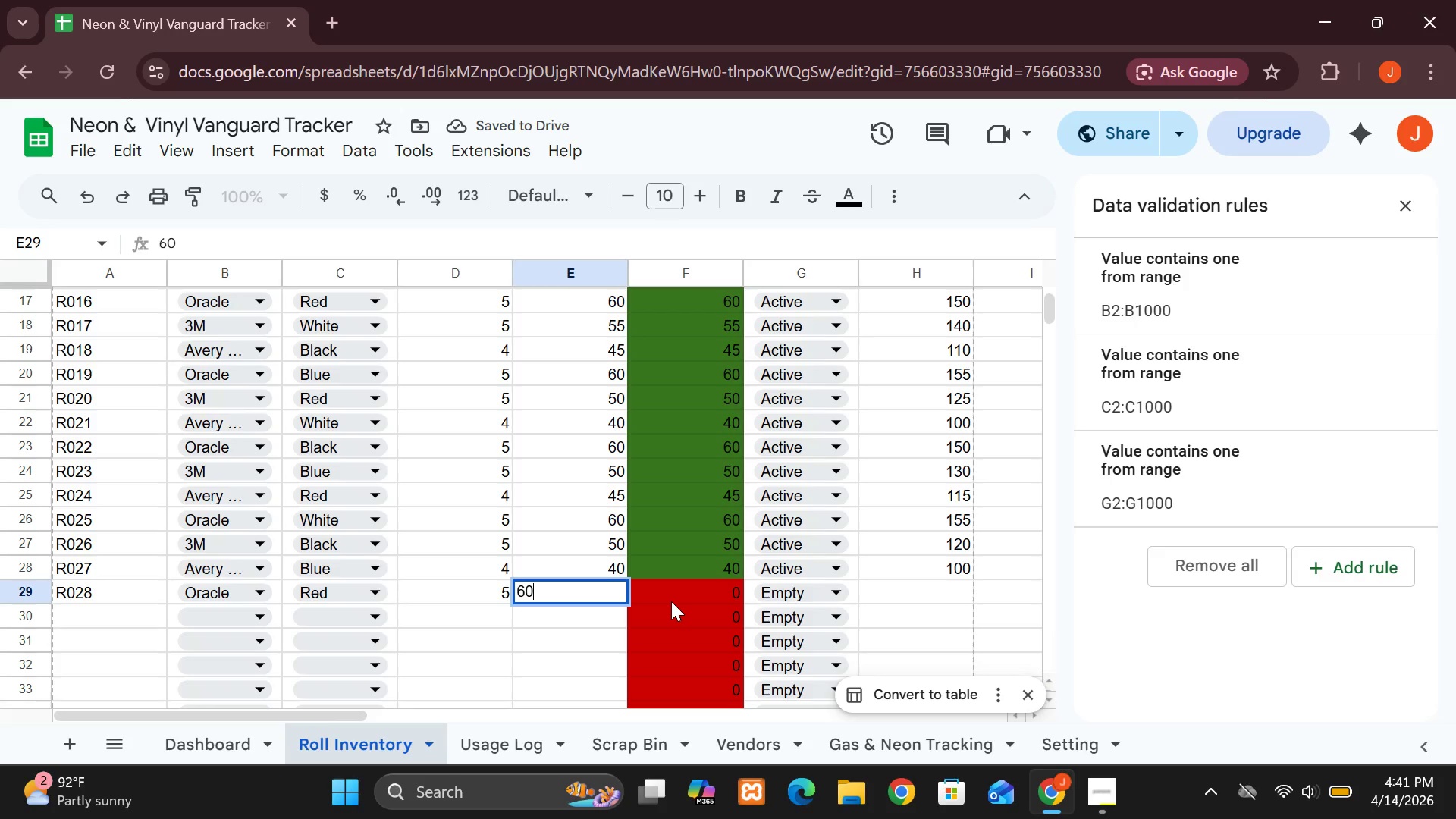 
left_click([671, 601])
 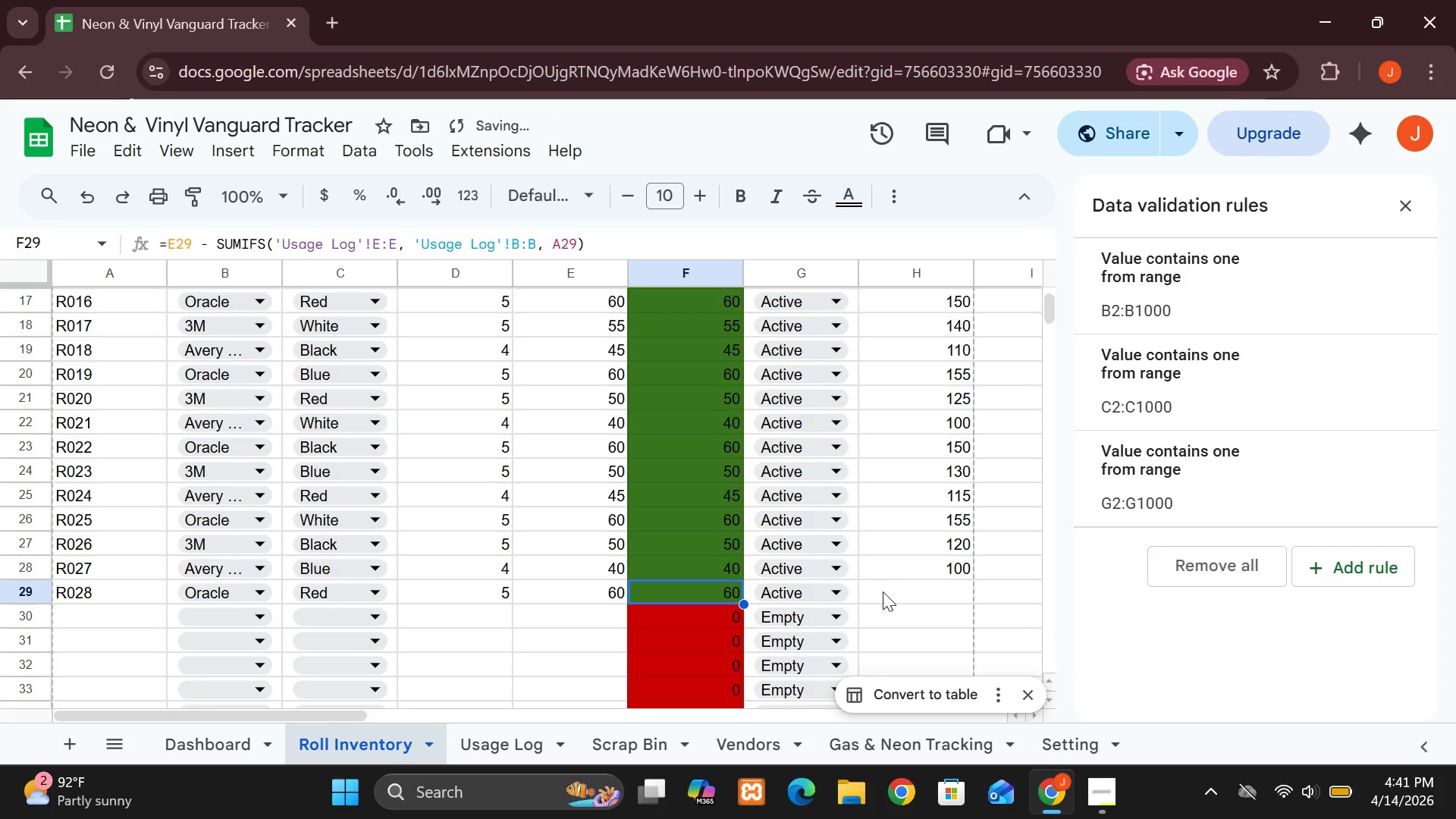 
left_click([883, 592])
 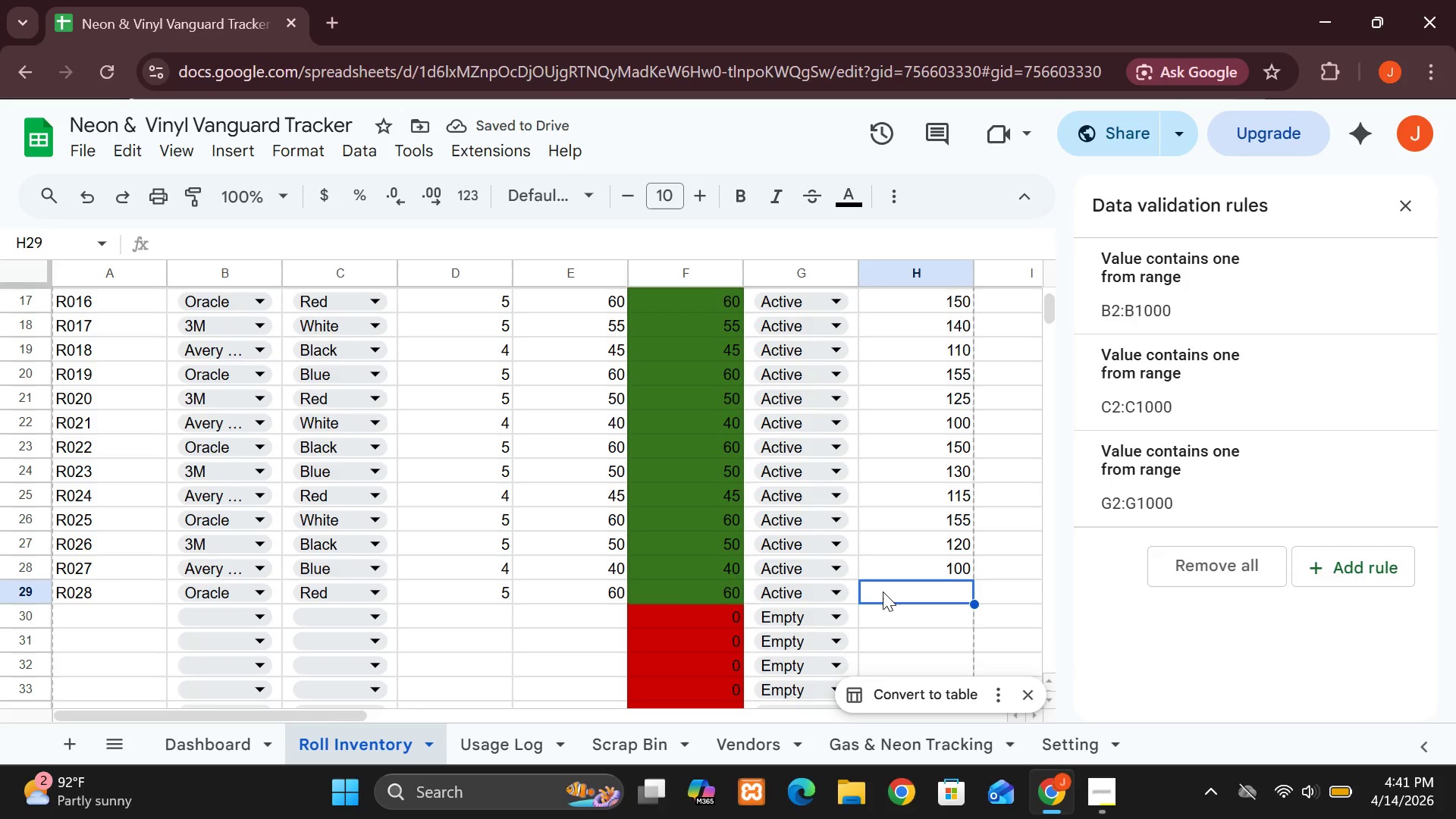 
type(150)
 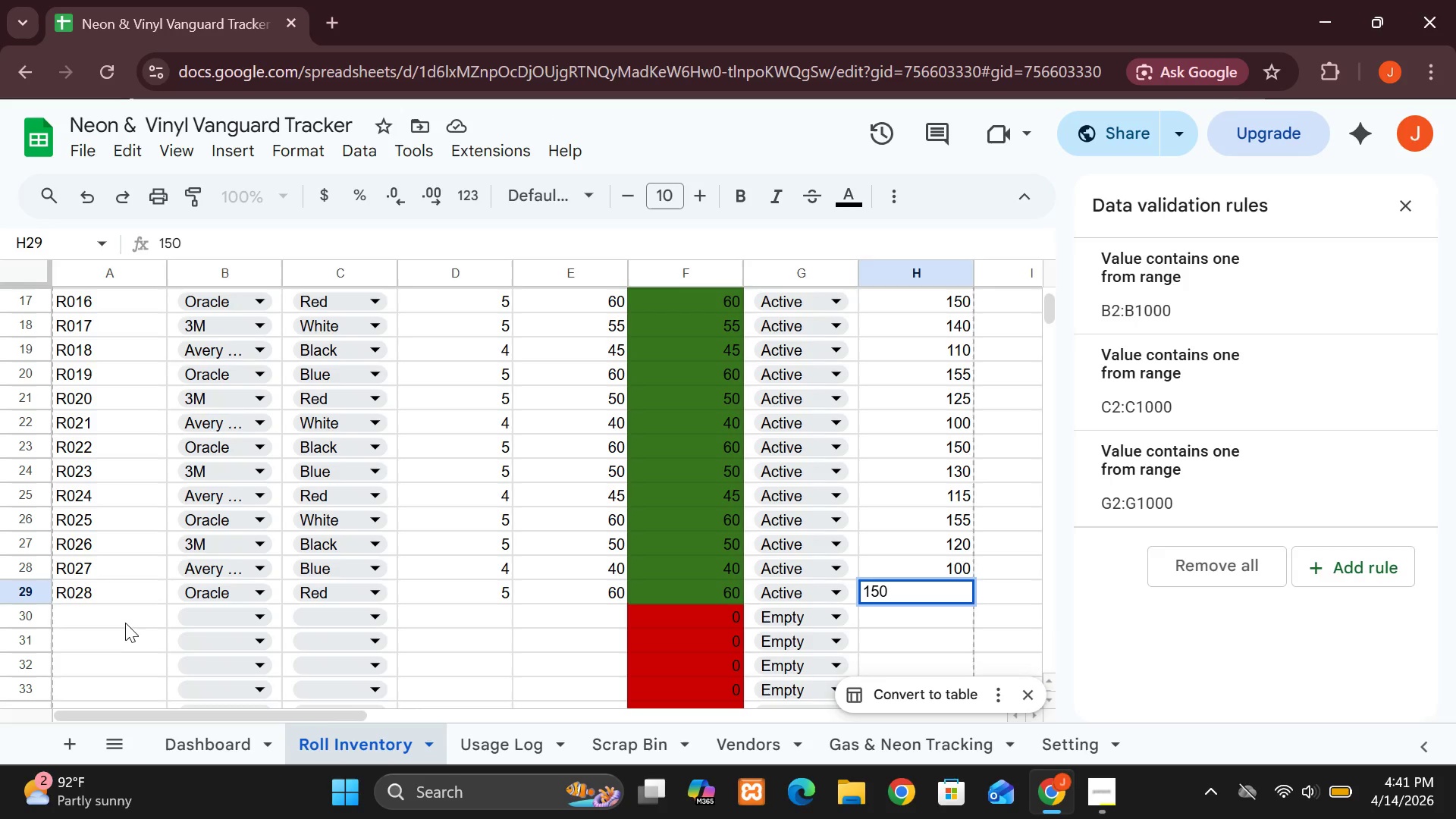 
left_click([121, 620])
 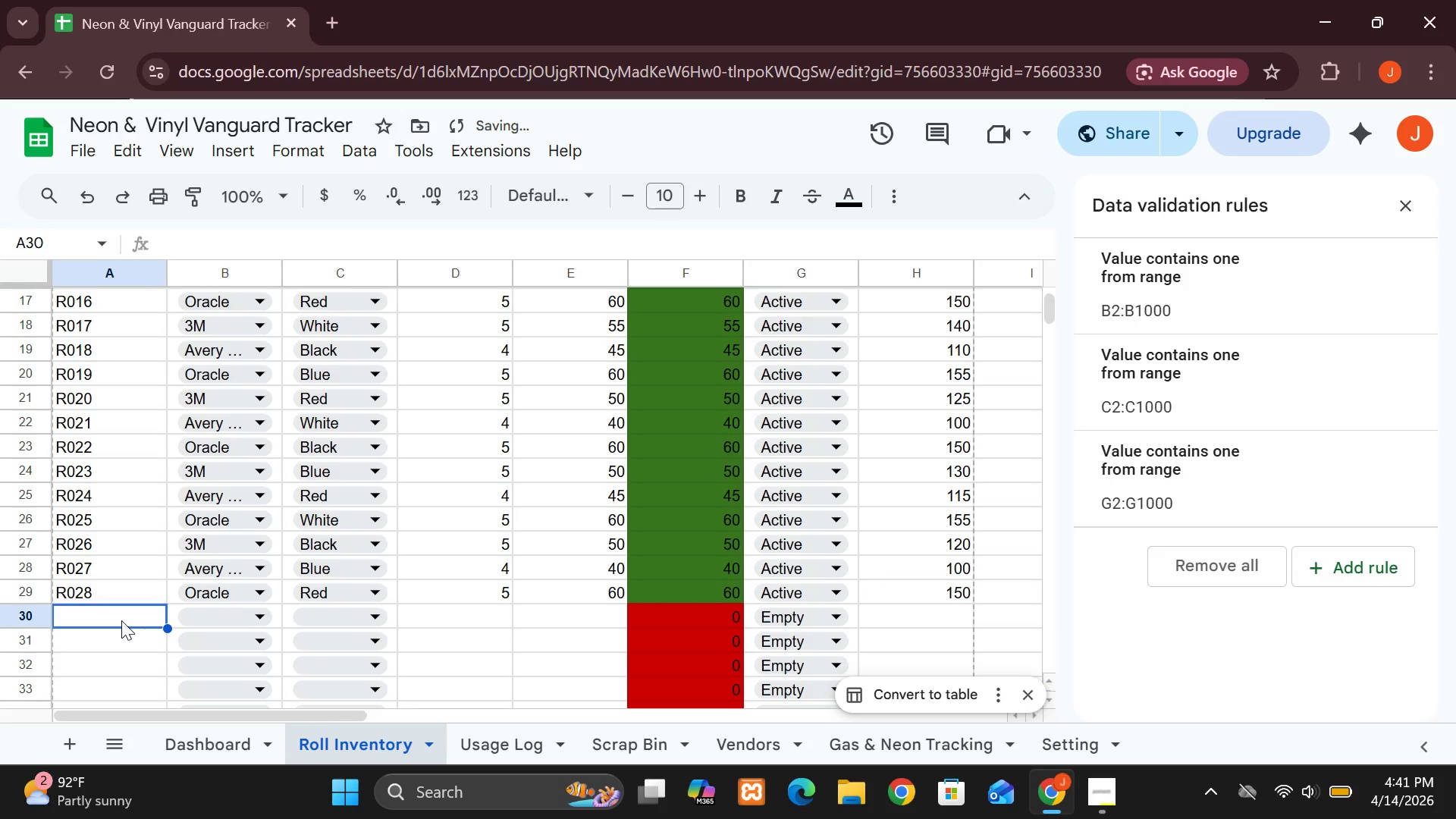 
hold_key(key=ShiftLeft, duration=1.5)
 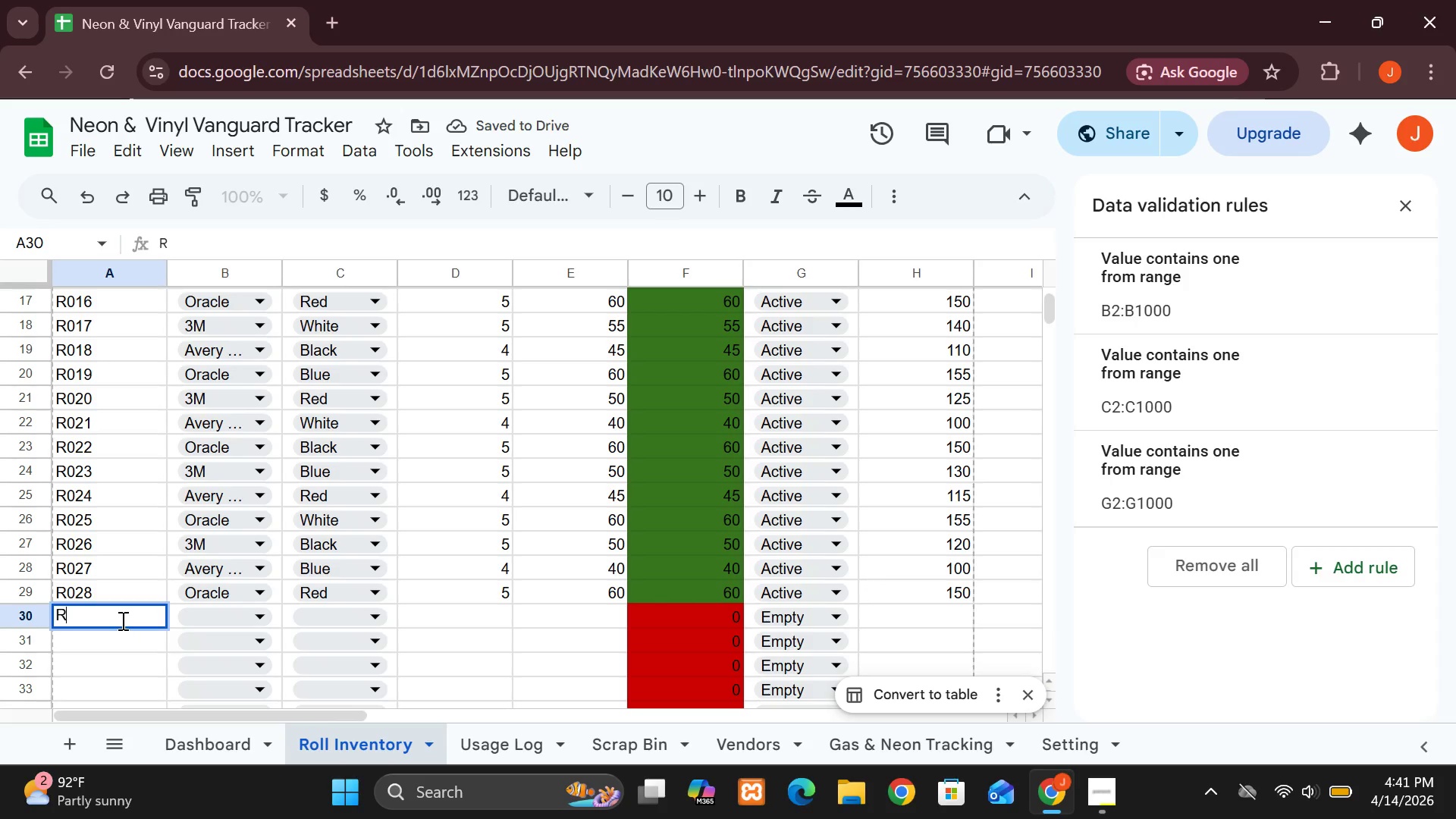 
key(Shift+R)
 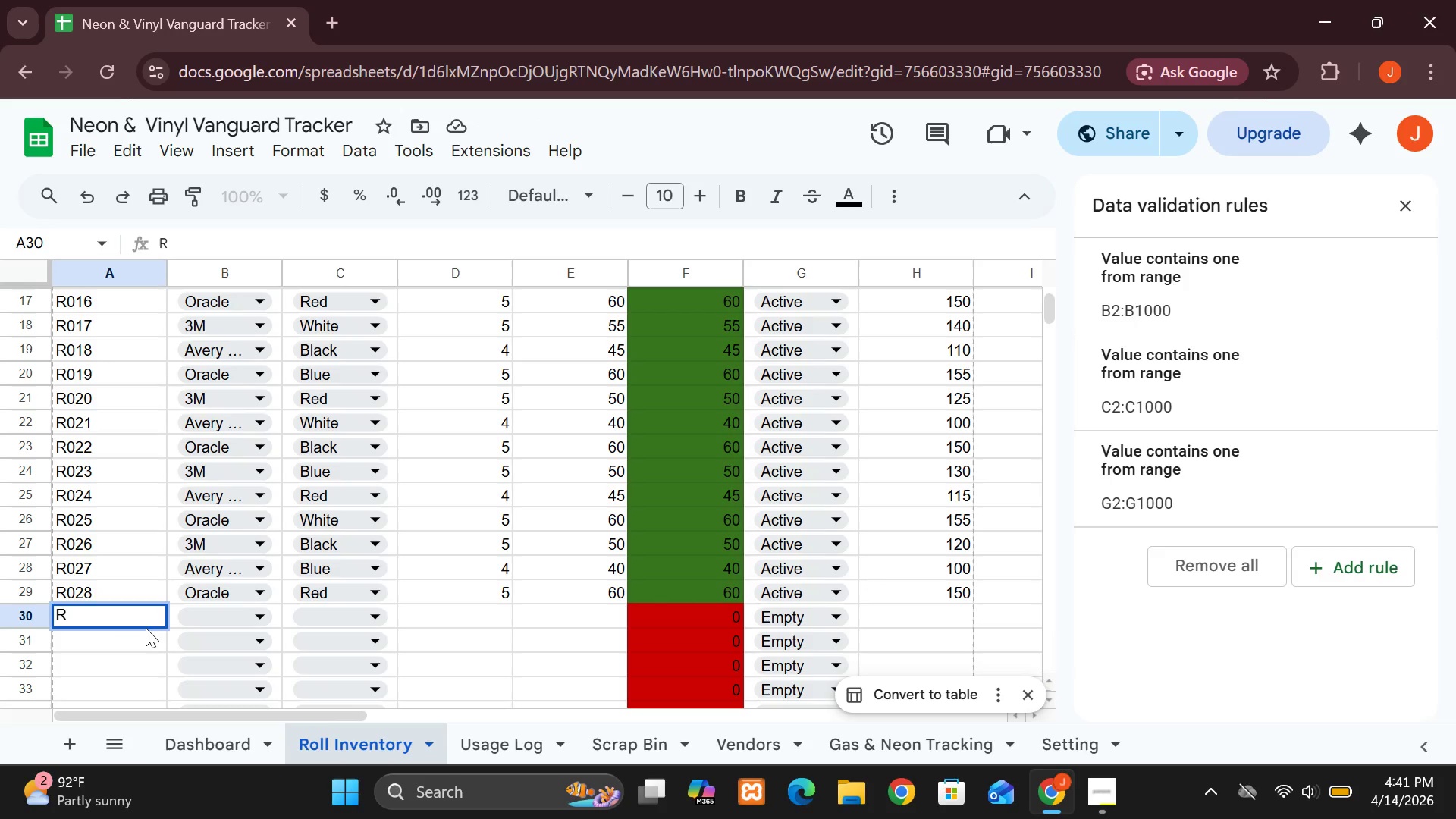 
wait(8.59)
 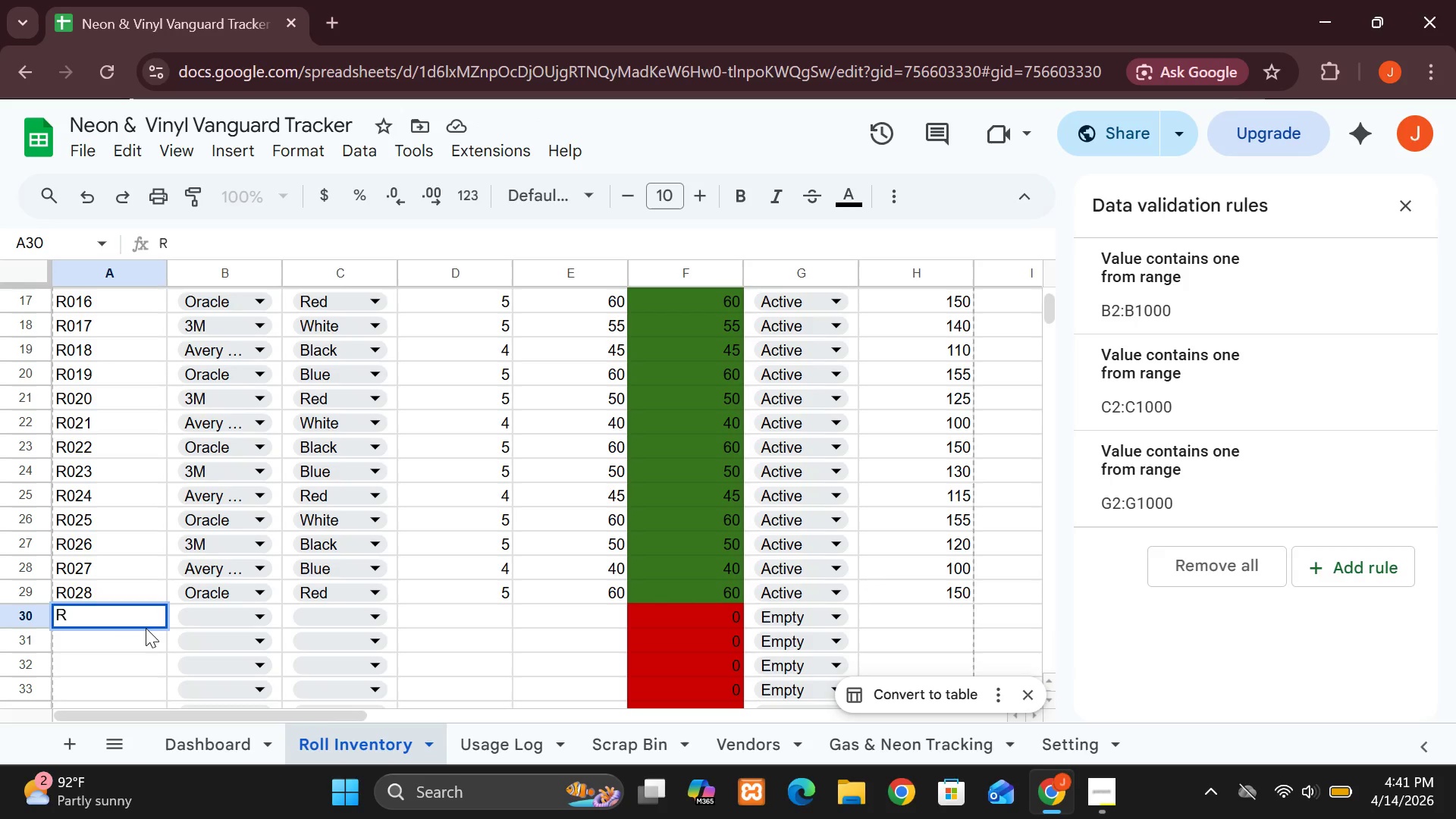 
type(029)
 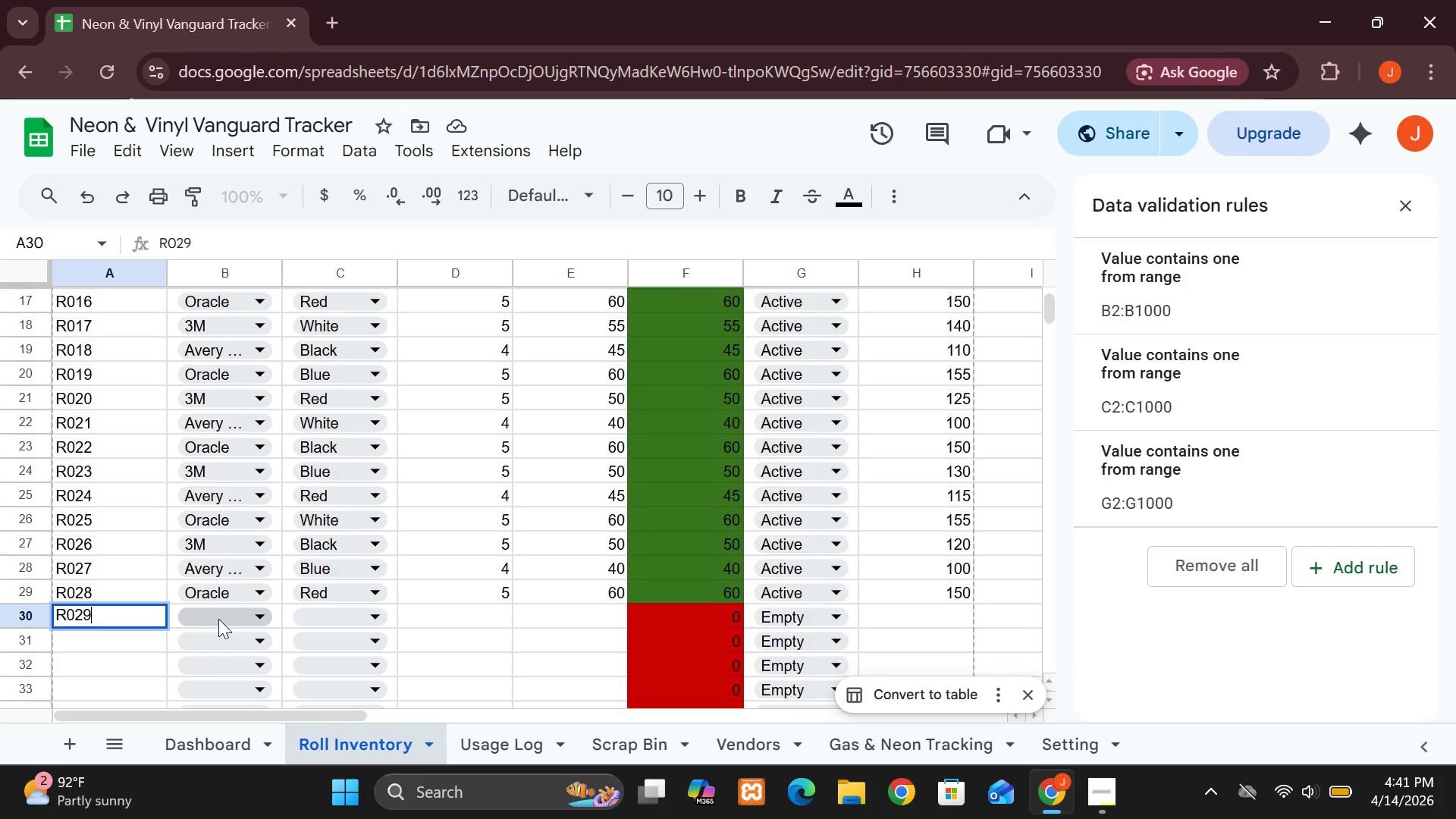 
left_click([218, 619])
 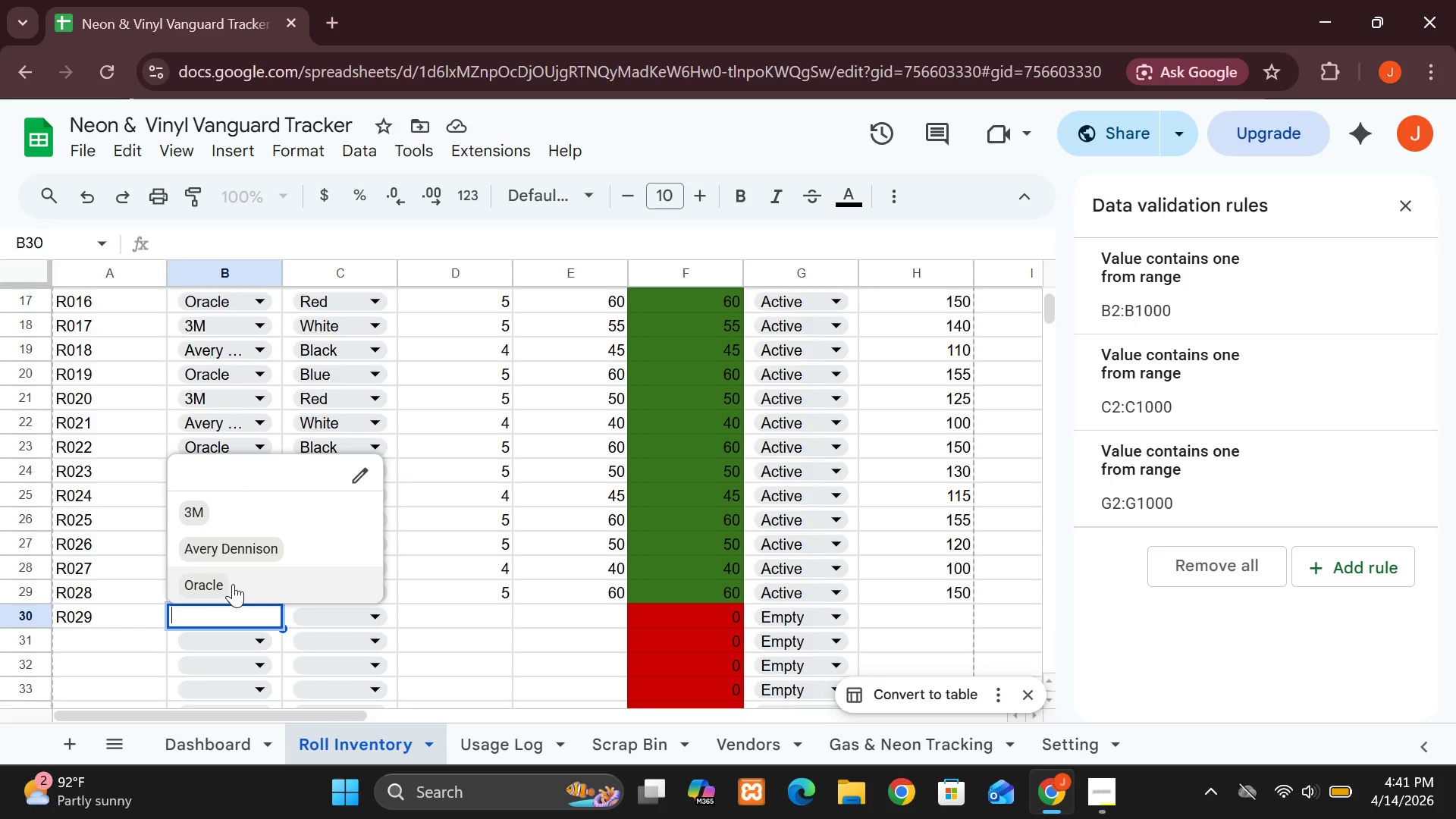 
wait(7.48)
 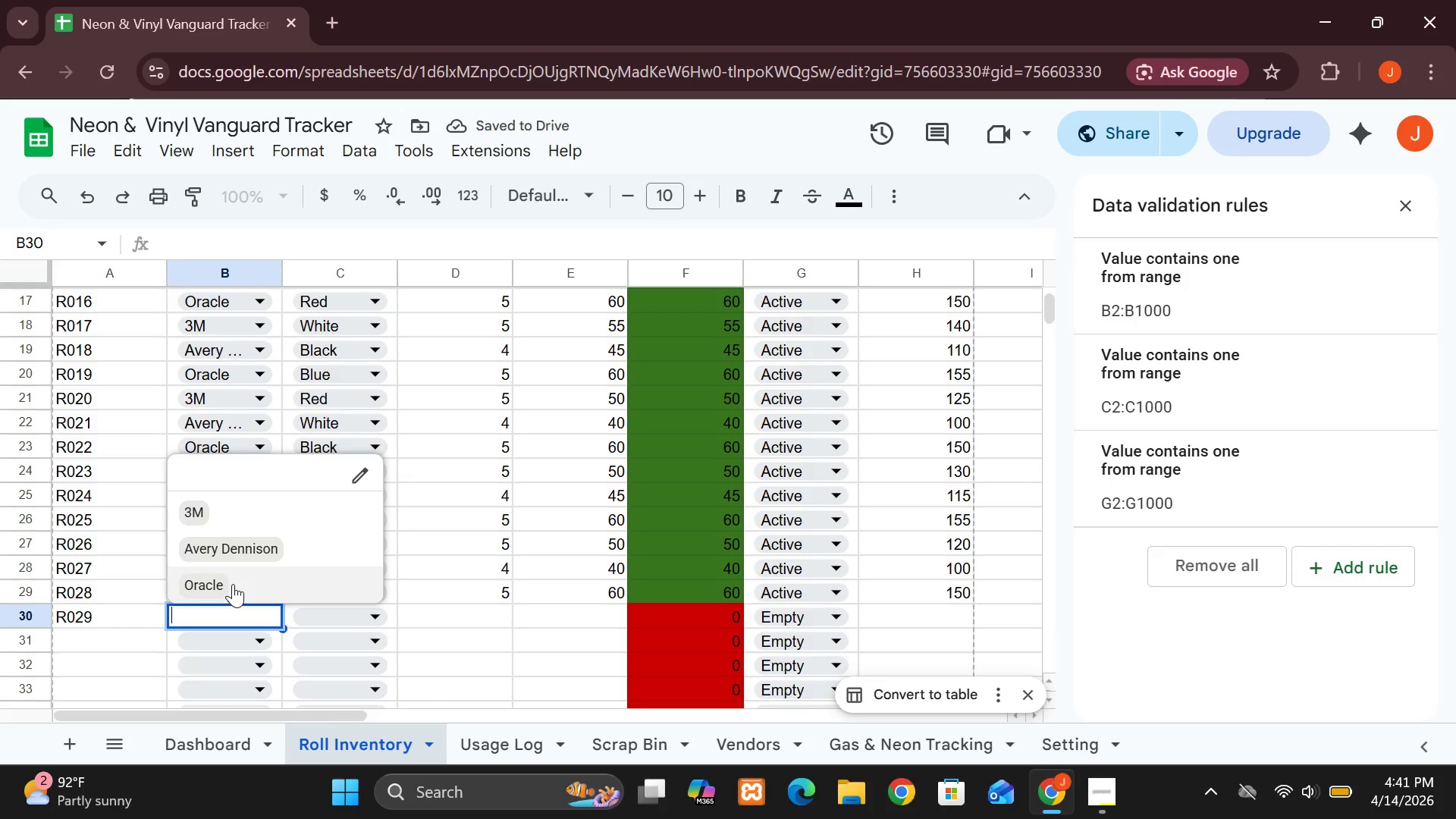 
left_click([191, 515])
 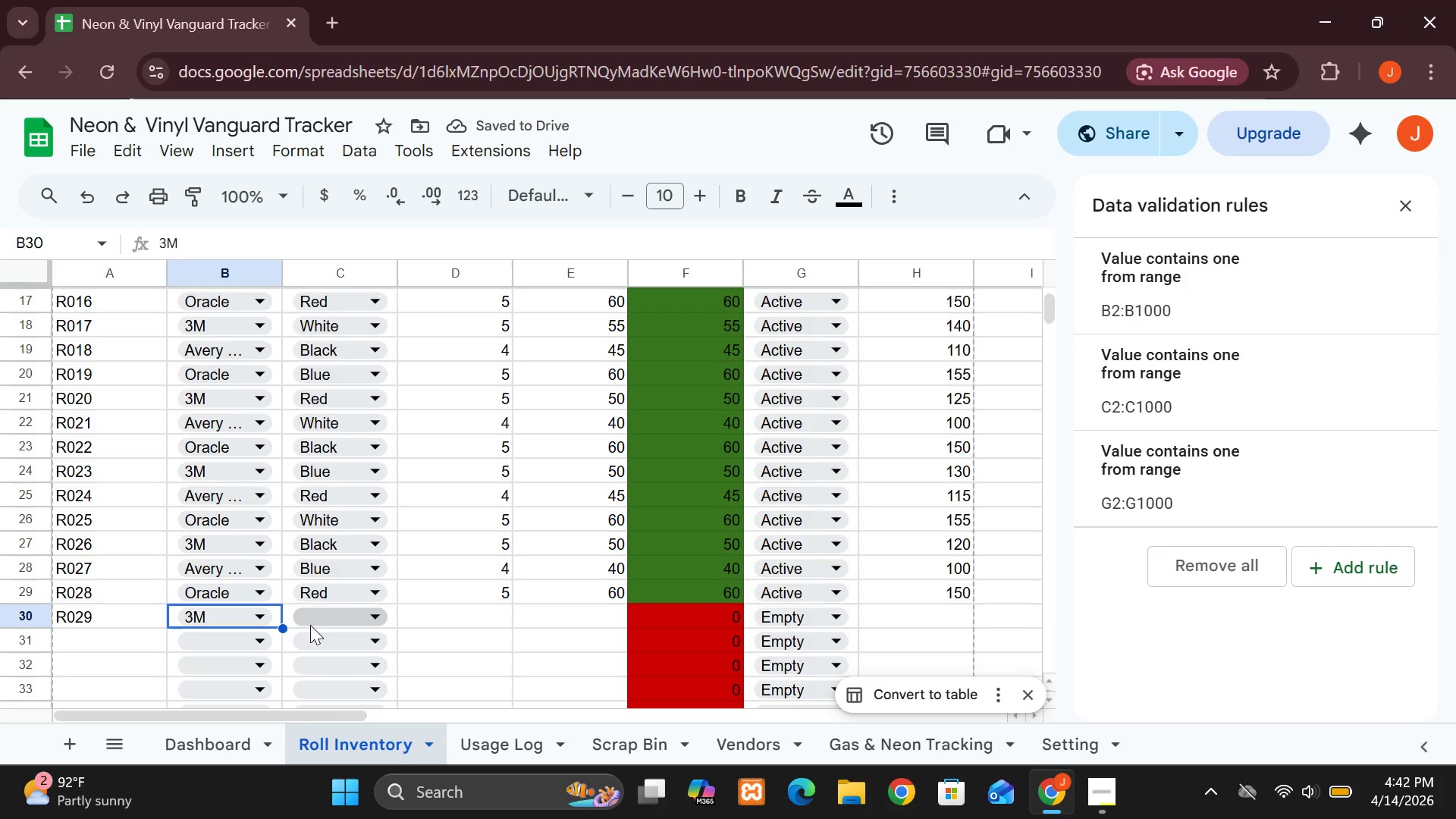 
left_click([310, 625])
 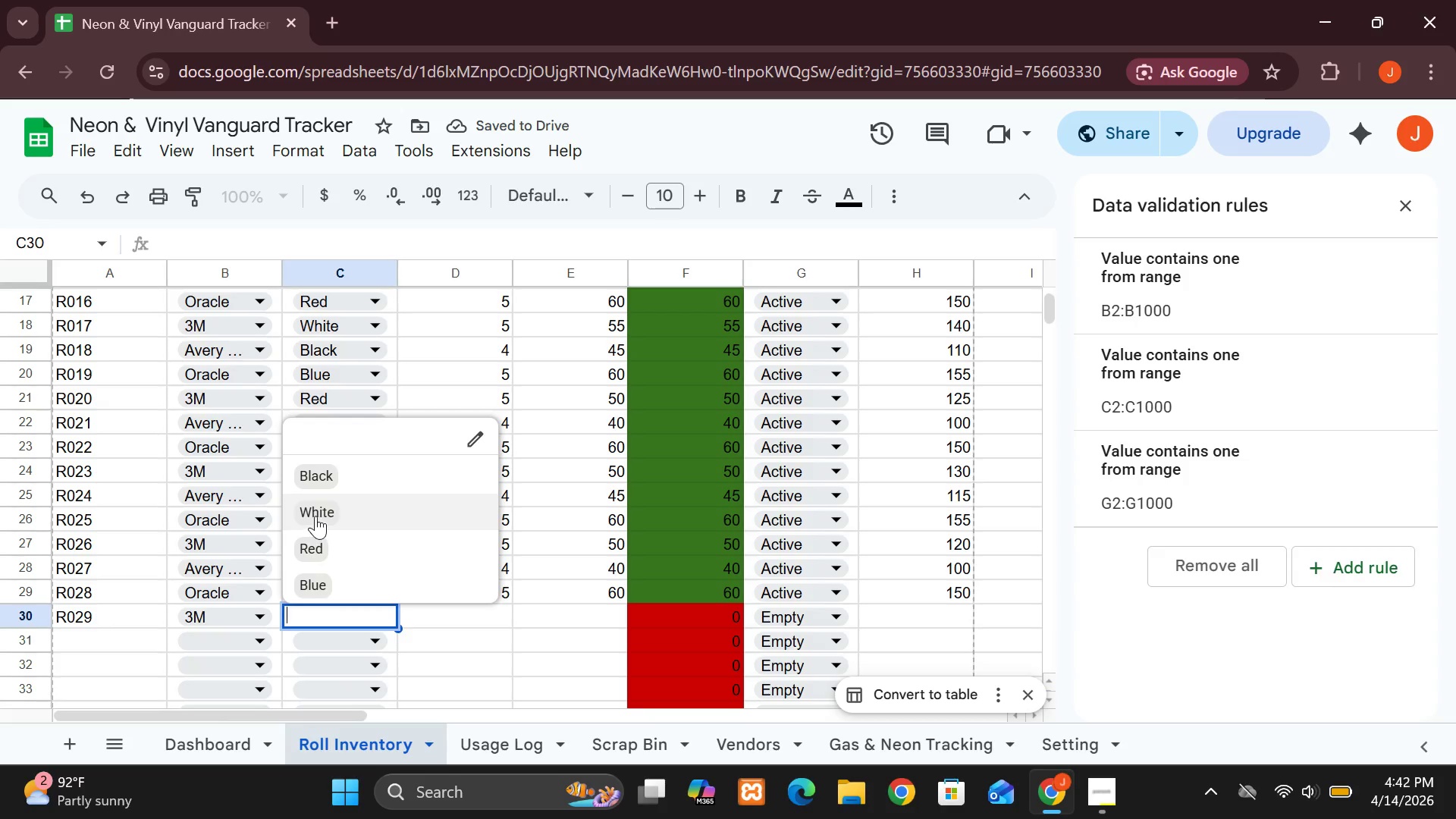 
left_click([315, 516])
 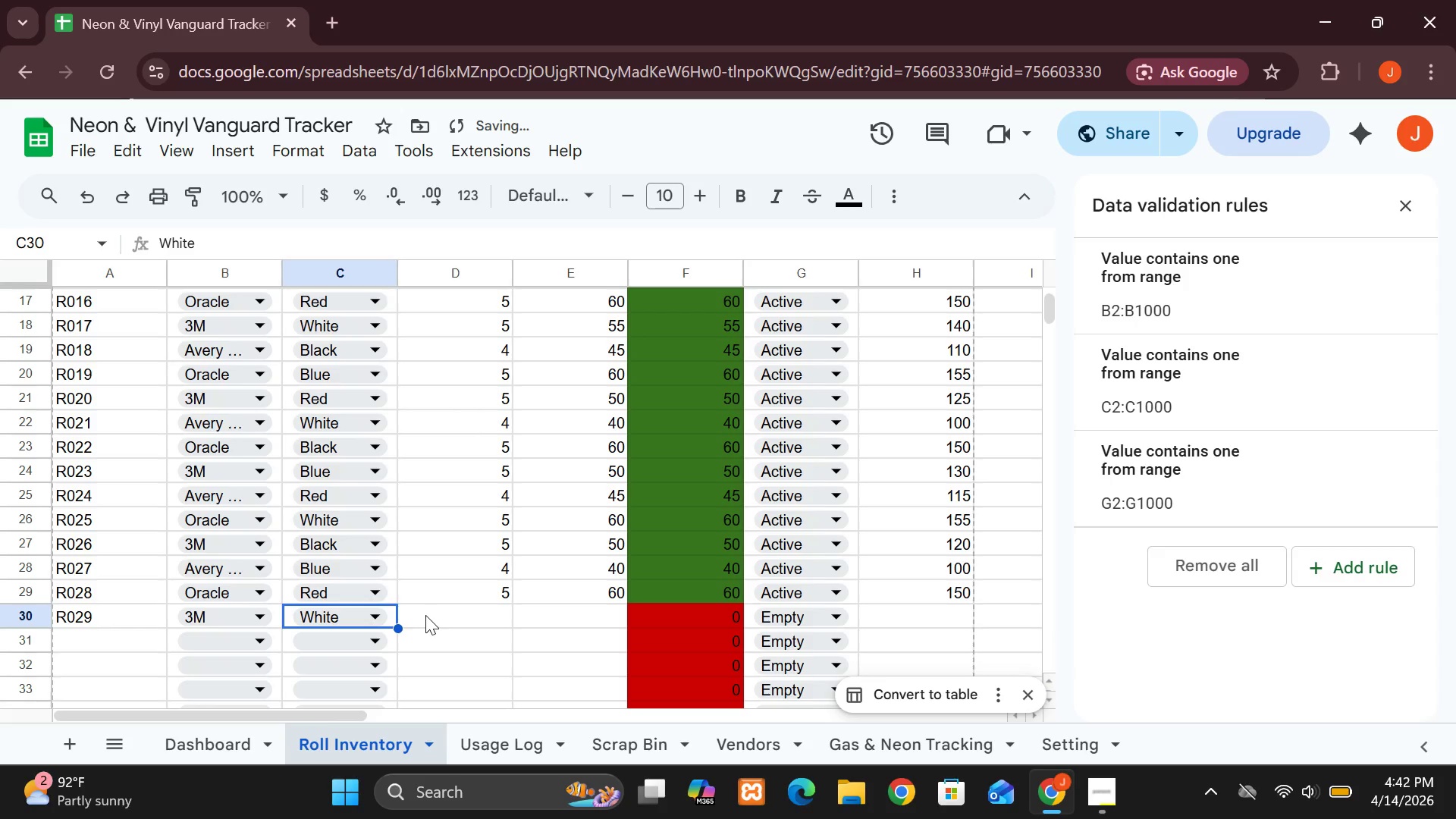 
left_click([425, 615])
 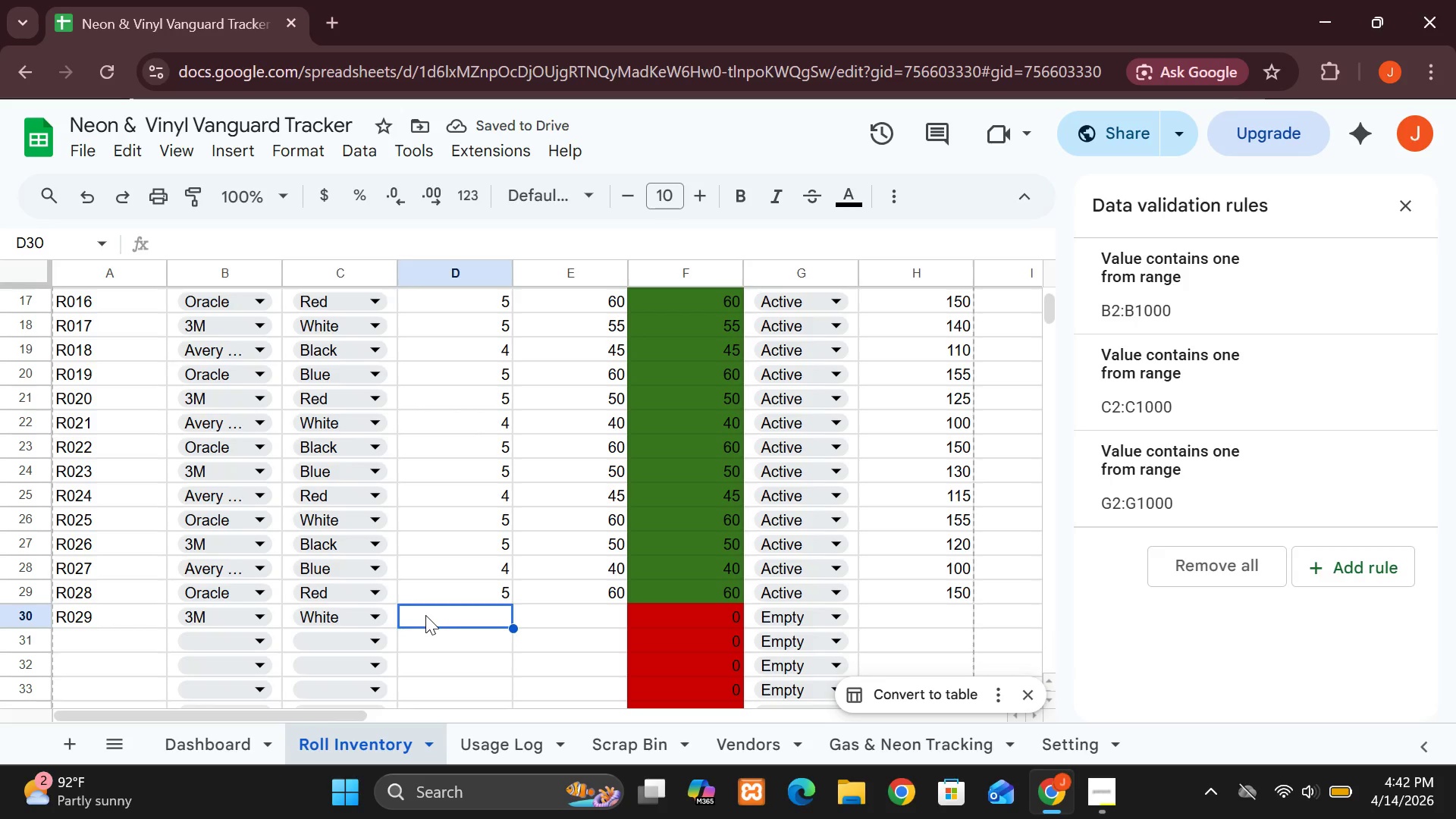 
key(5)
 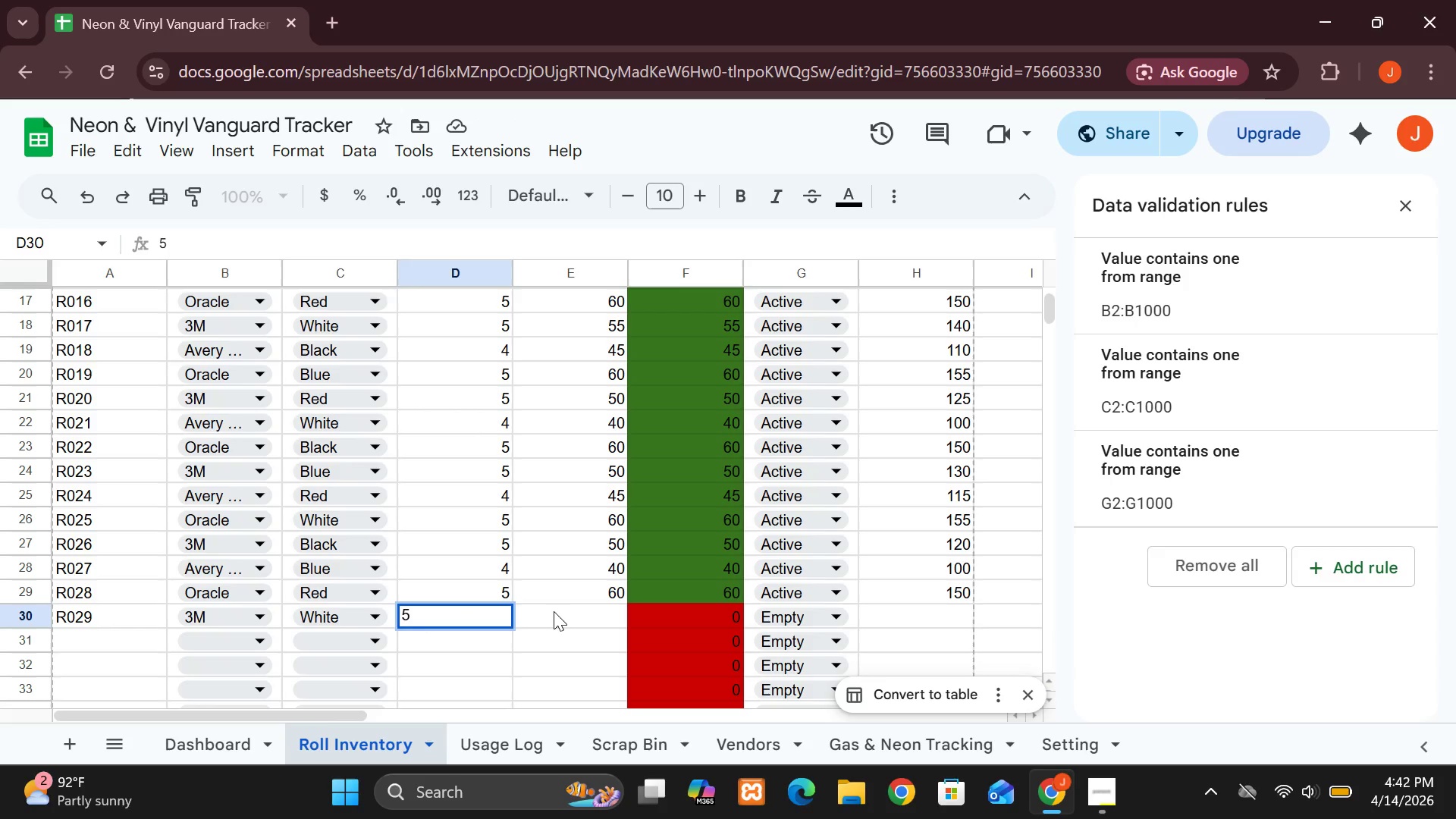 
left_click([554, 611])
 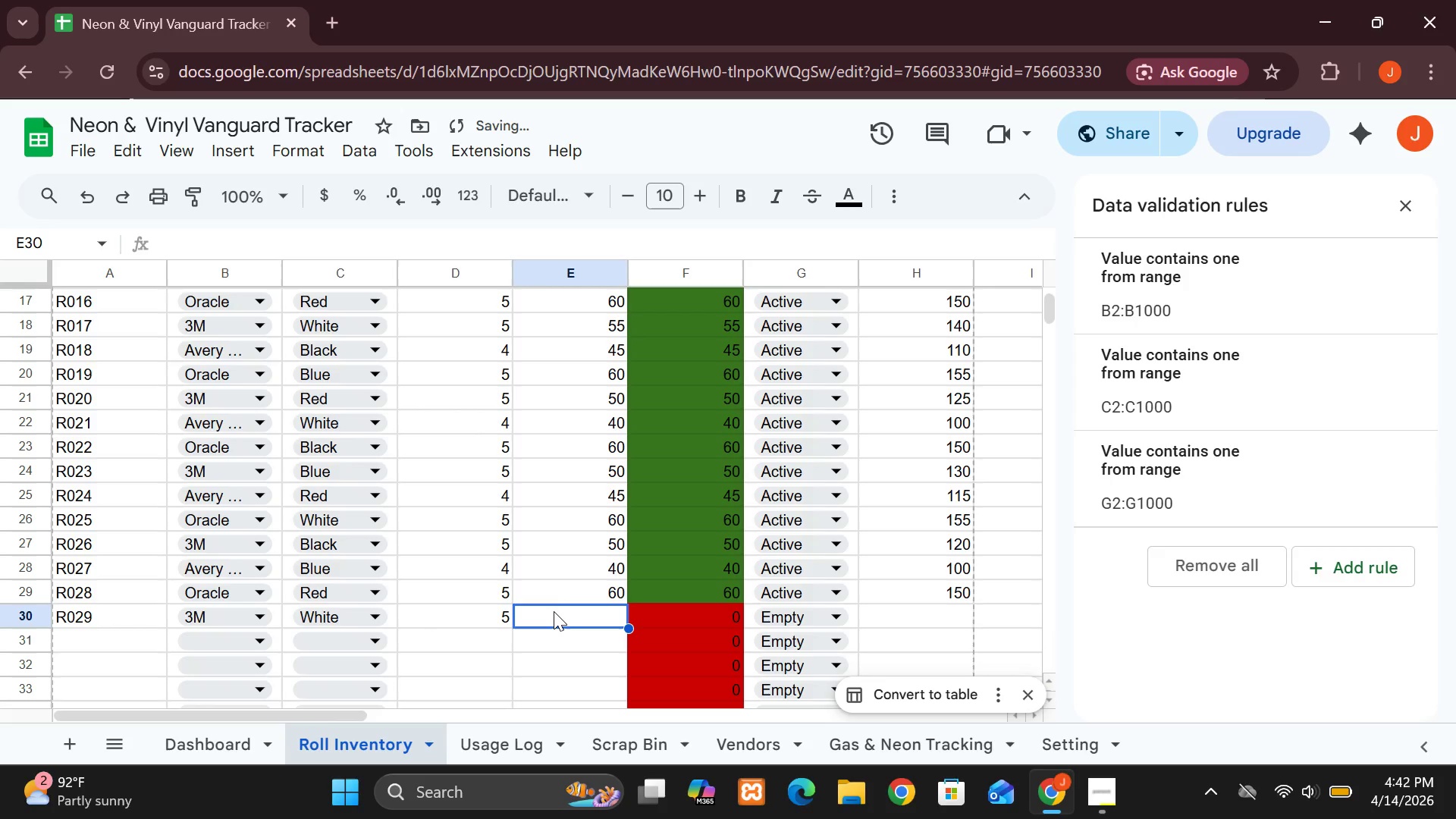 
type(60)
 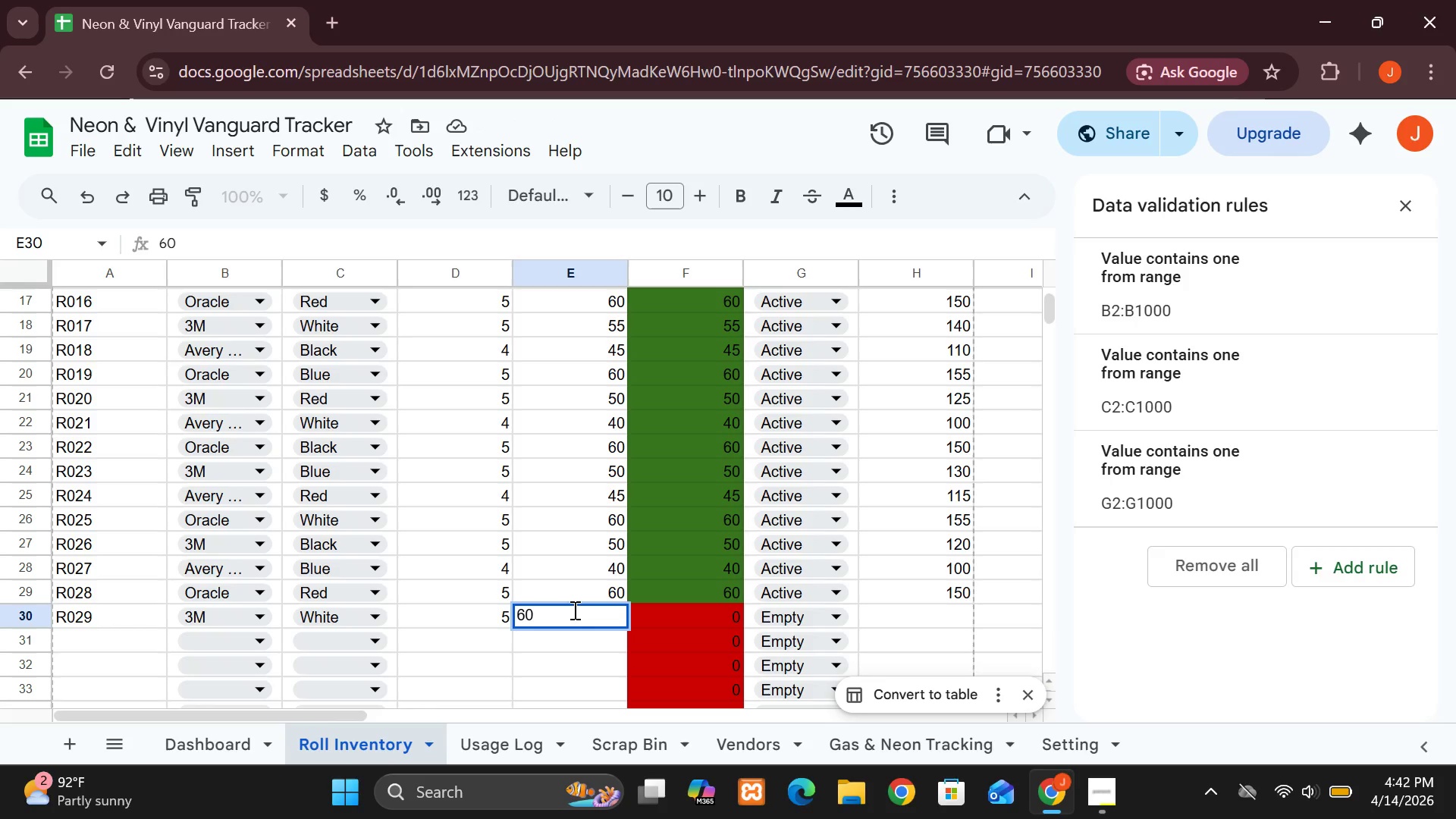 
left_click([666, 613])
 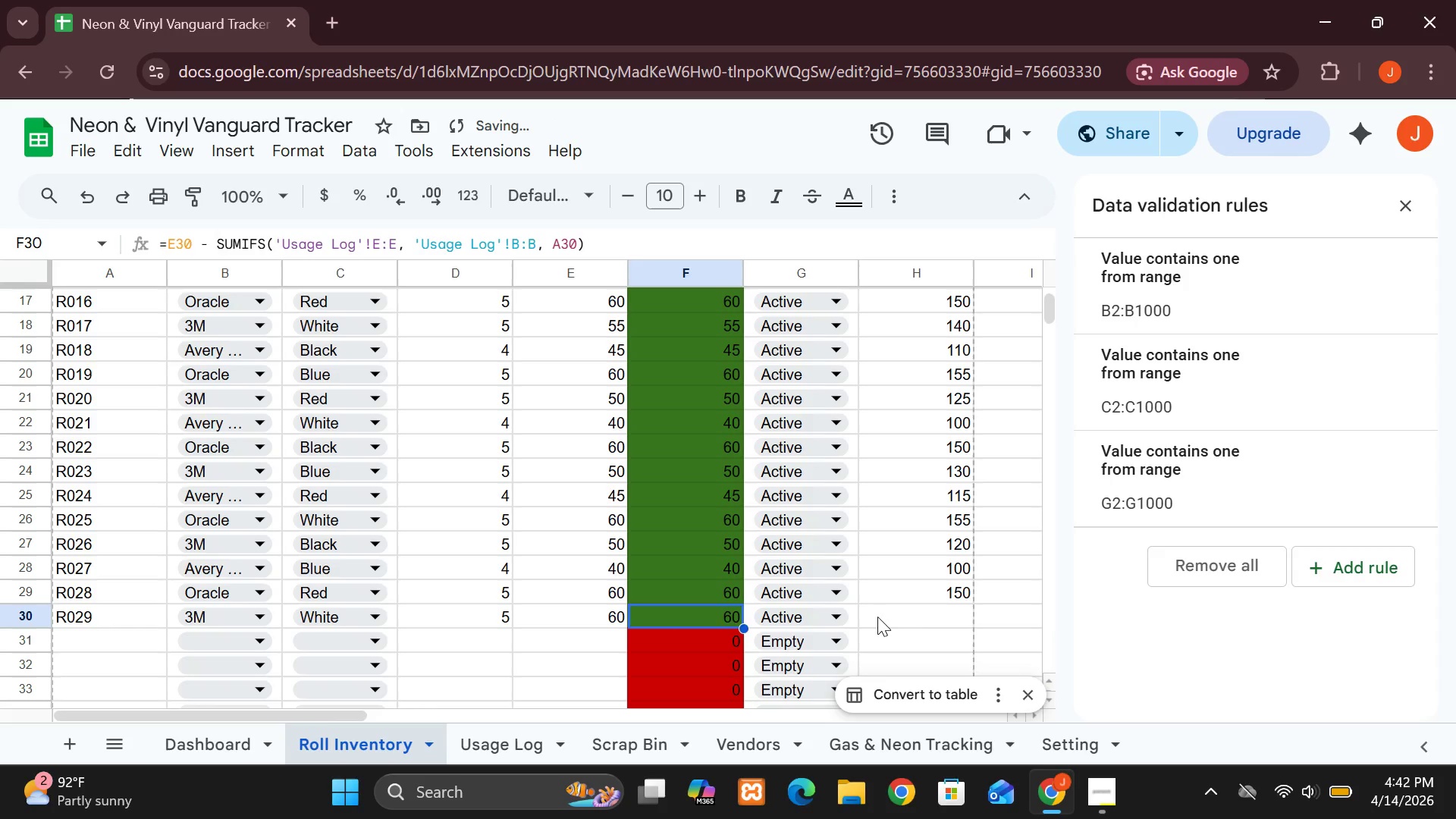 
left_click([877, 617])
 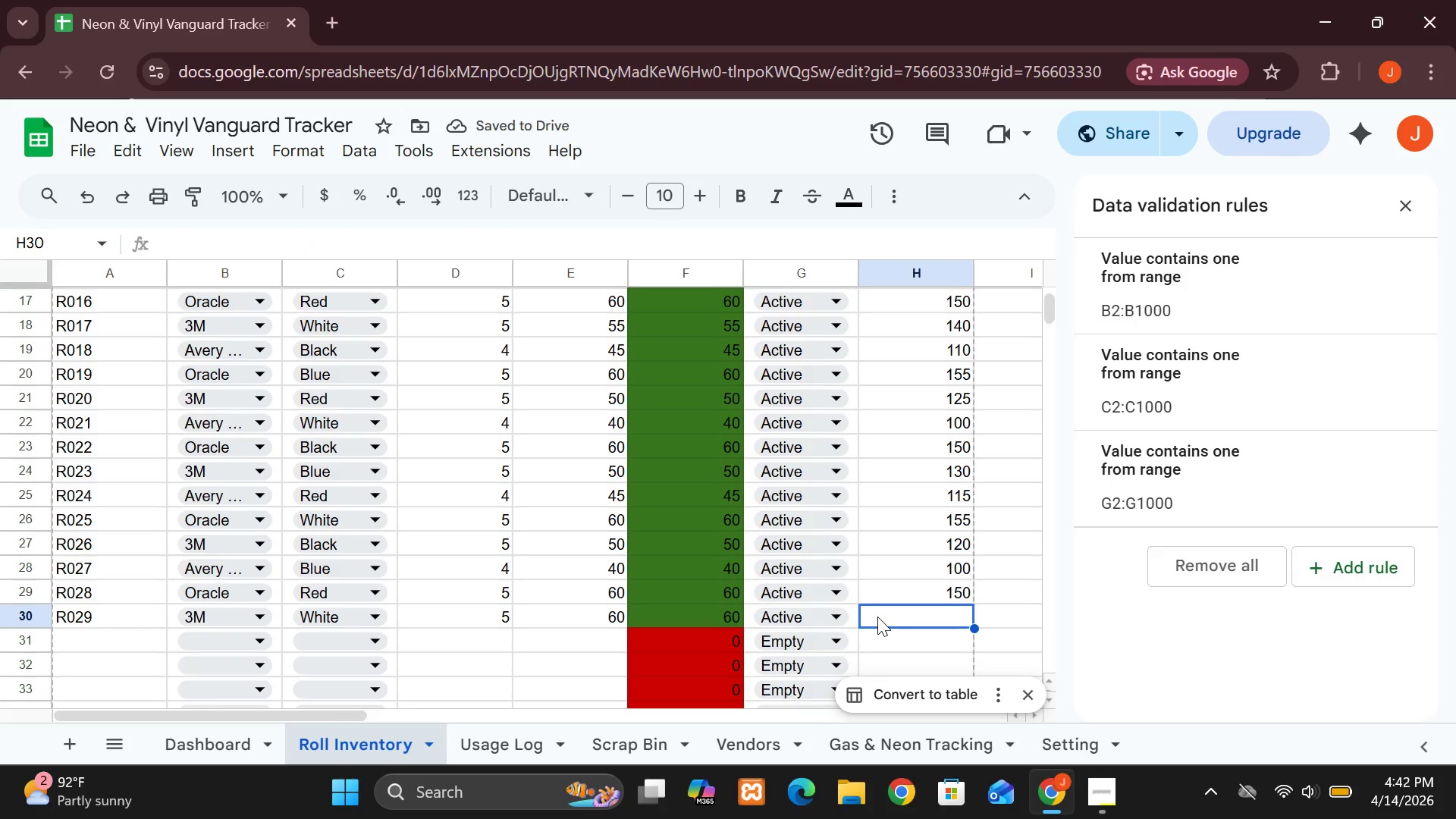 
type(150)
 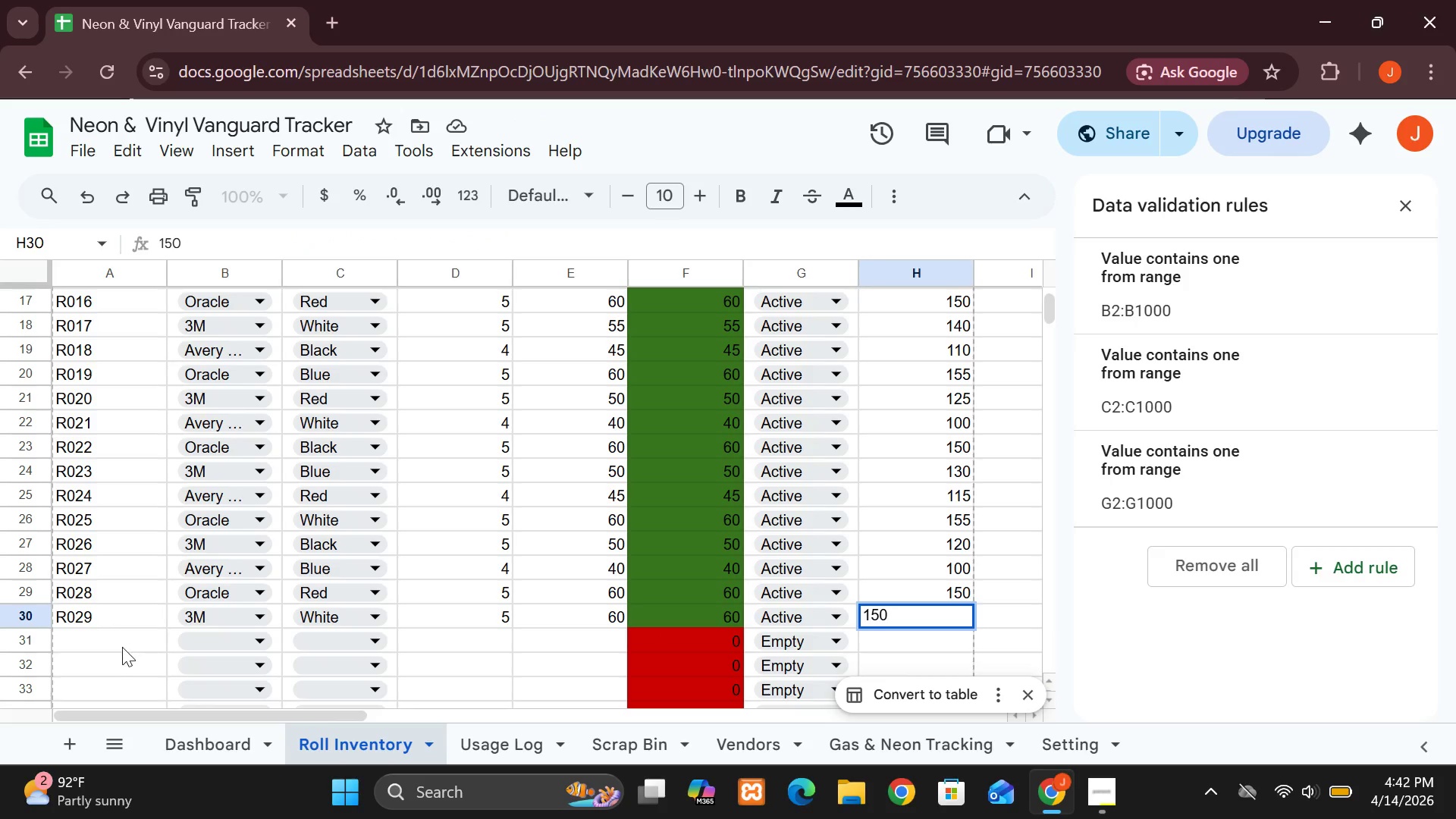 
left_click([122, 648])
 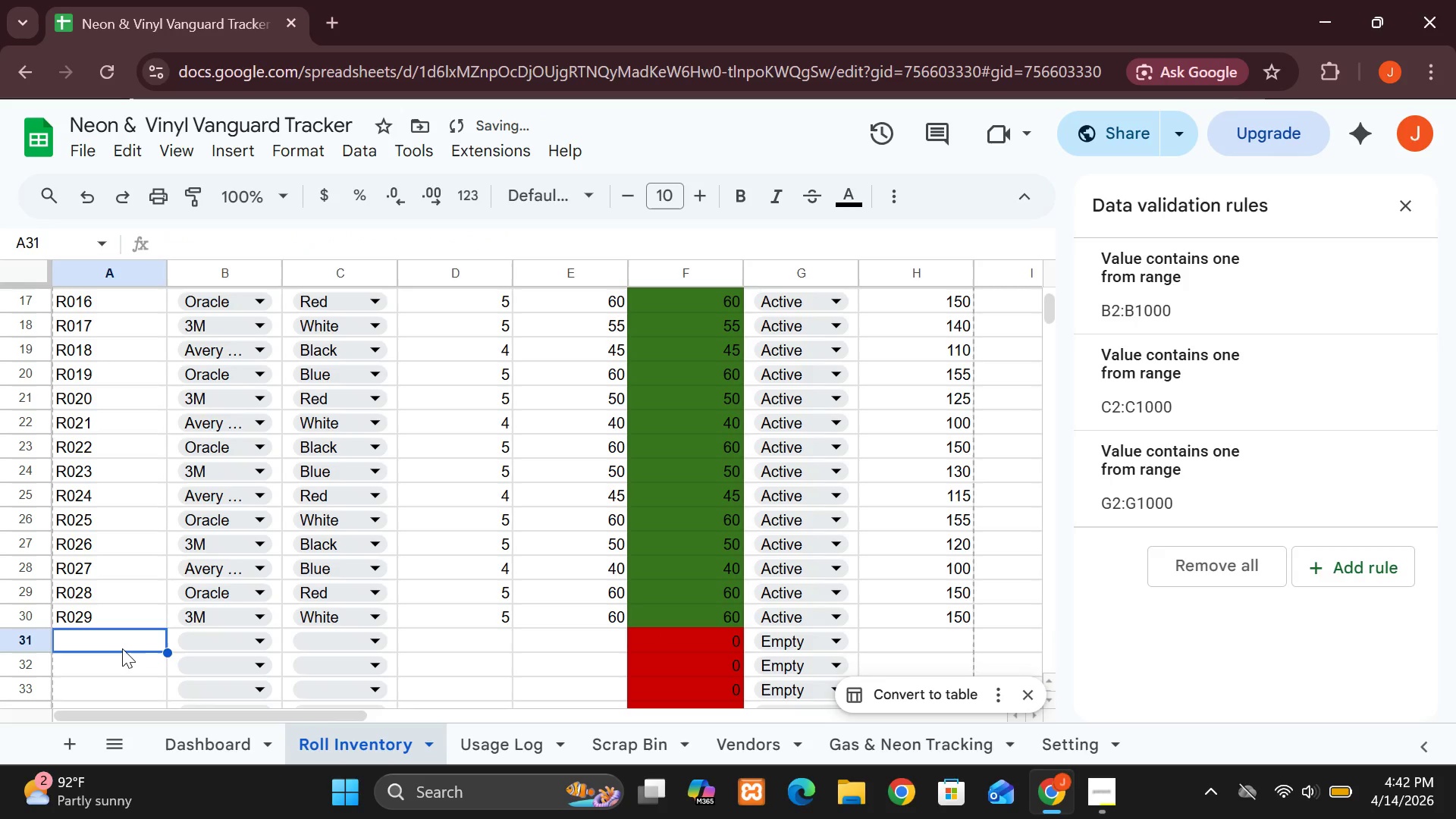 
type(R030)
 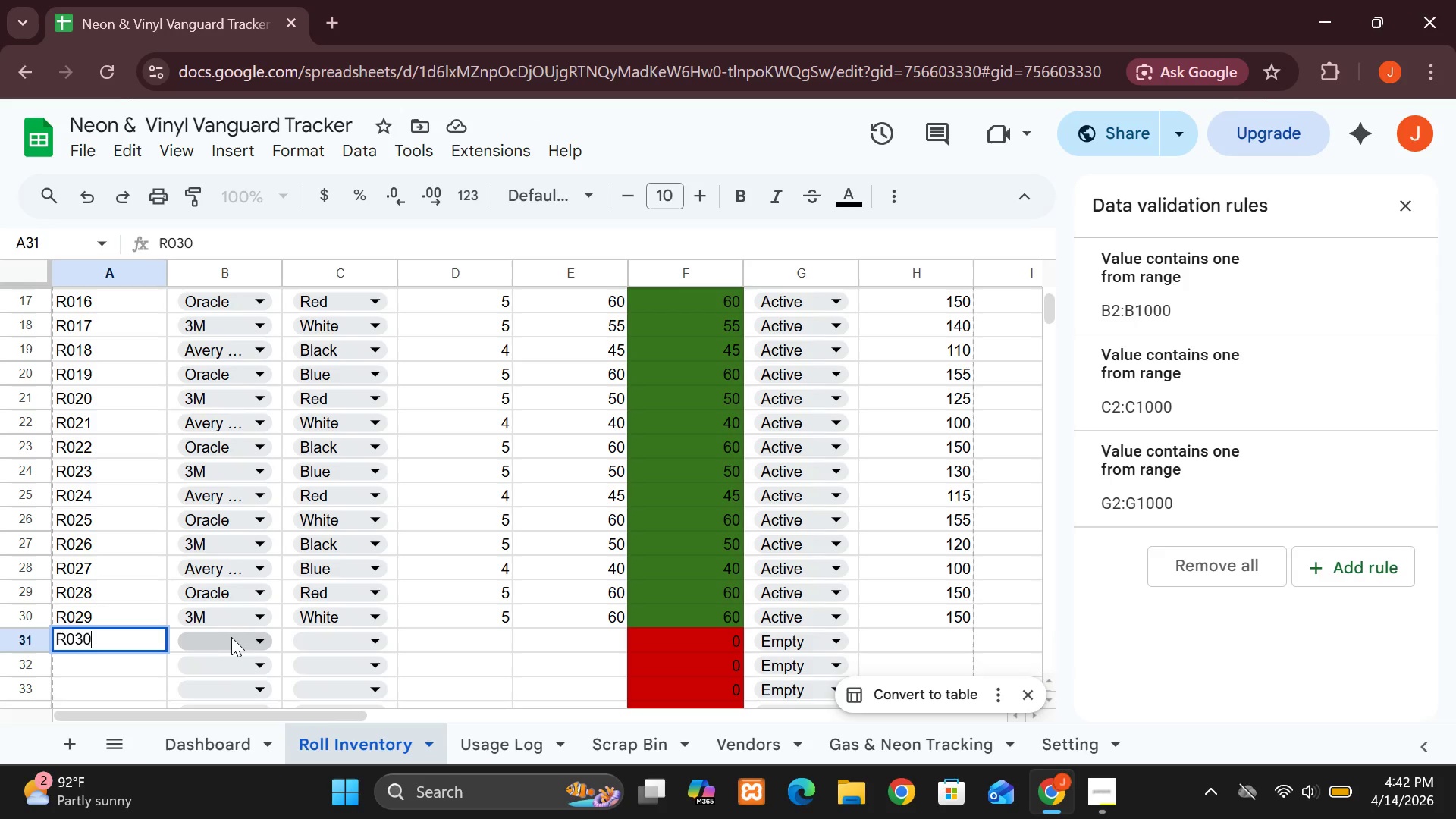 
left_click([232, 639])
 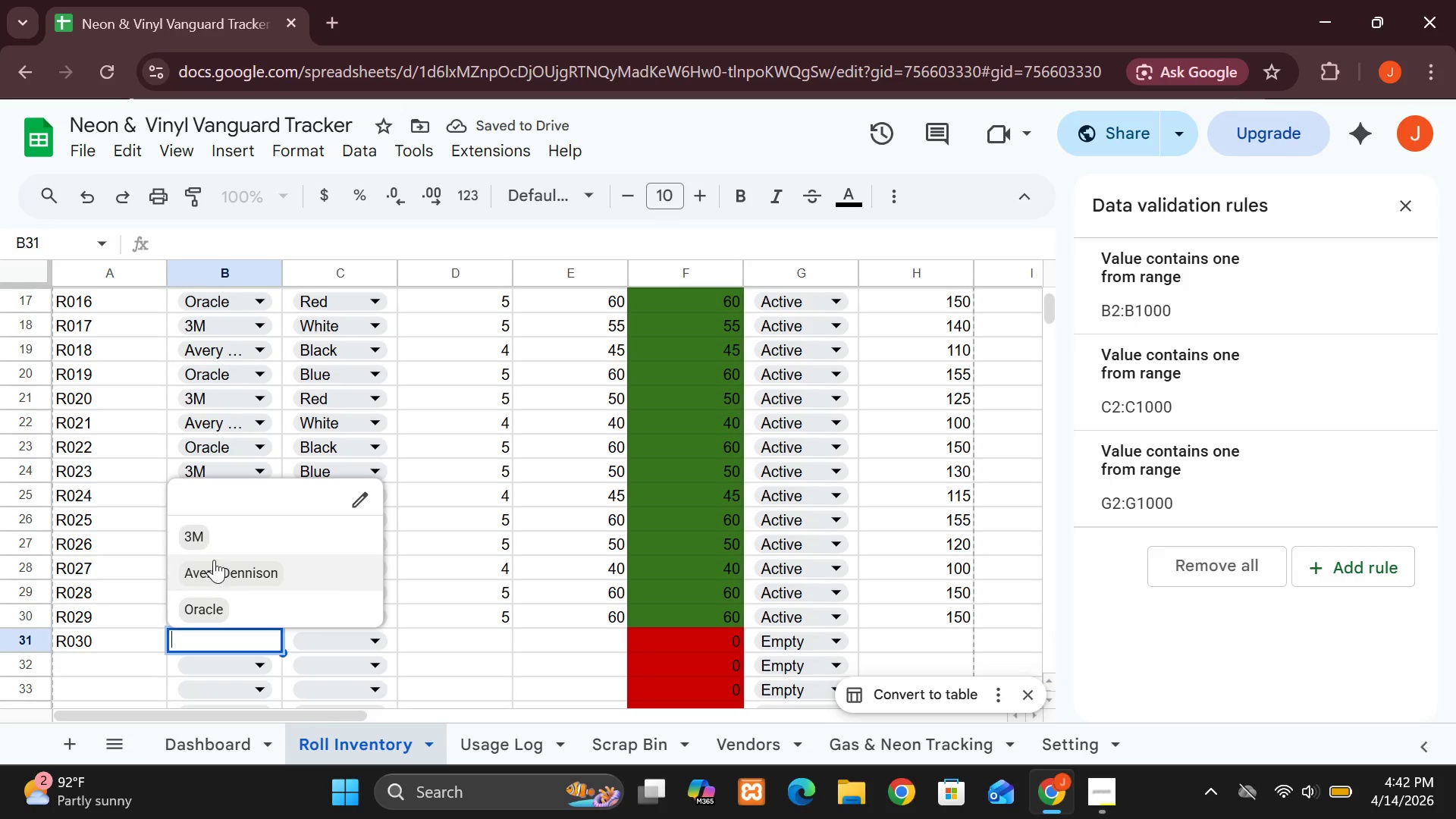 
left_click([214, 570])
 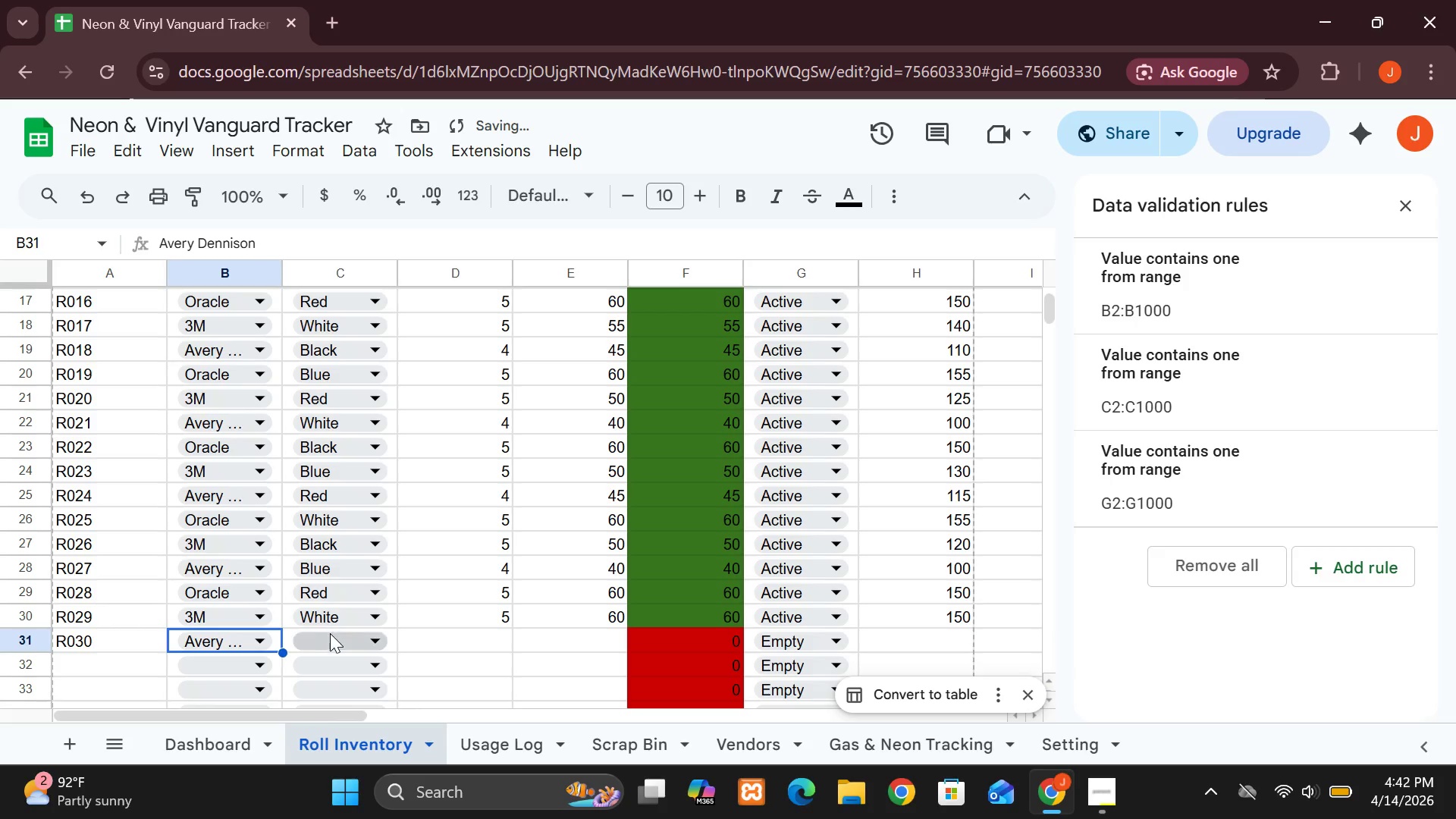 
left_click([331, 636])
 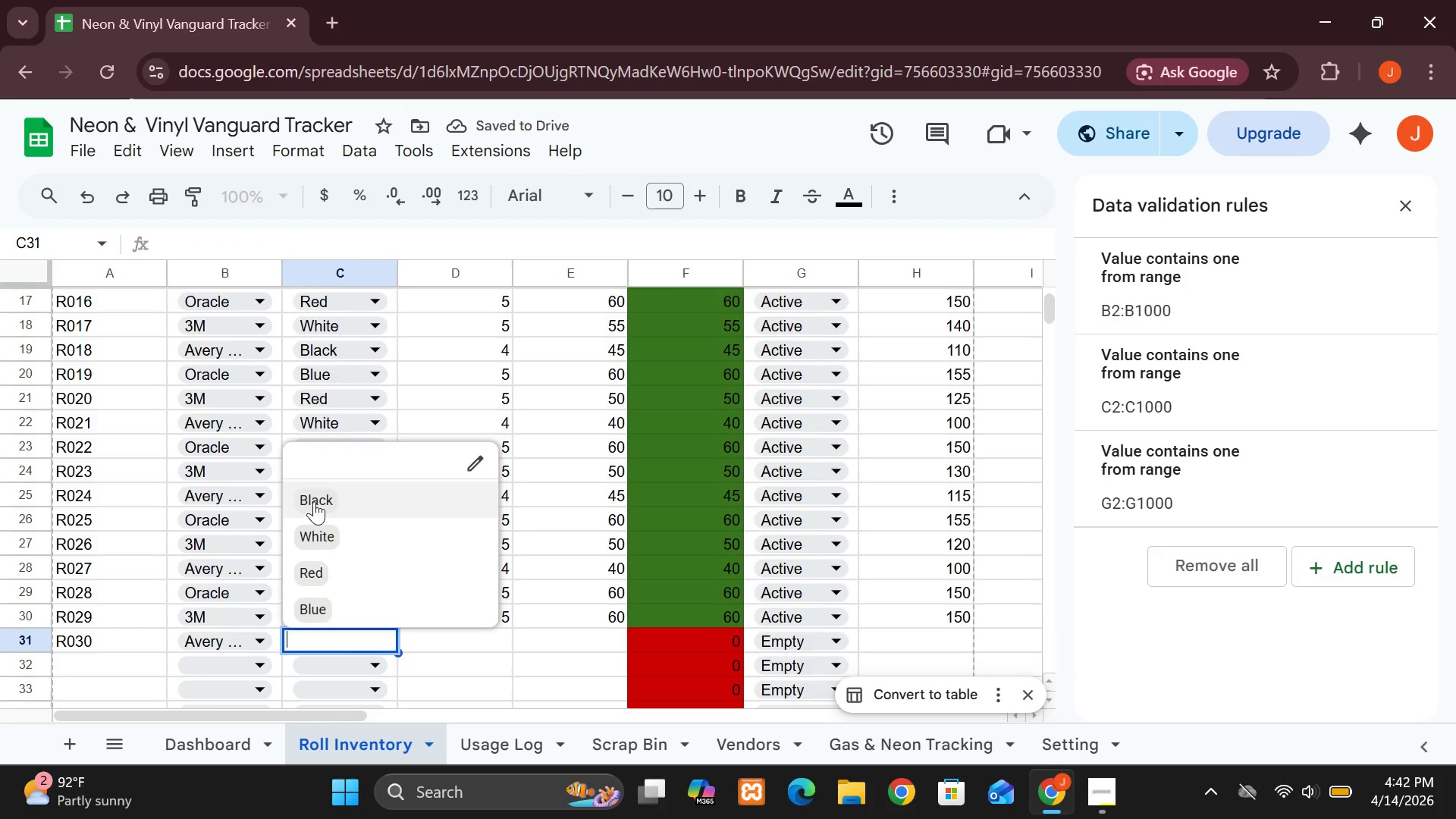 
left_click([314, 501])
 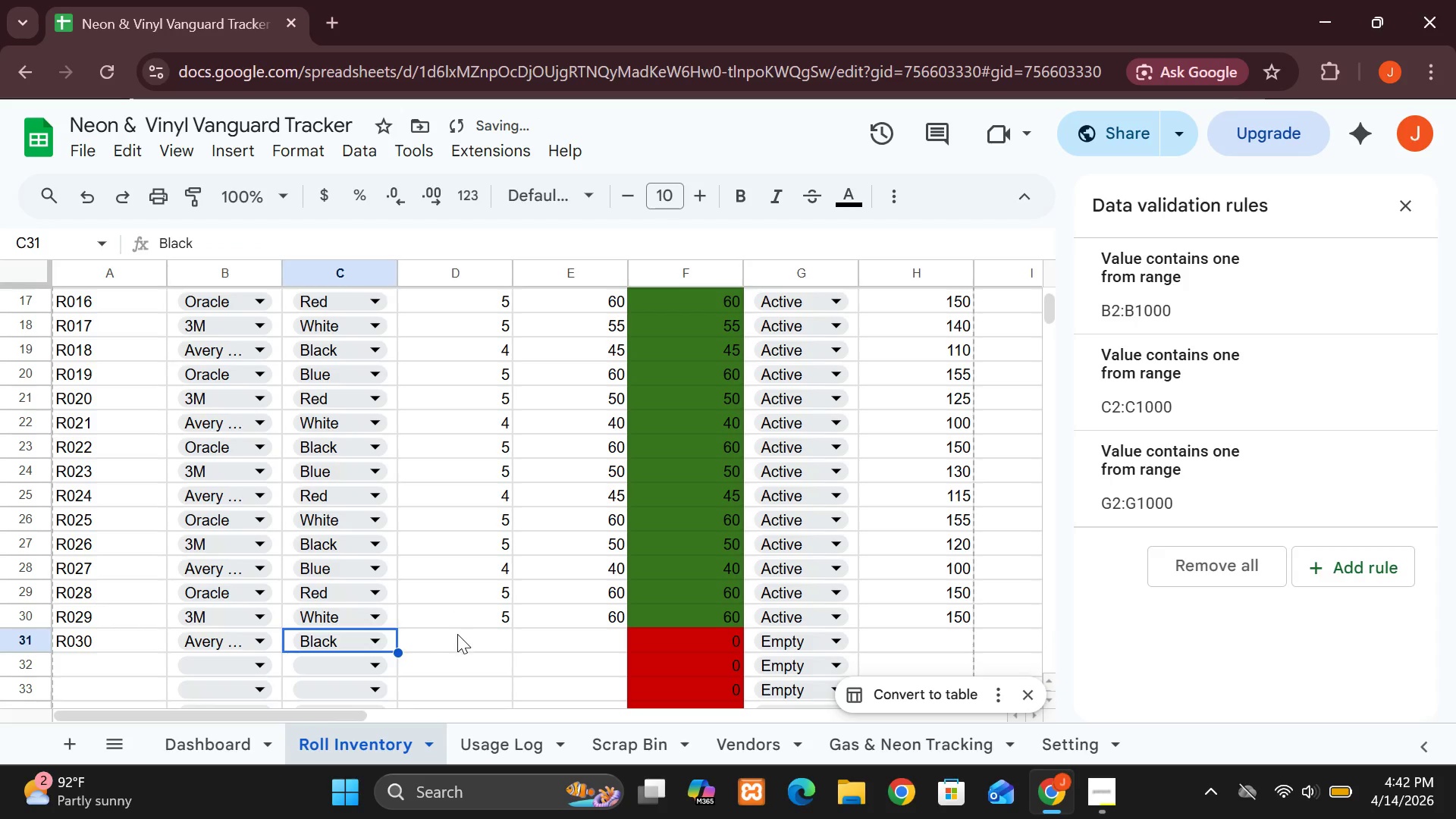 
left_click([458, 637])
 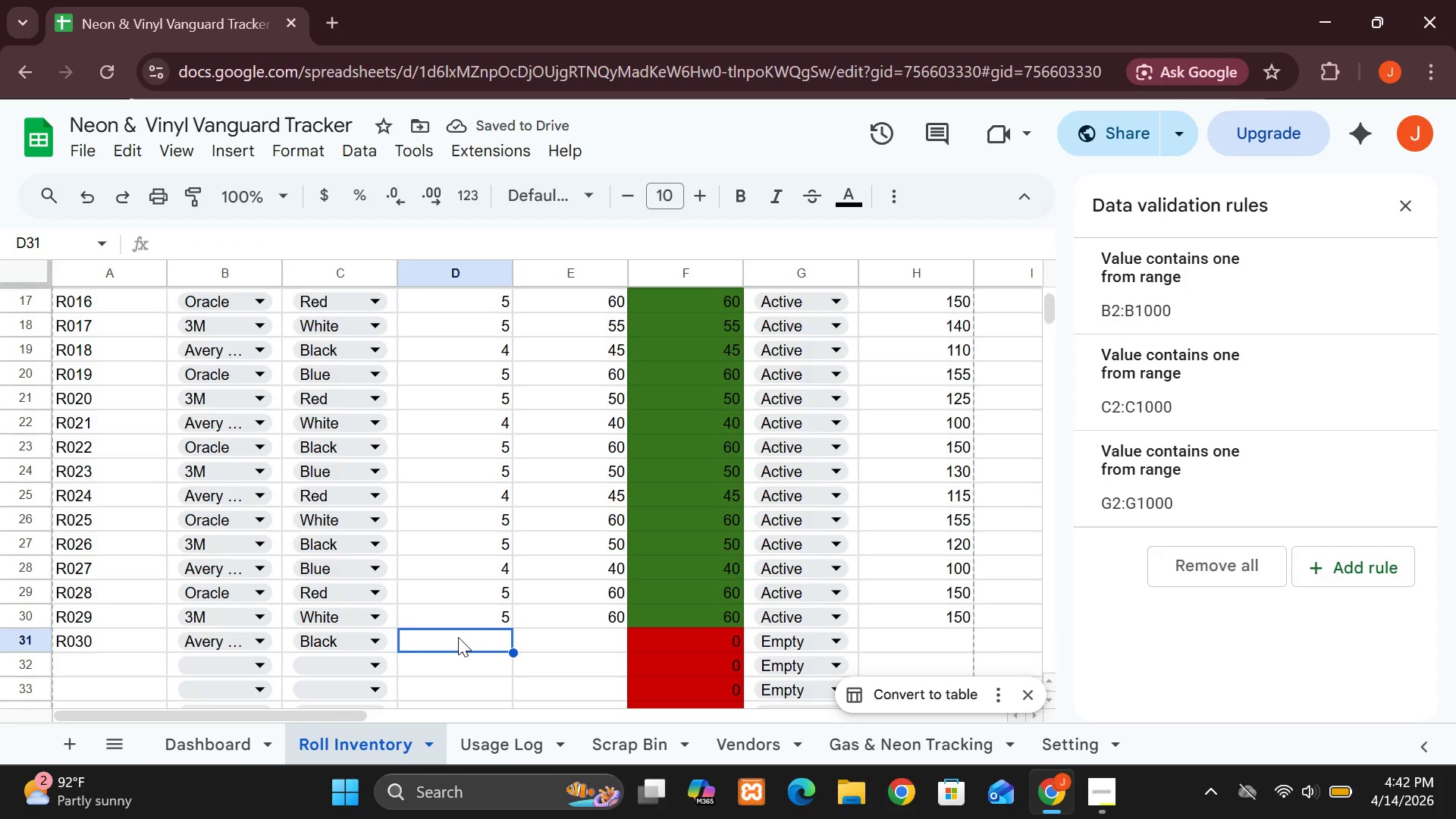 
left_click([458, 637])
 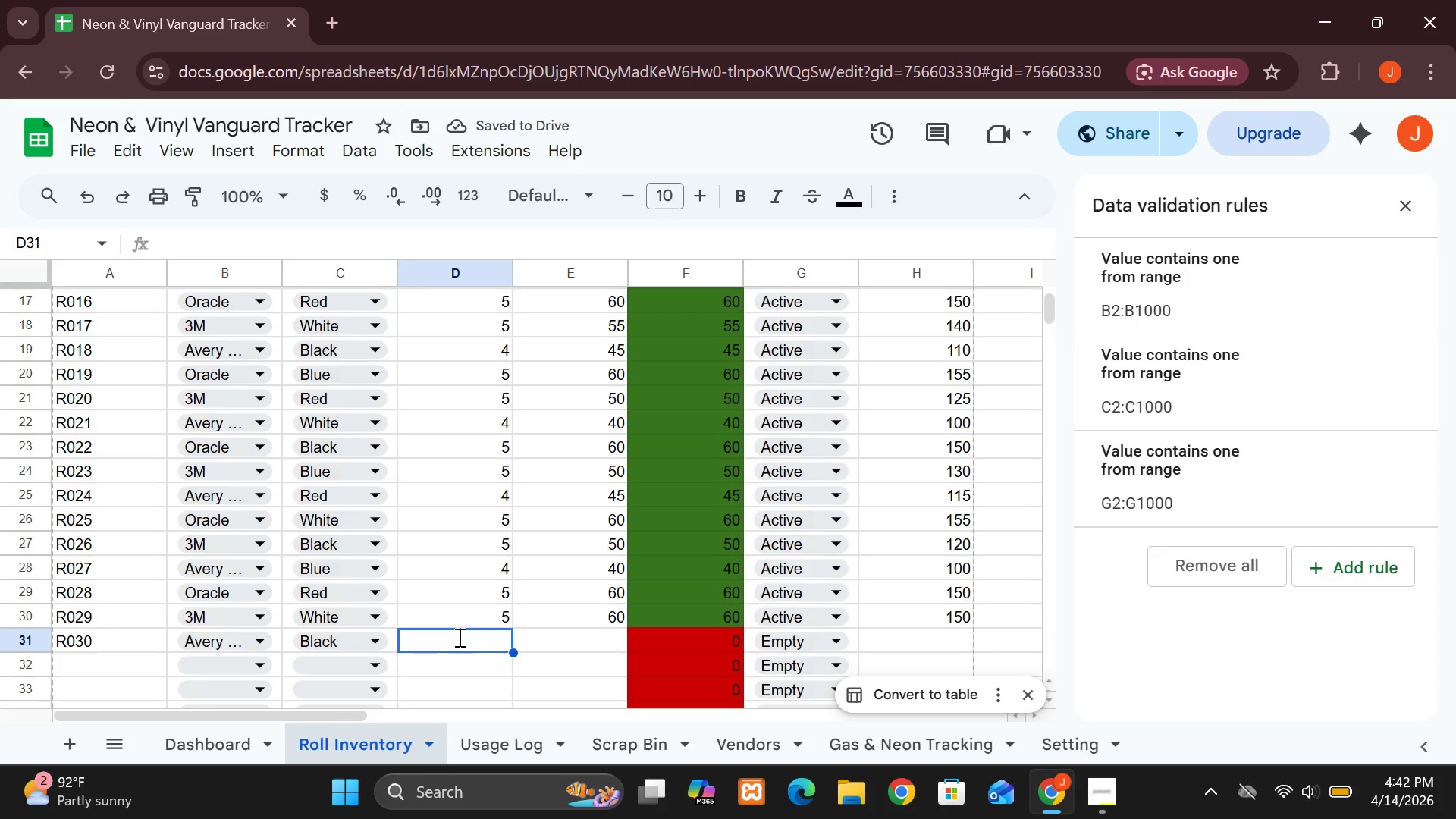 
key(4)
 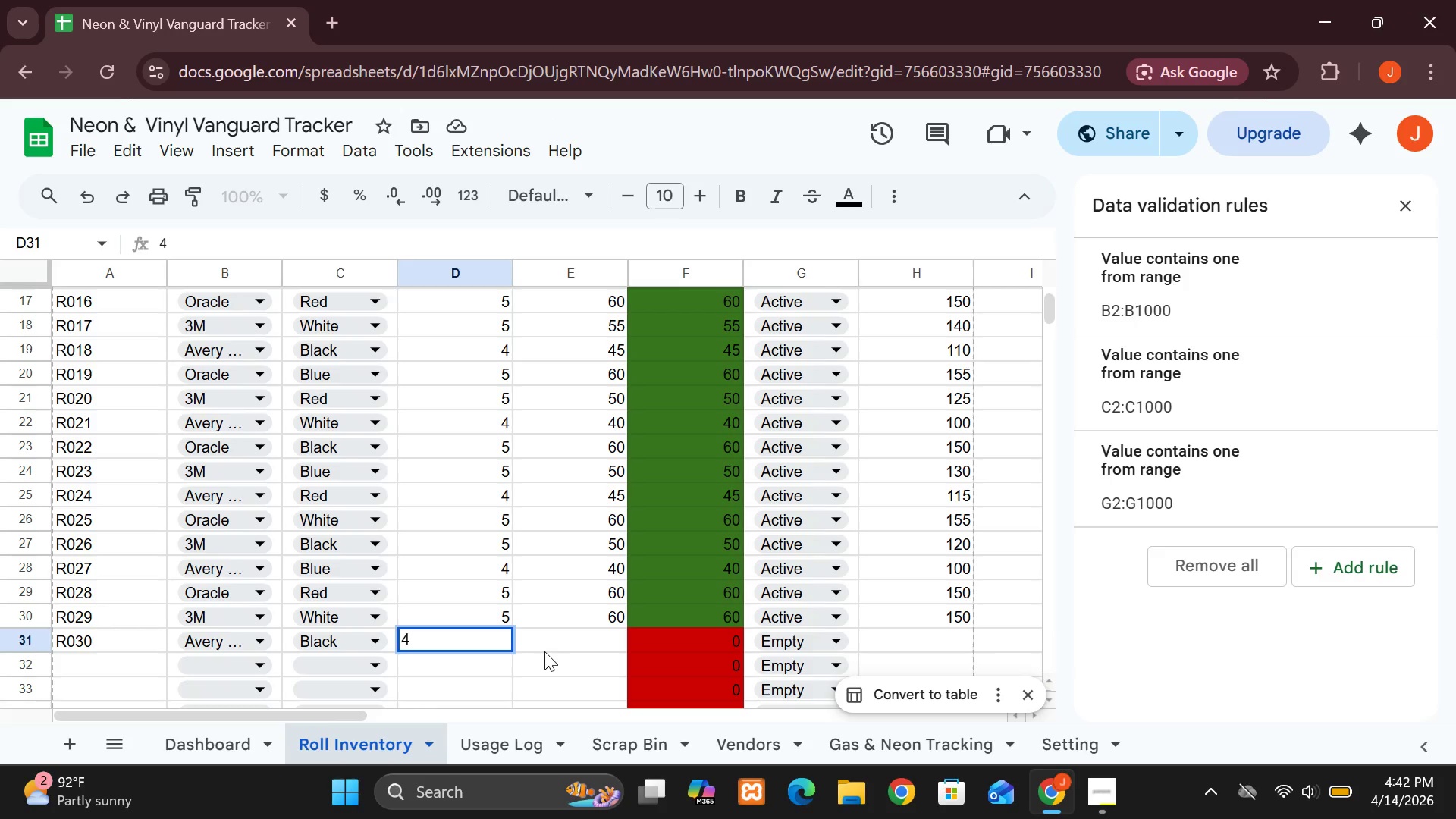 
left_click([544, 651])
 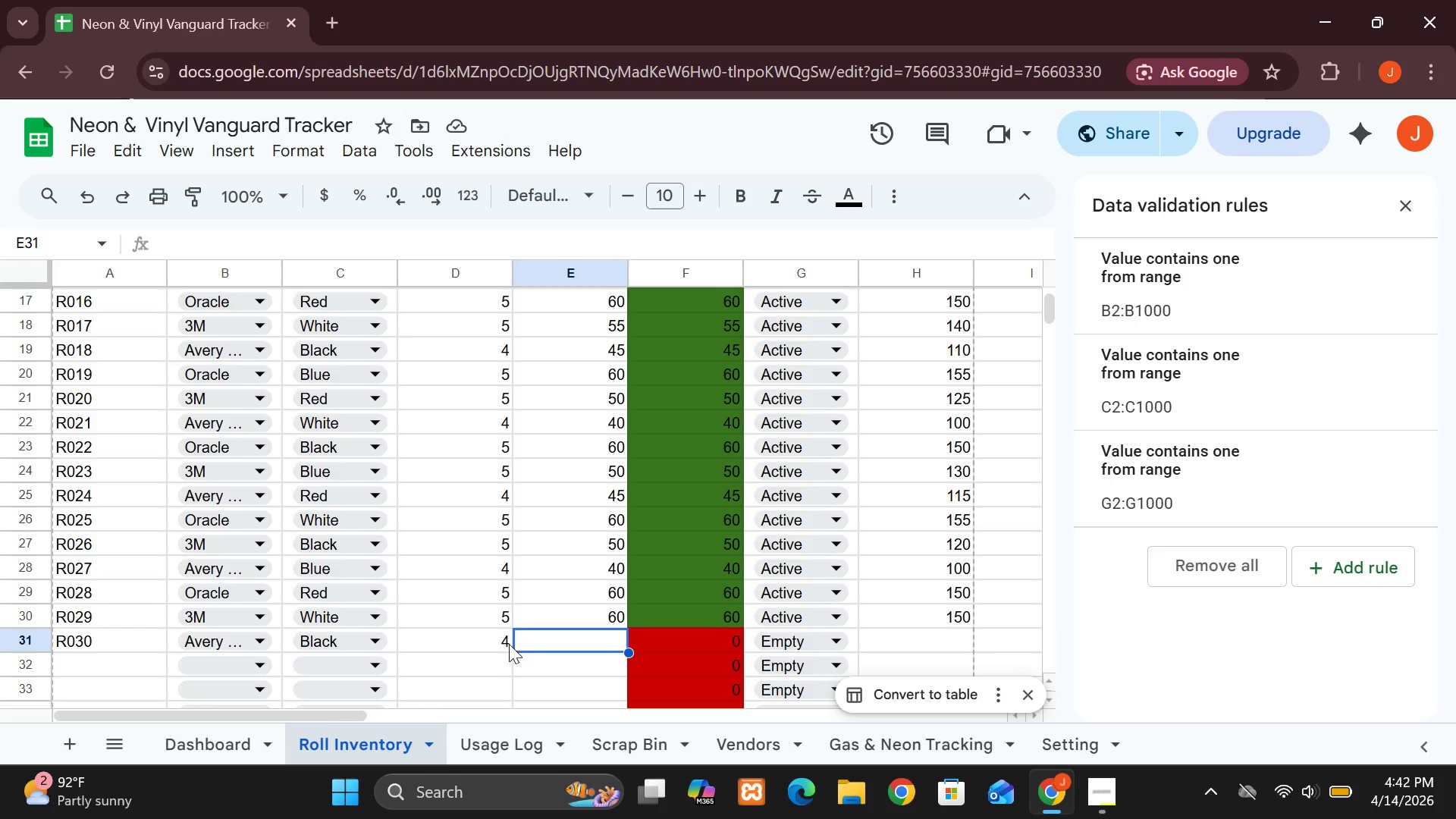 
wait(16.72)
 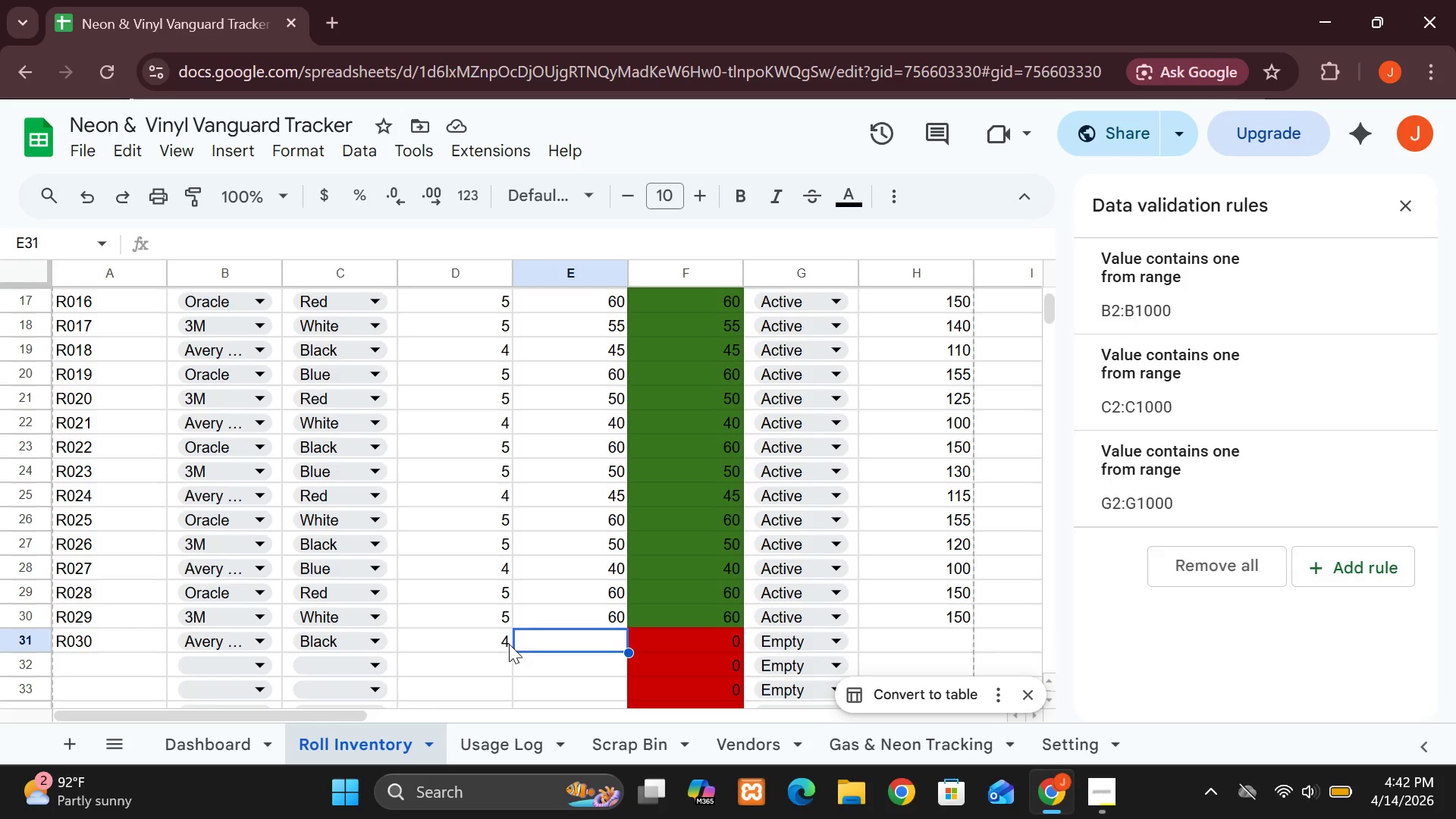 
left_click([583, 633])
 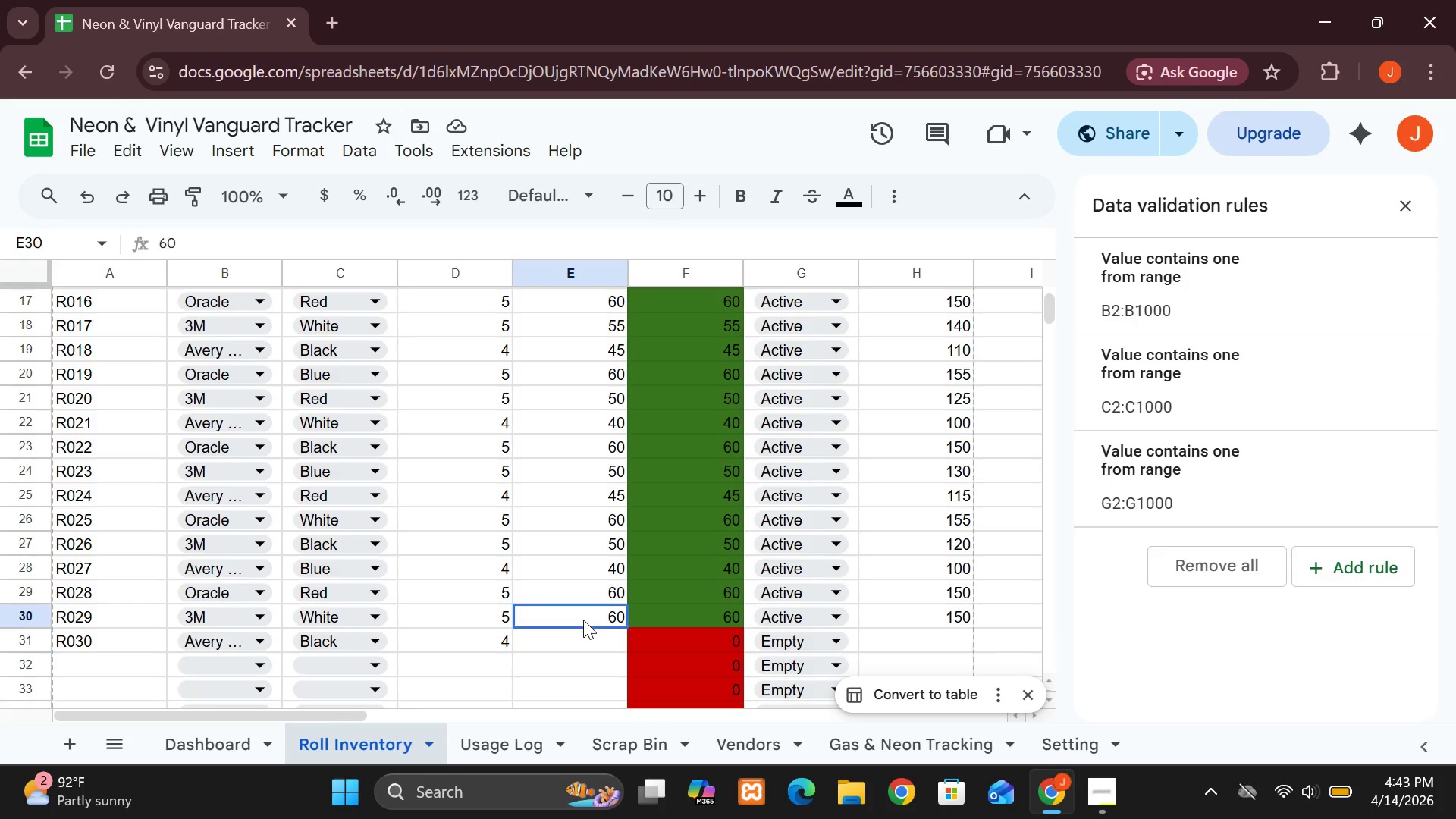 
left_click([583, 620])
 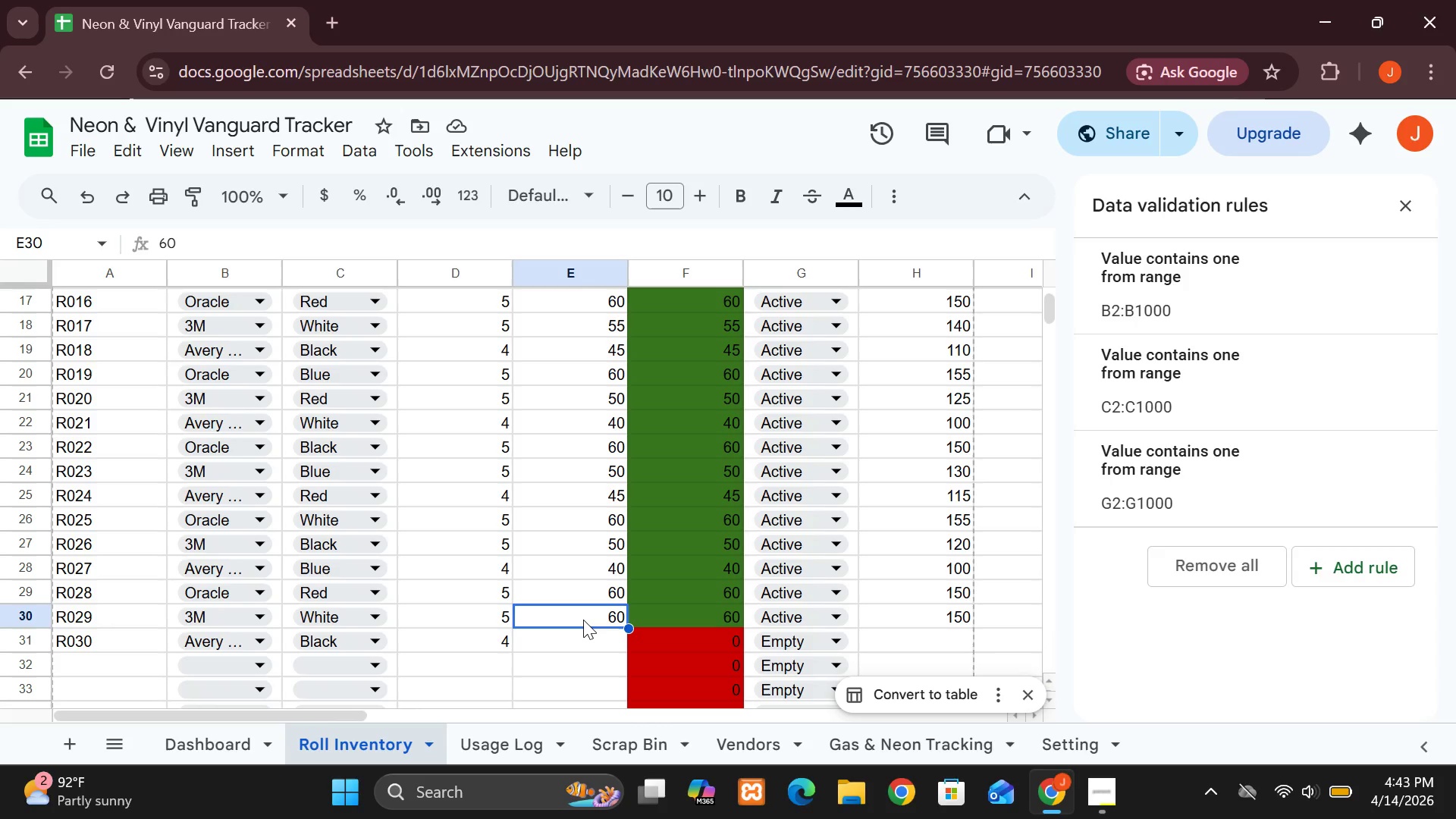 
double_click([583, 620])
 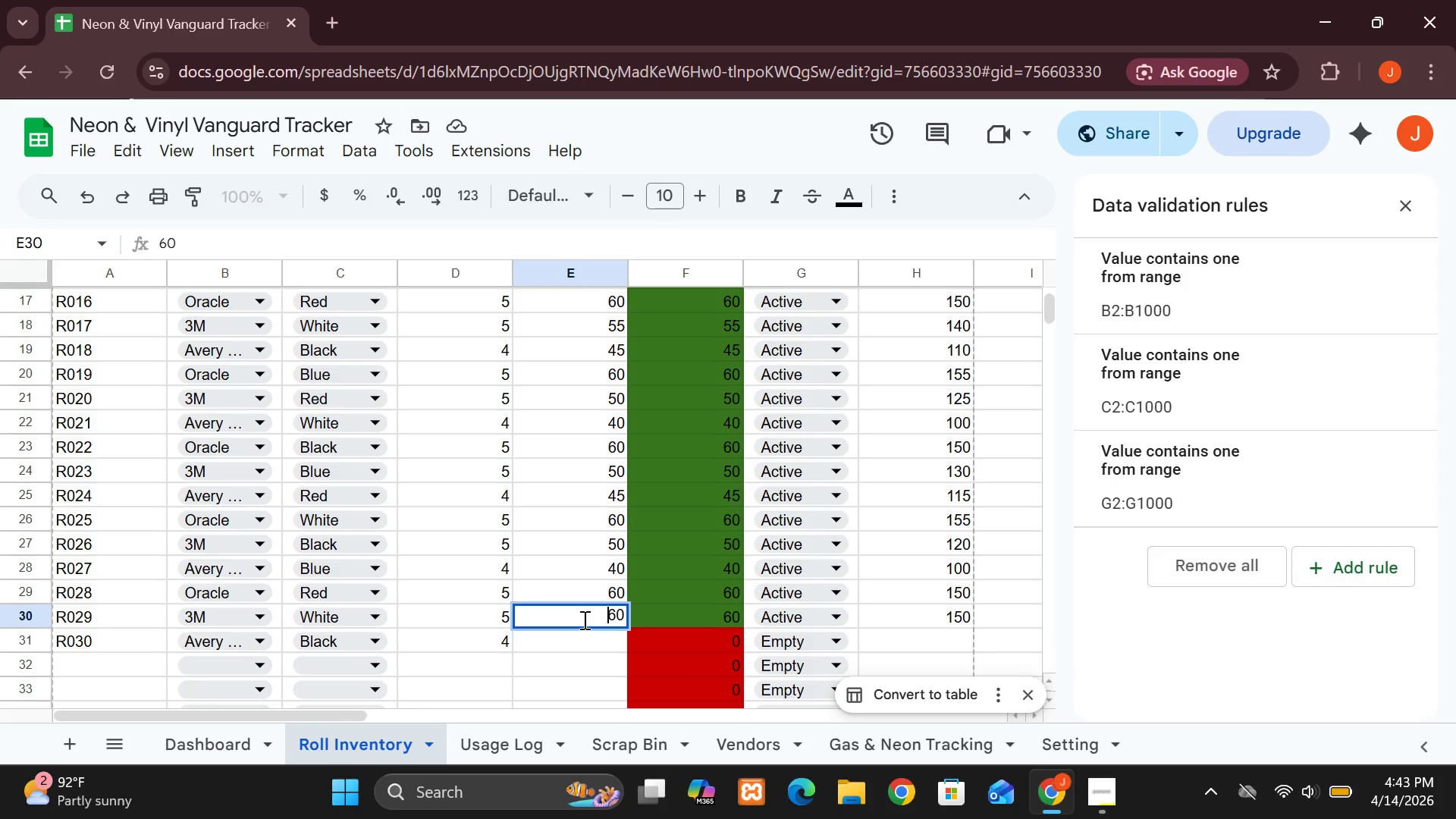 
double_click([583, 620])
 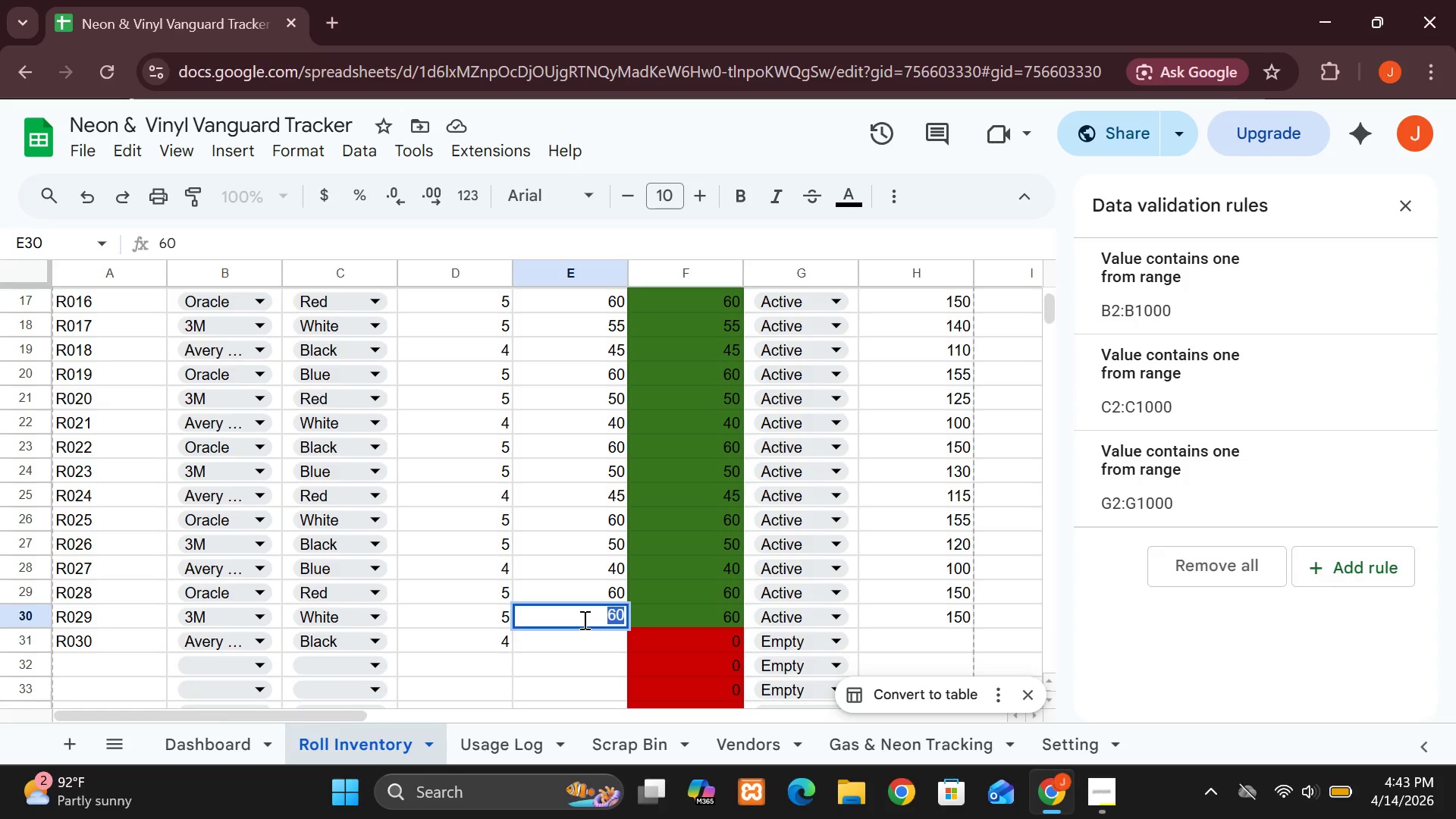 
triple_click([583, 620])
 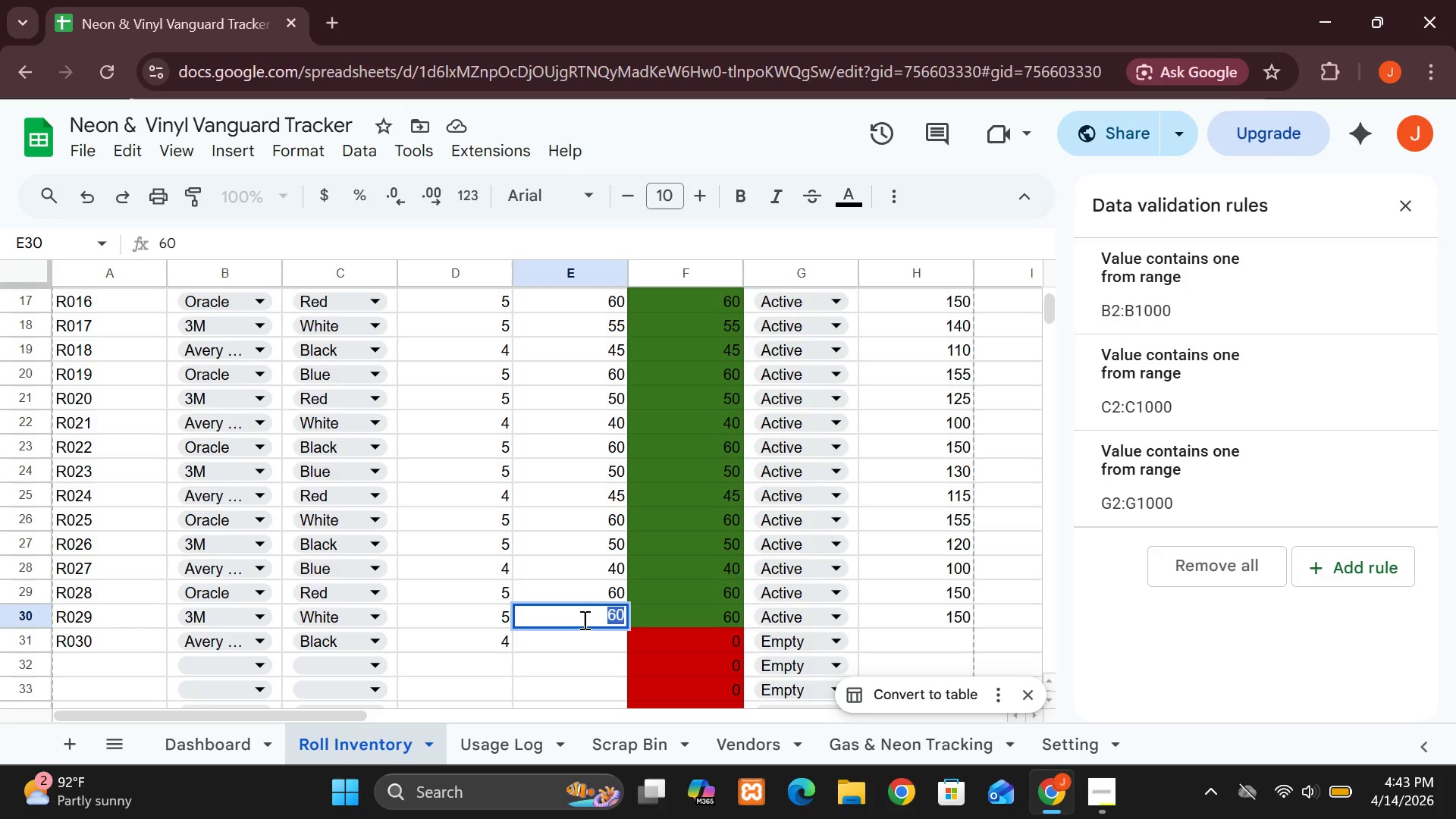 
type(55)
 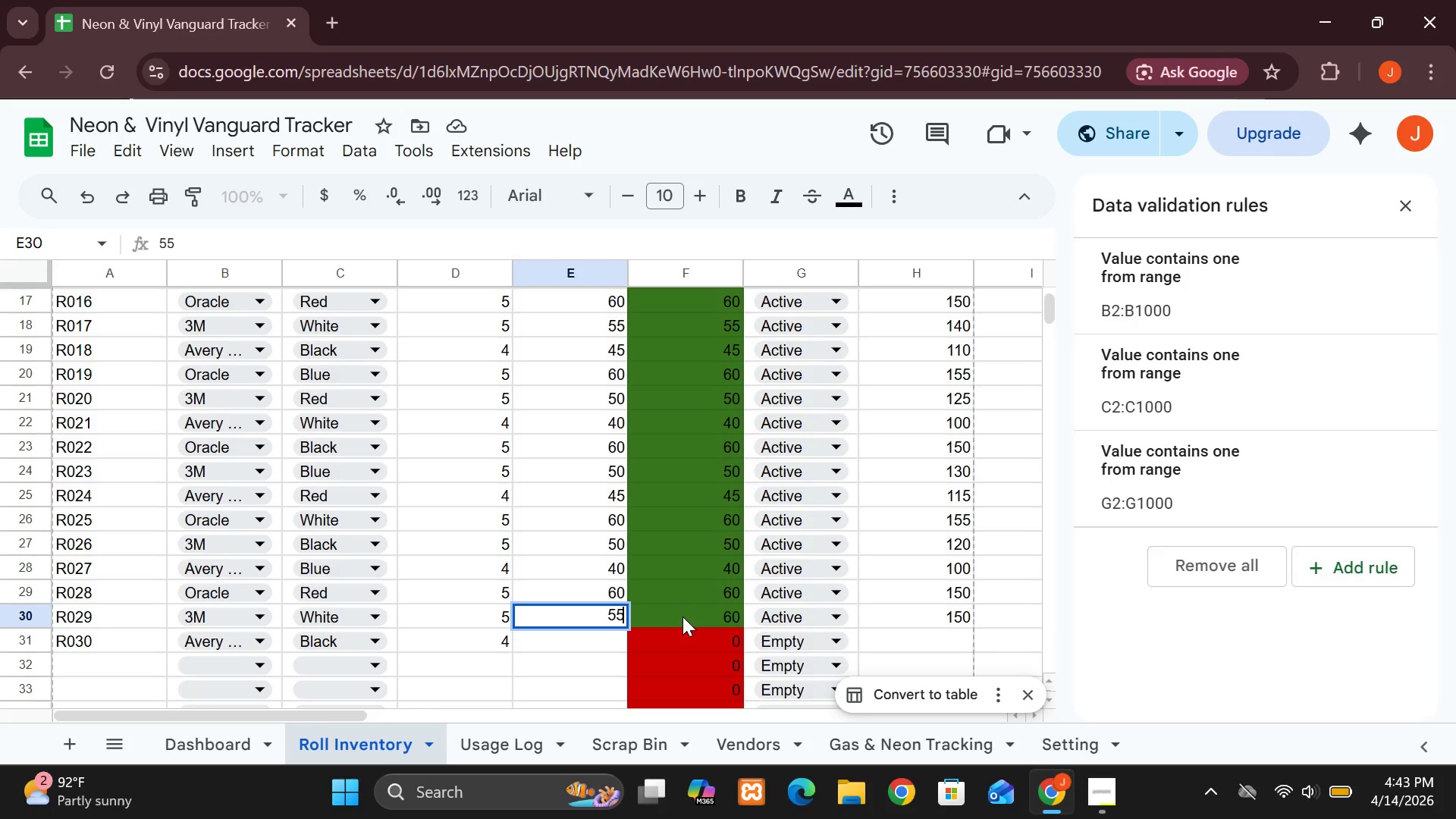 
left_click([682, 617])
 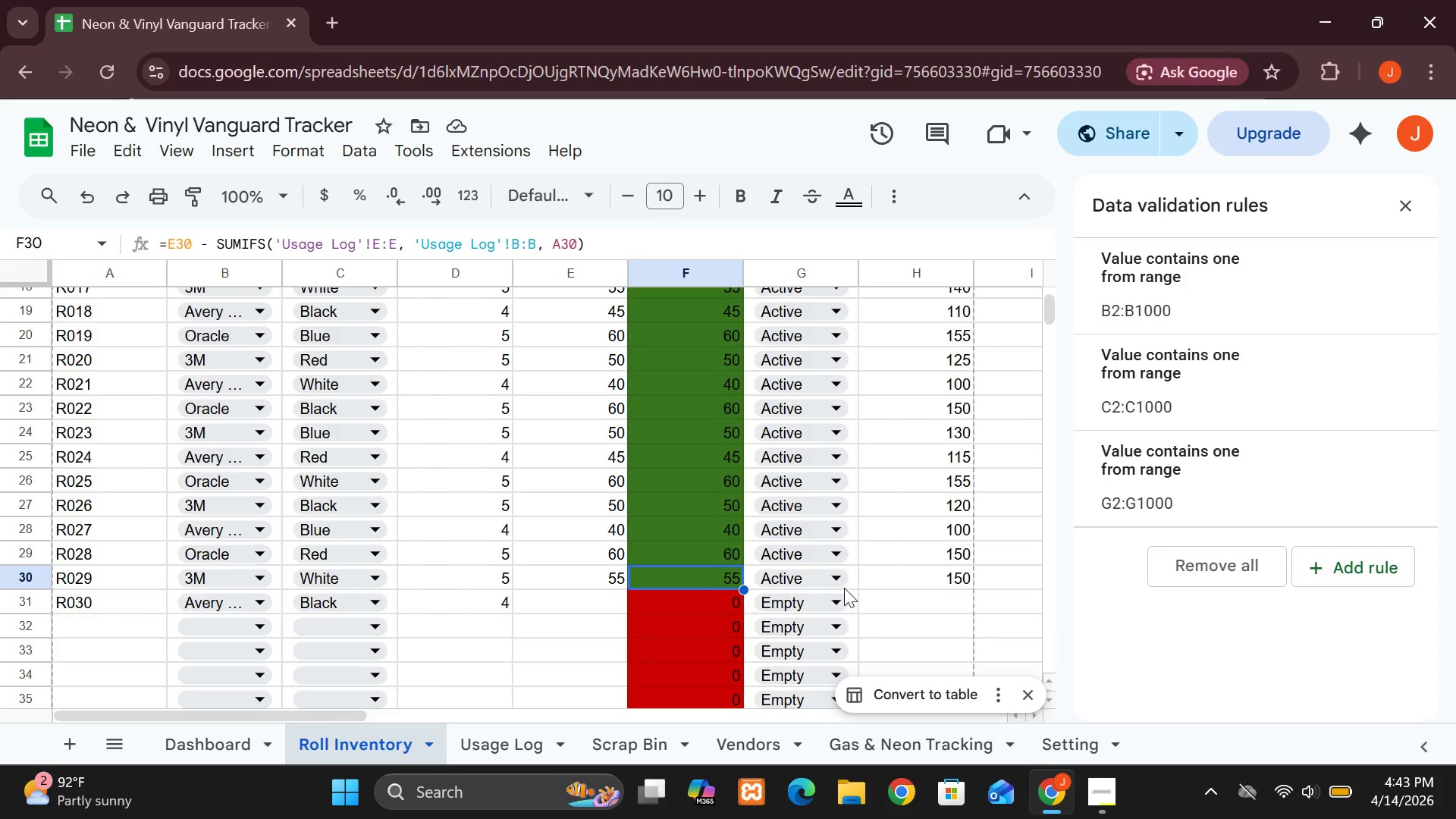 
wait(25.12)
 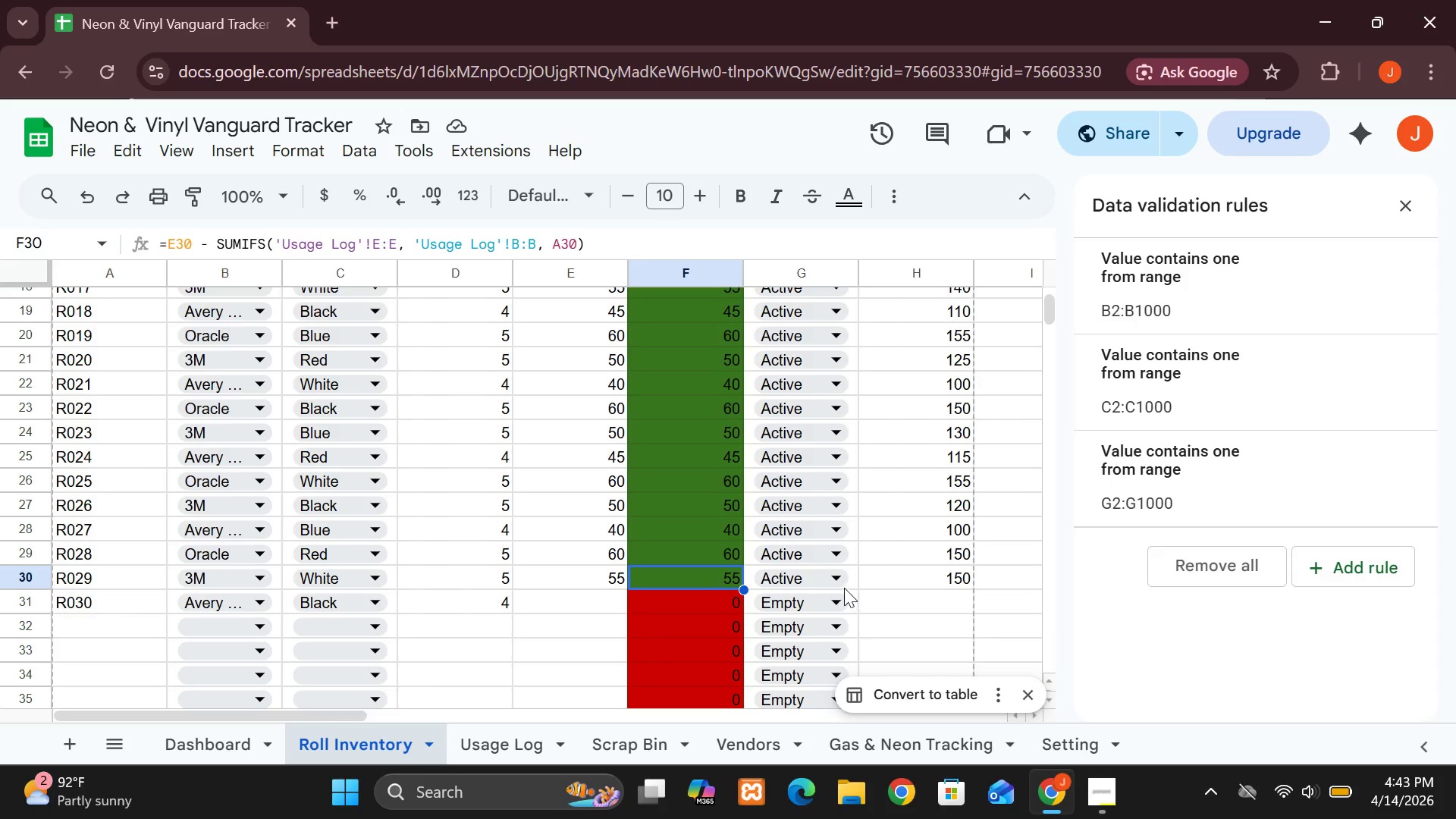 
left_click([1122, 619])
 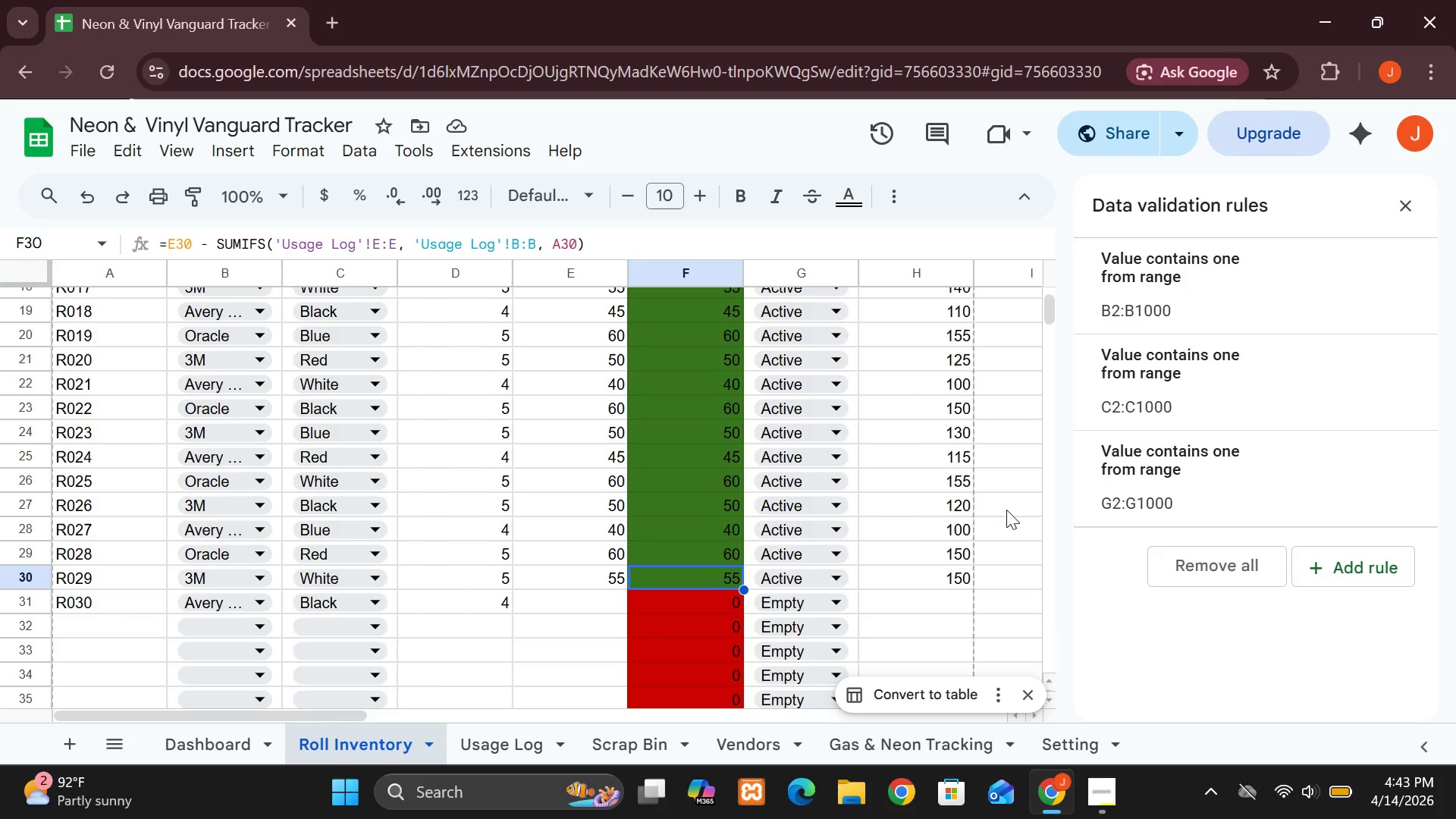 
wait(21.06)
 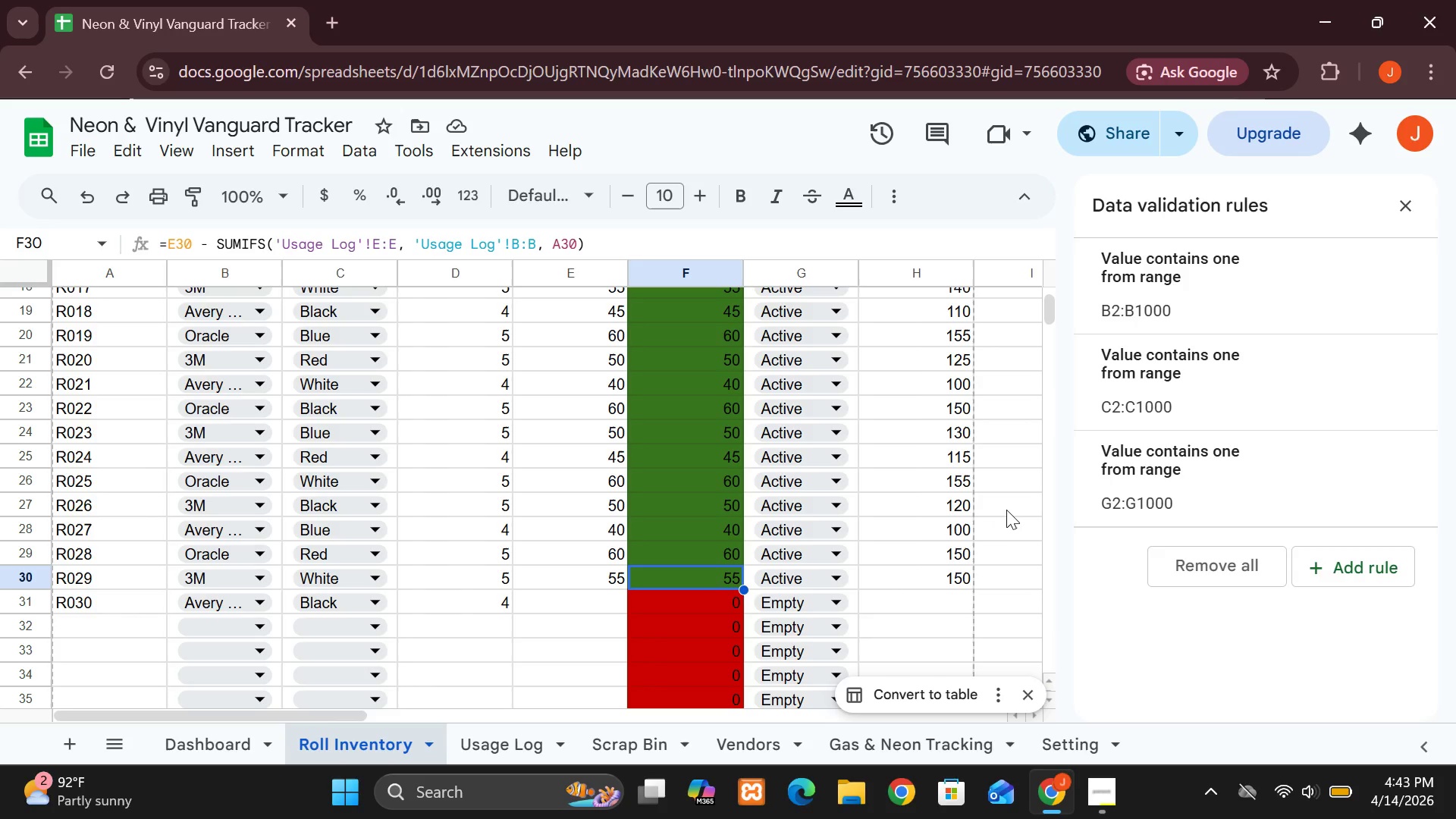 
left_click([836, 589])
 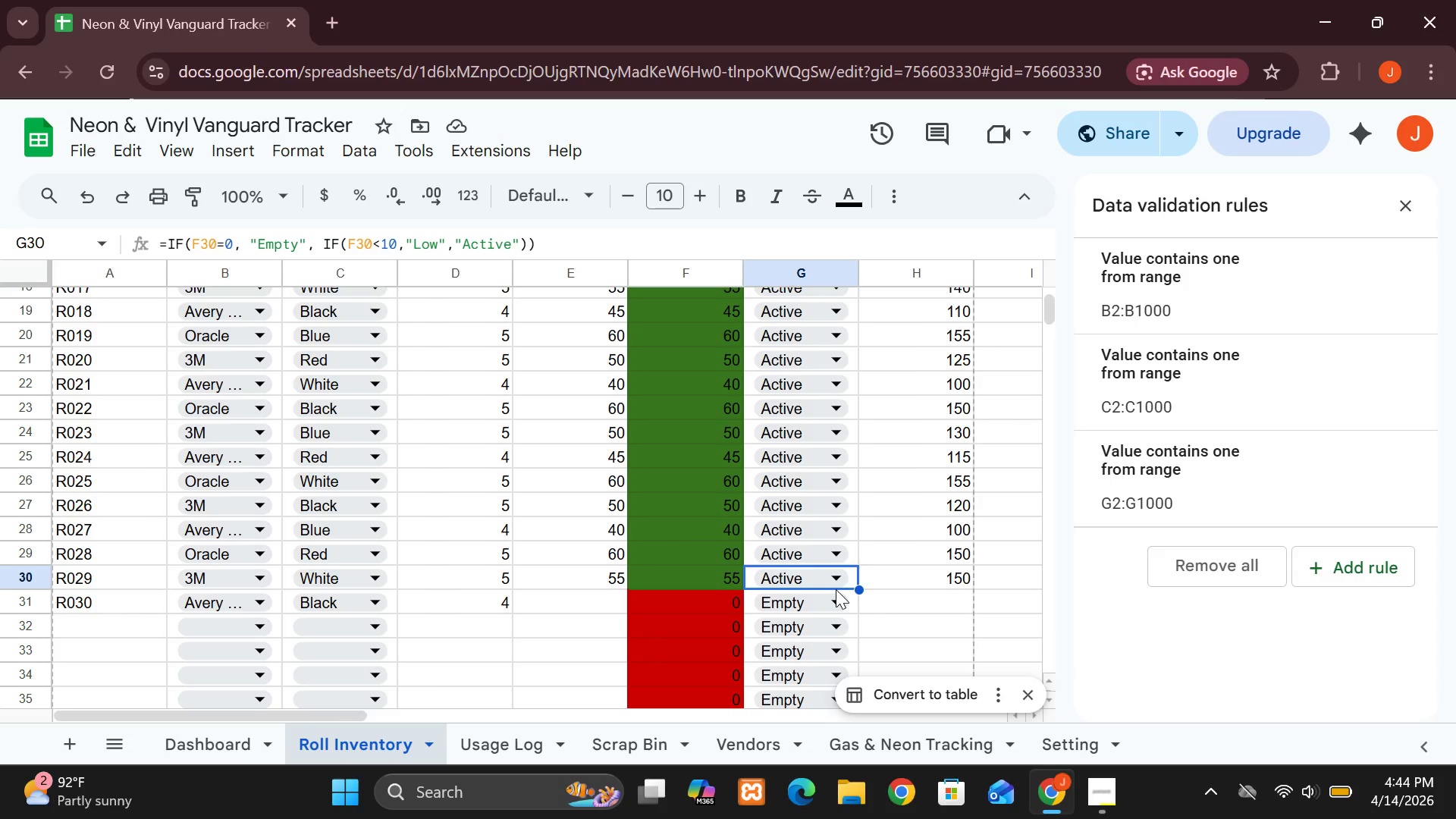 
wait(15.67)
 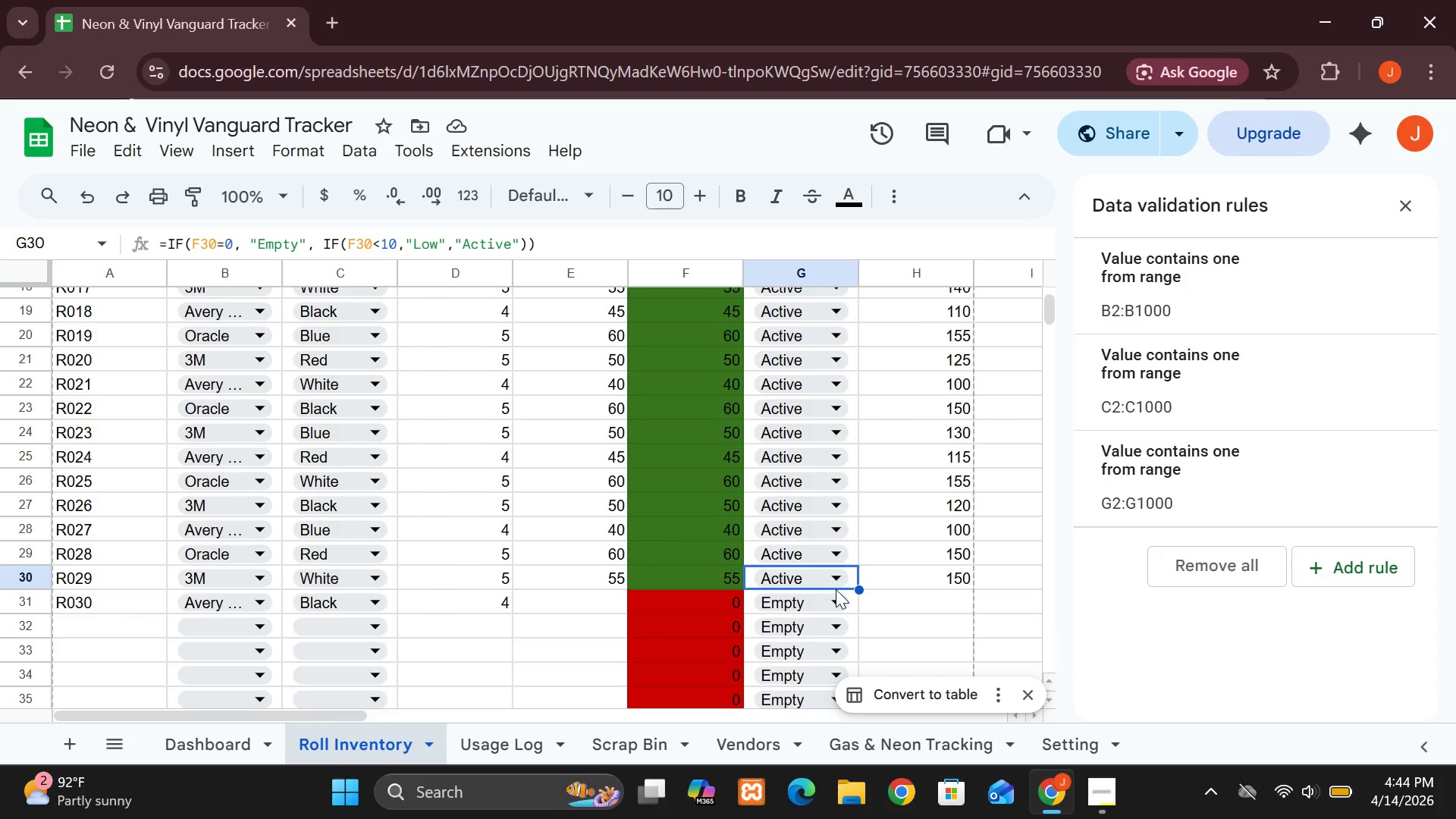 
left_click([803, 606])
 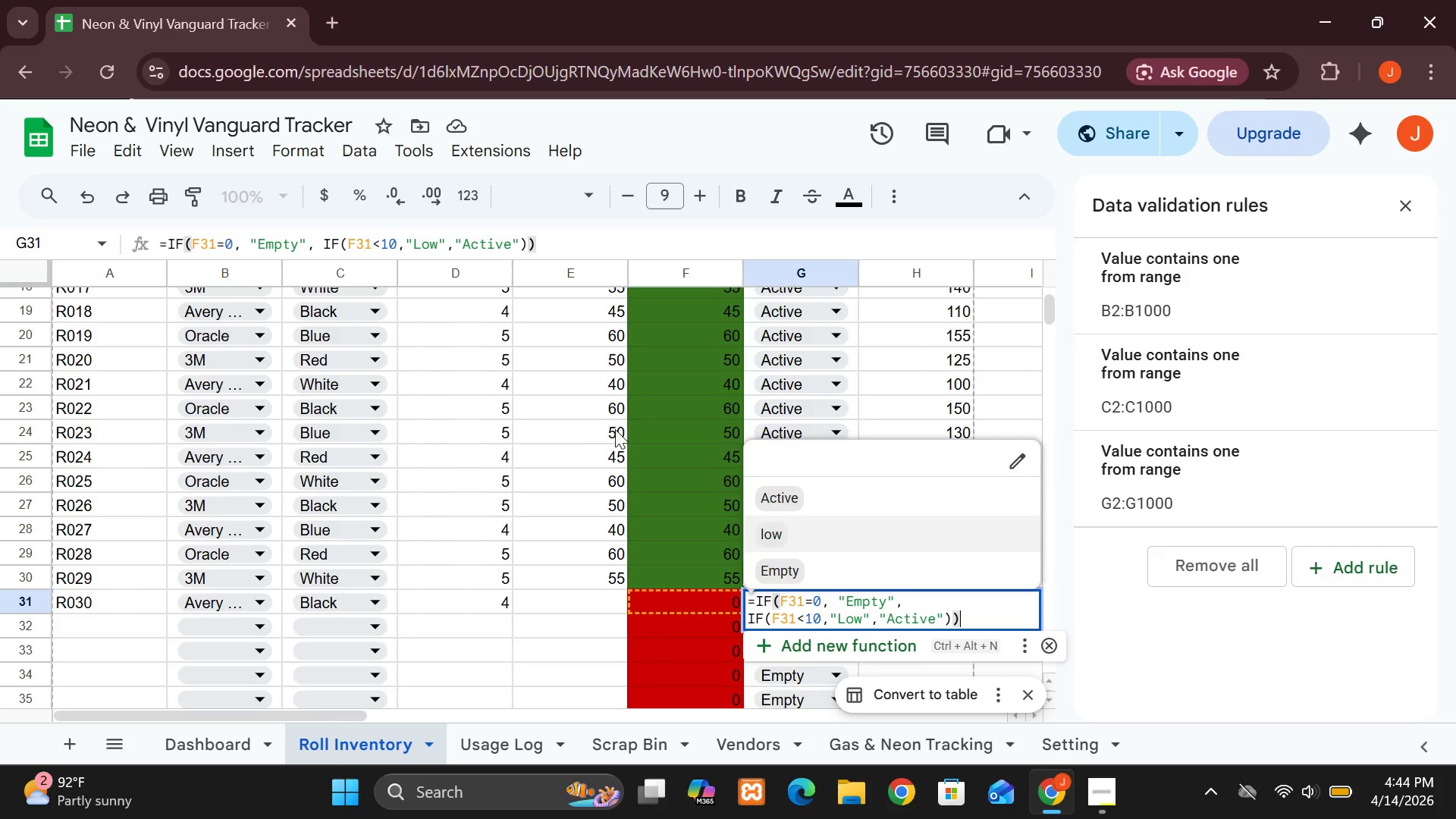 
left_click([530, 618])
 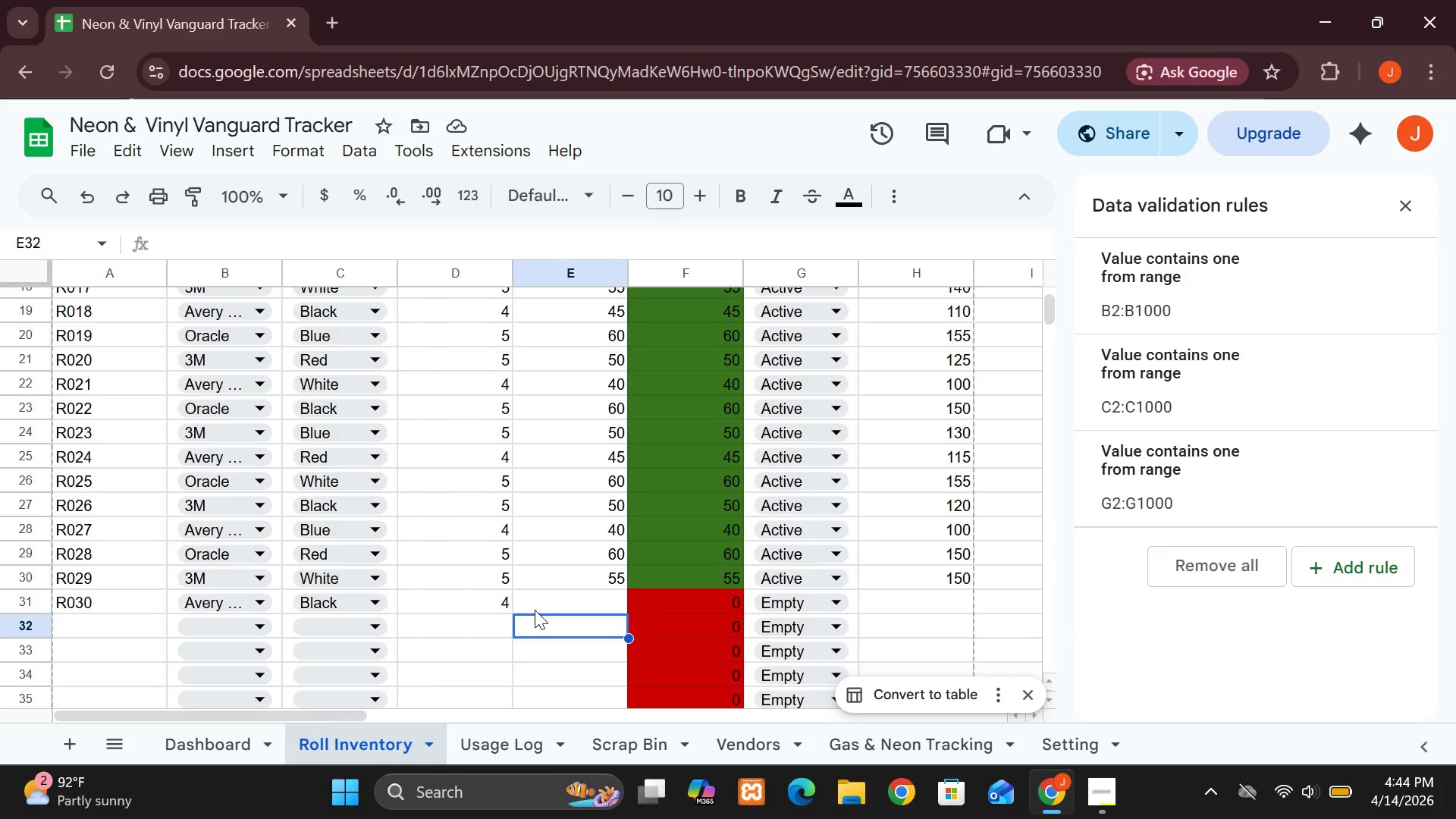 
left_click([535, 610])
 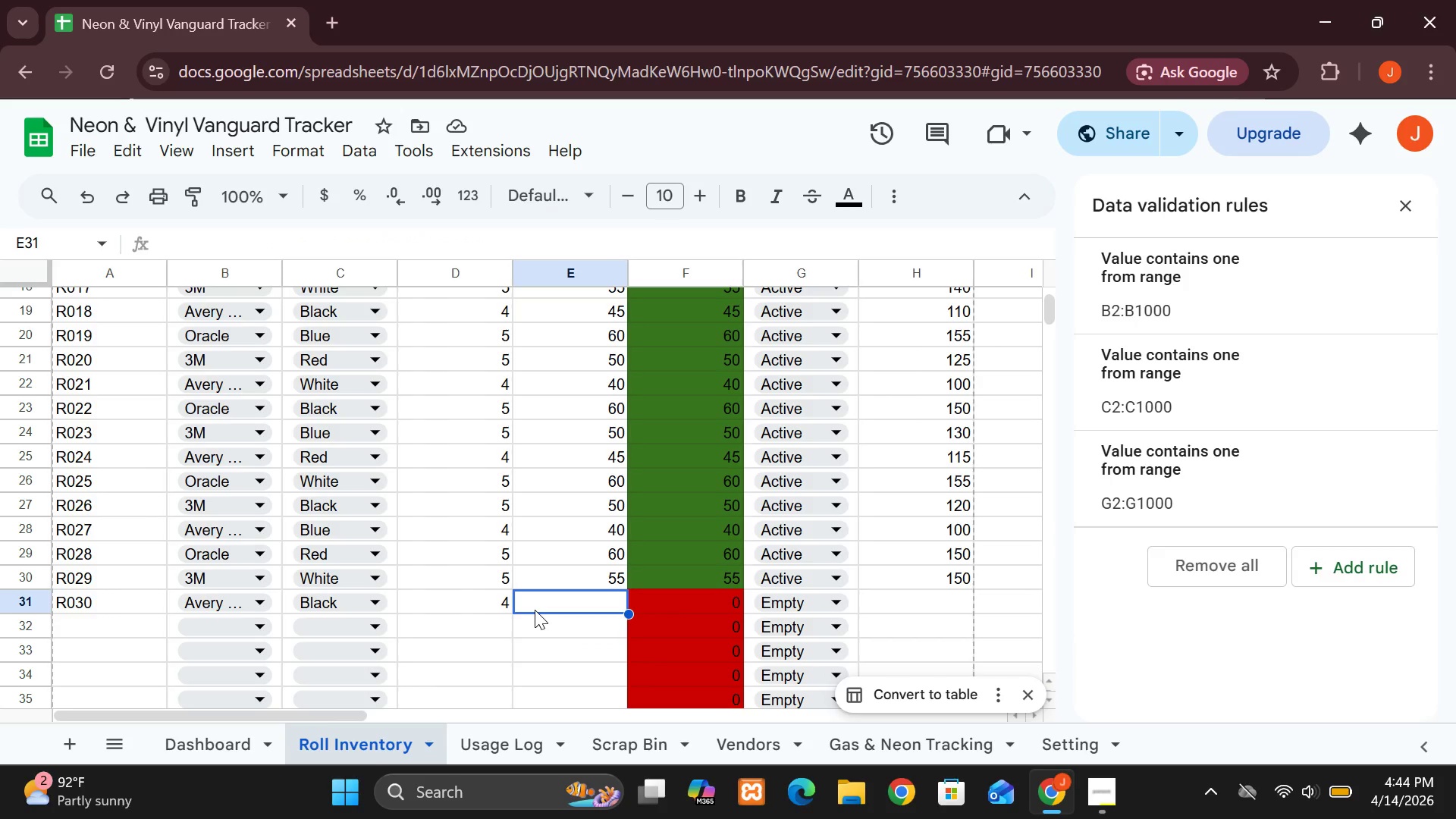 
type(60)
 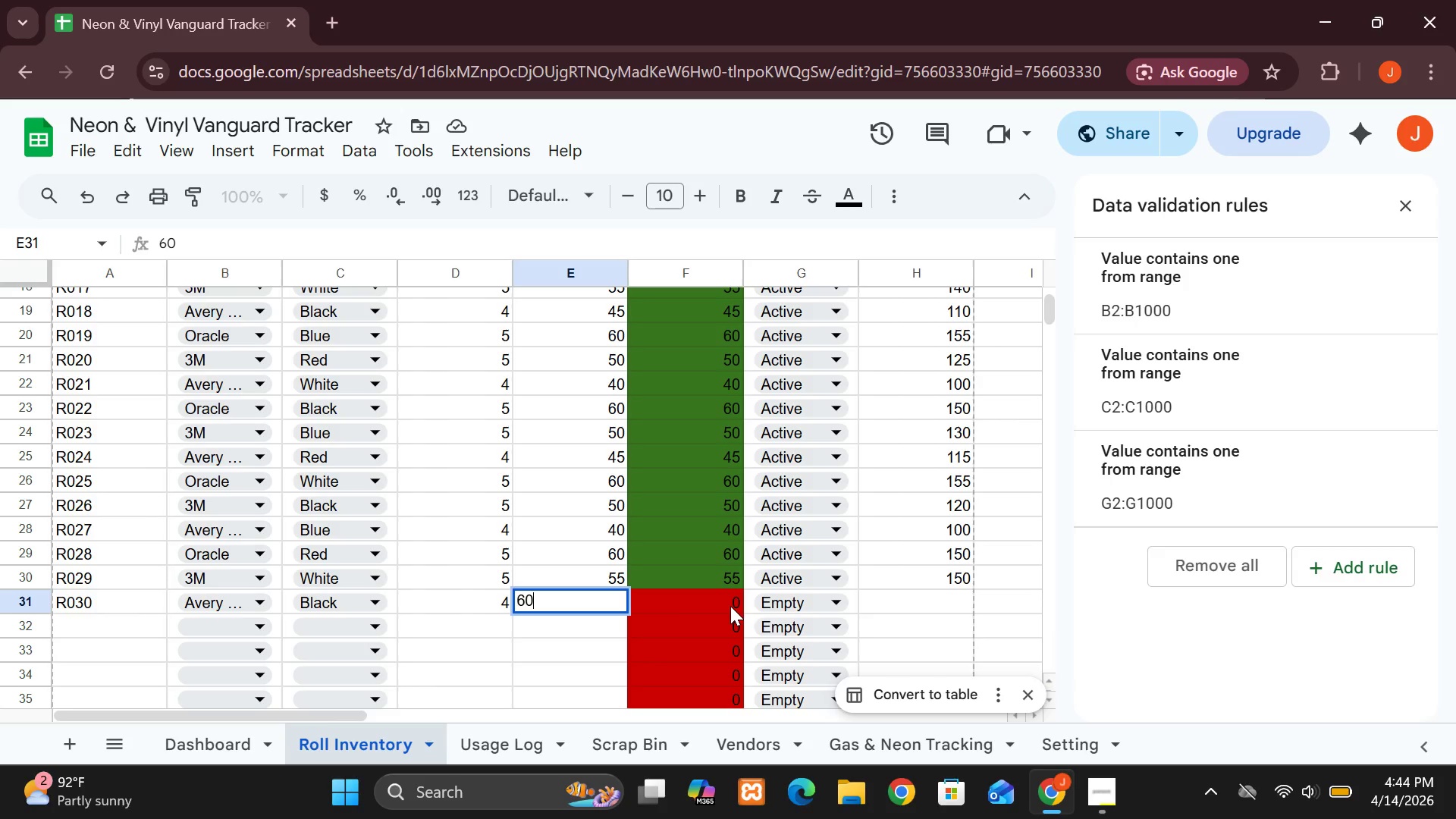 
left_click([730, 606])
 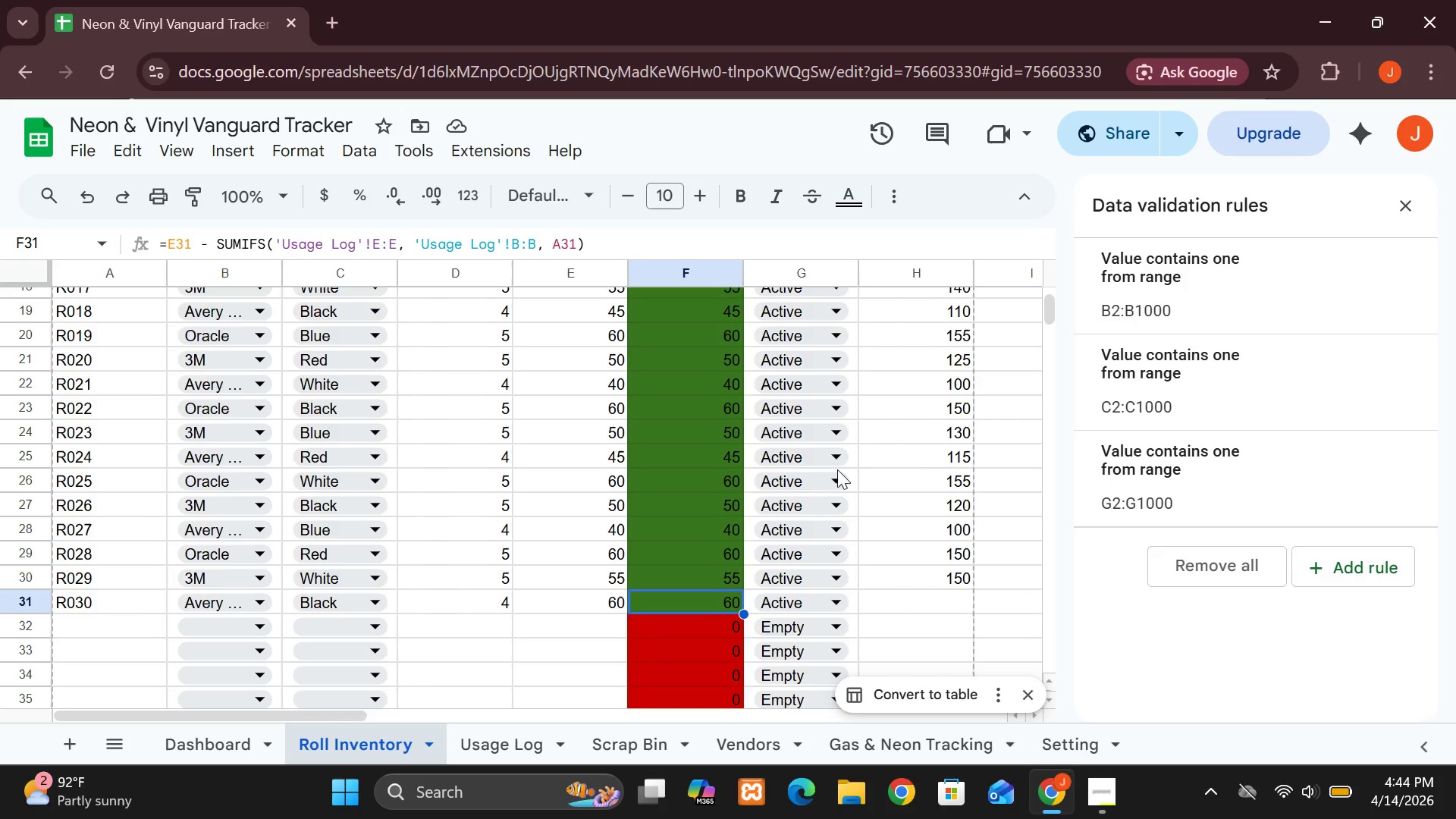 
wait(19.81)
 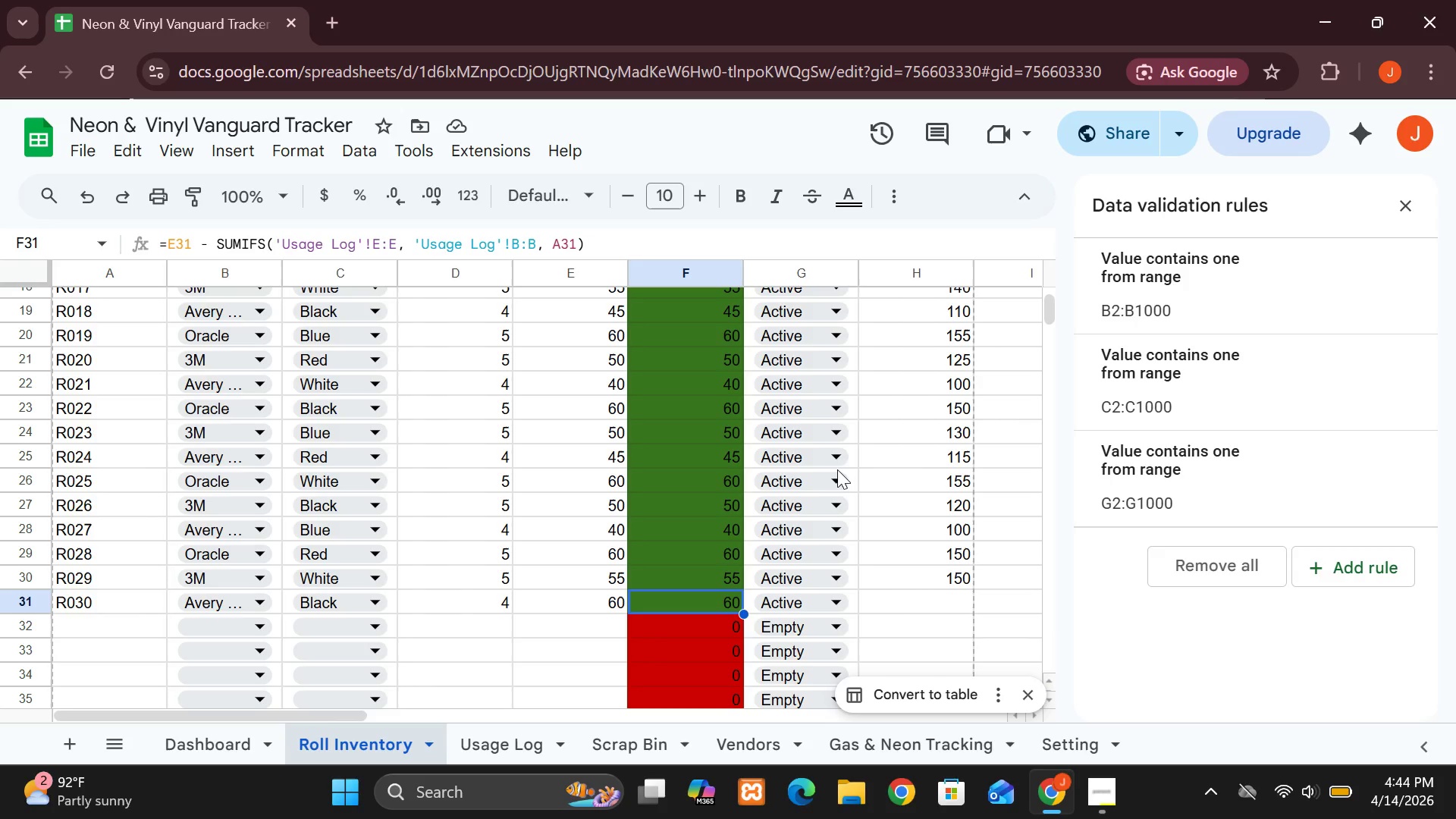 
left_click([876, 601])
 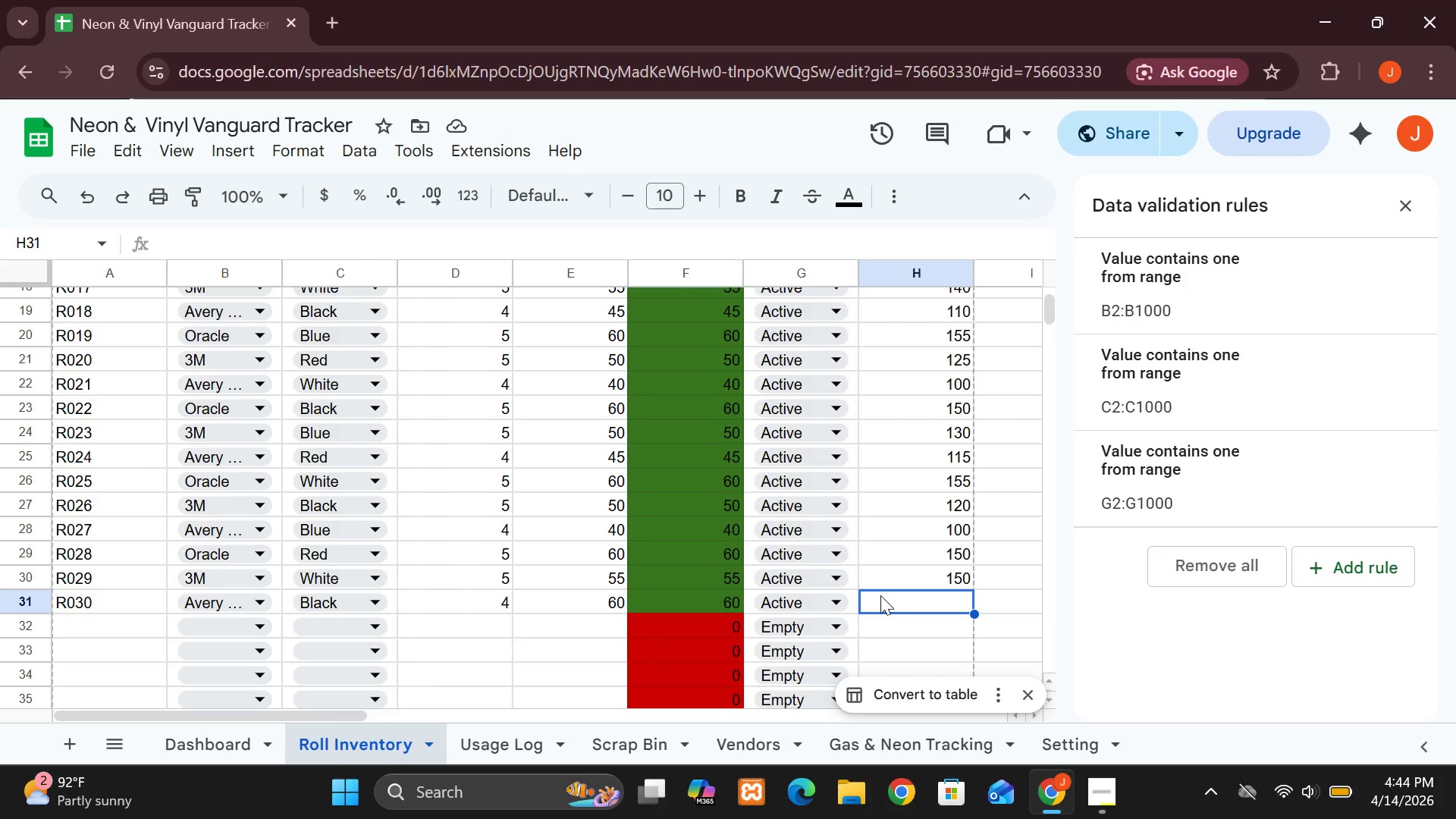 
wait(15.06)
 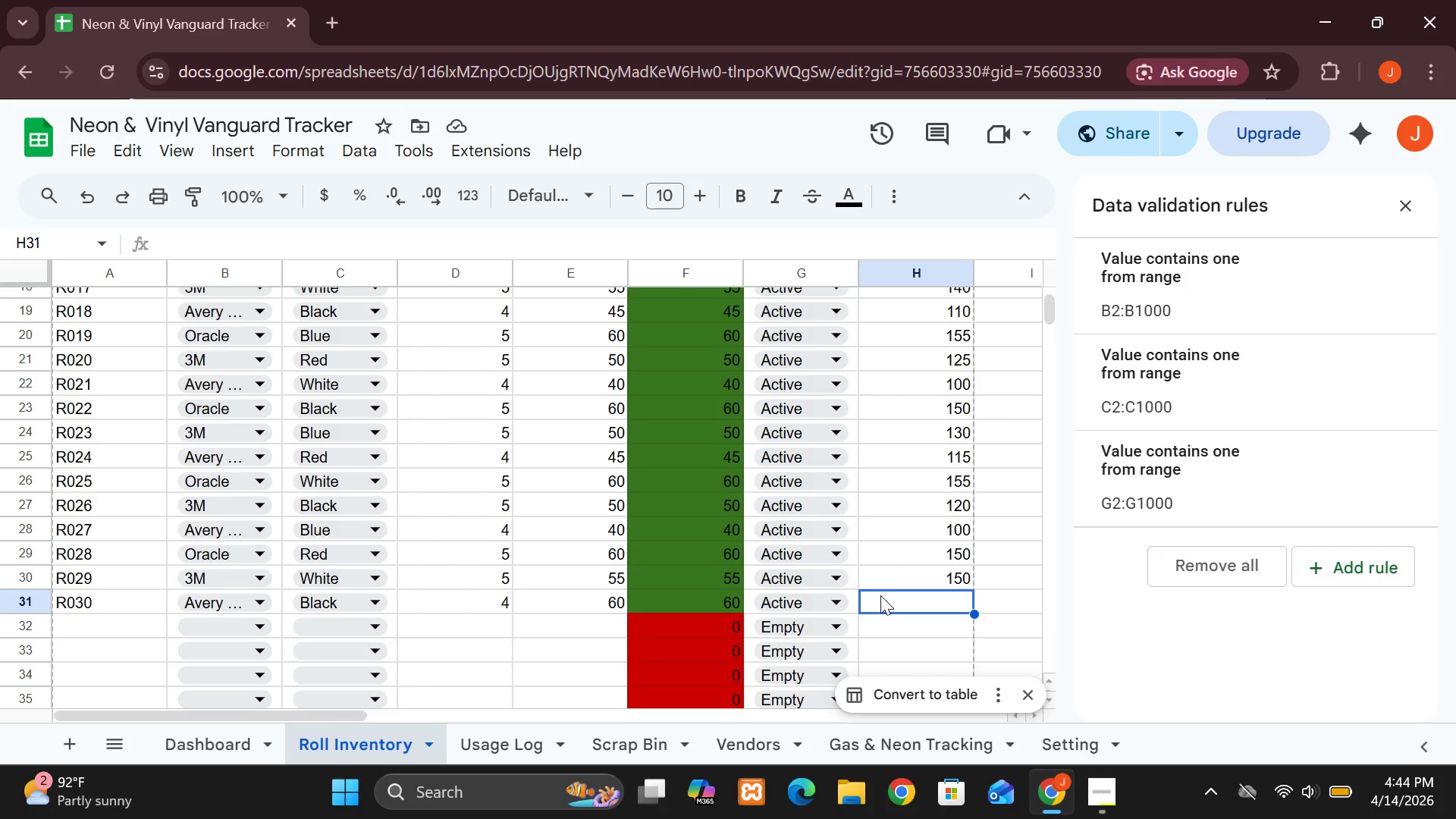 
type(110)
 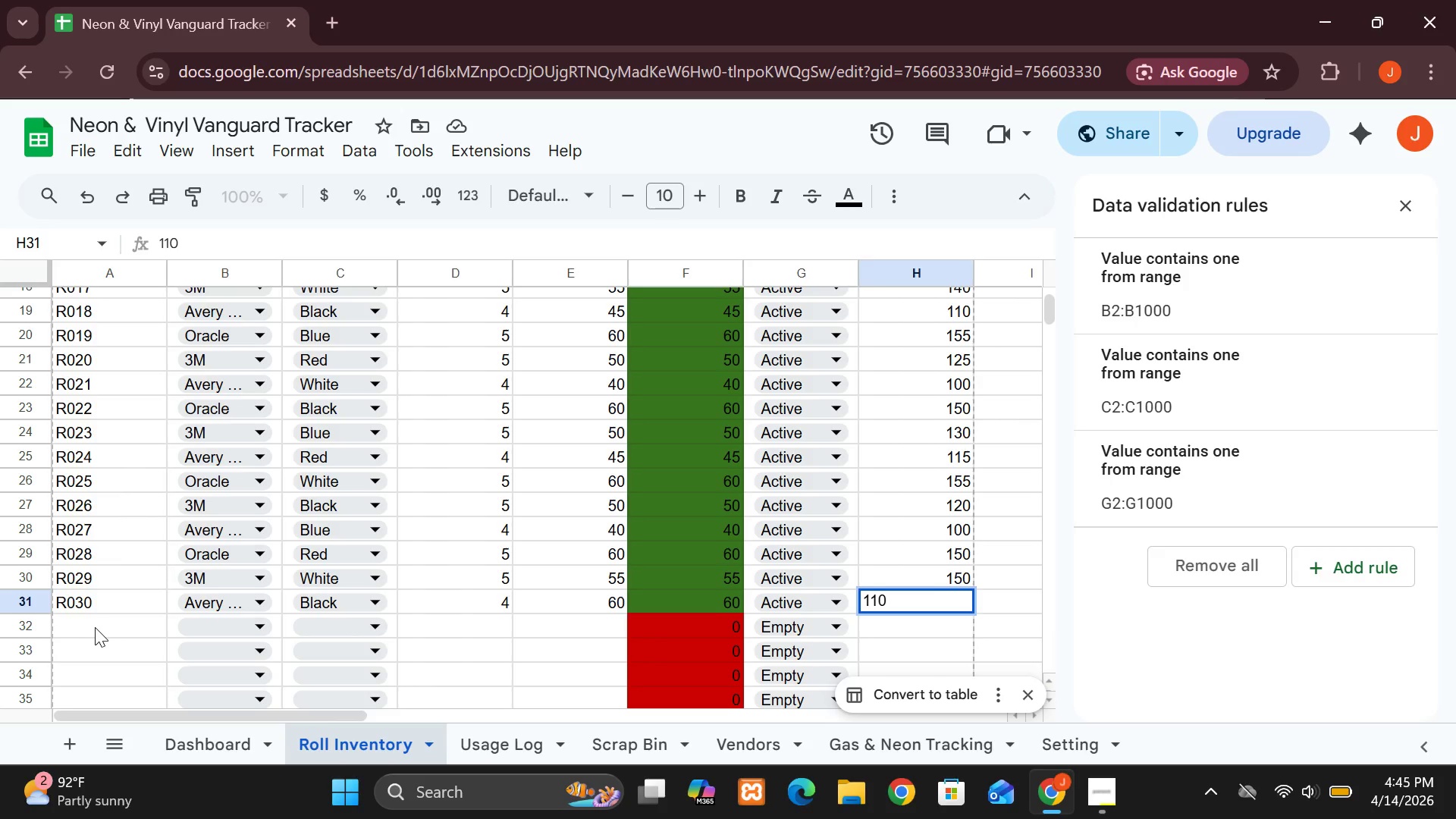 
left_click([90, 624])
 